 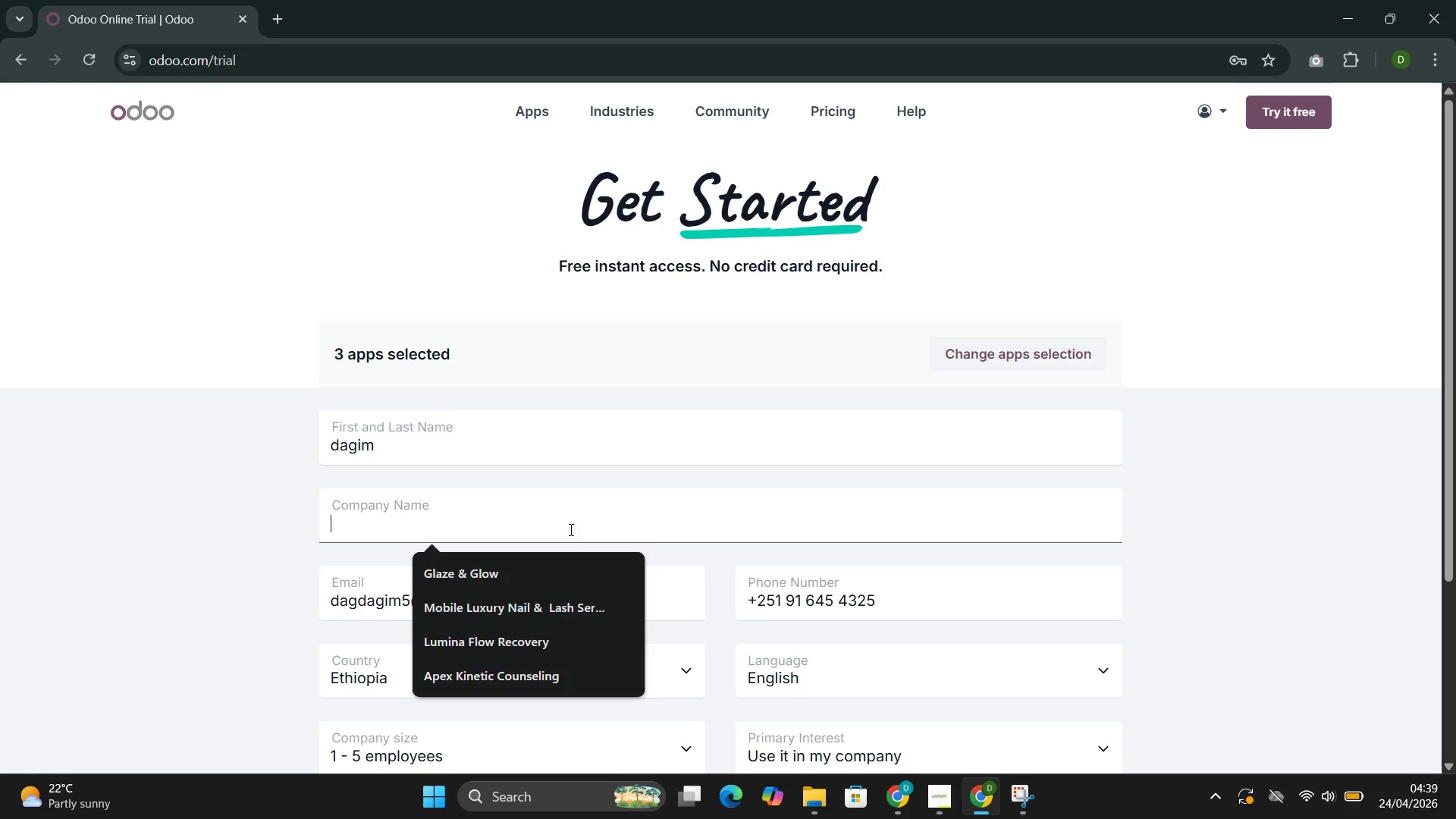 
type(Little Oaks Pediatric Group)
 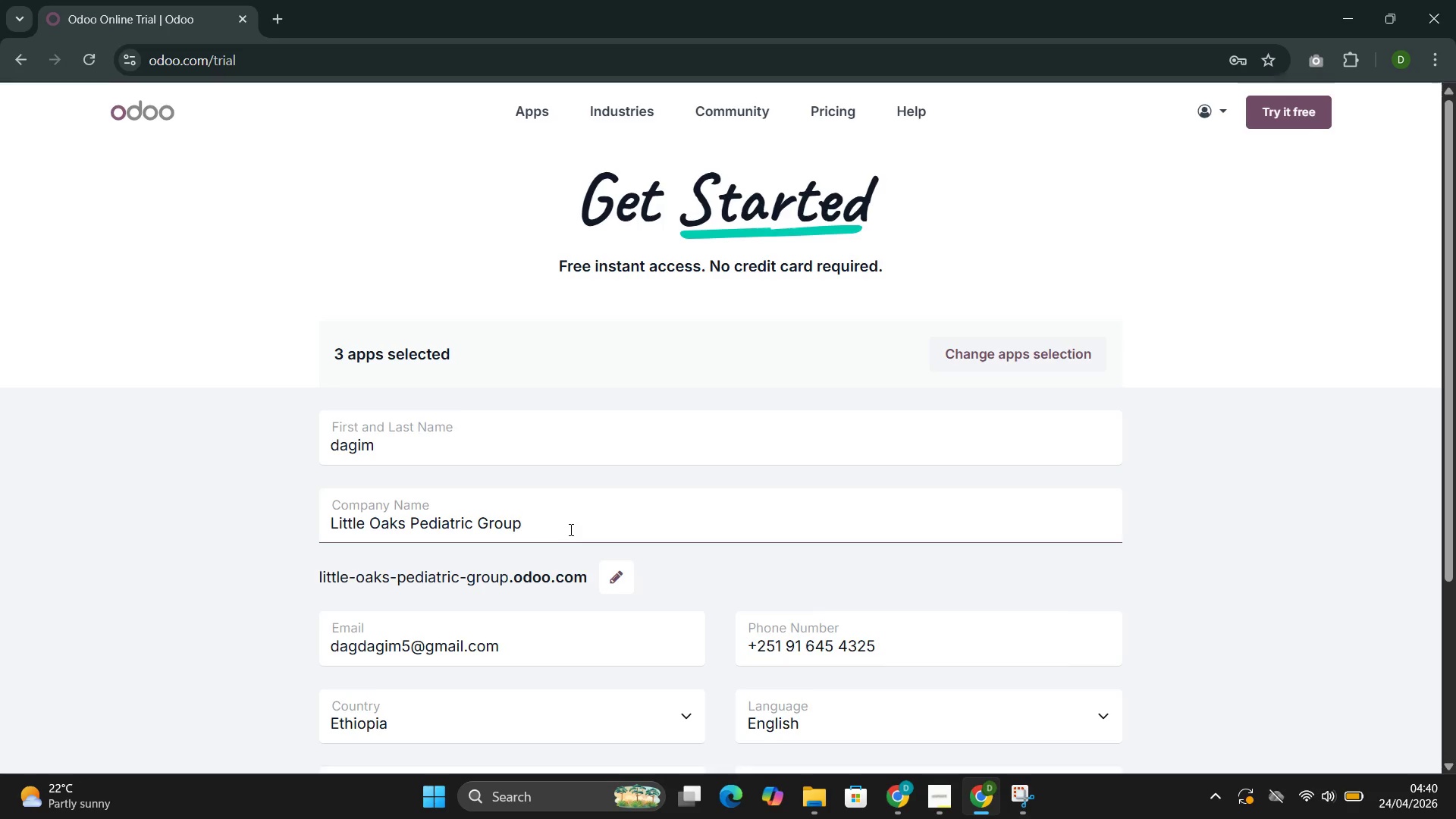 
scroll: coordinate [687, 527], scroll_direction: down, amount: 5.0
 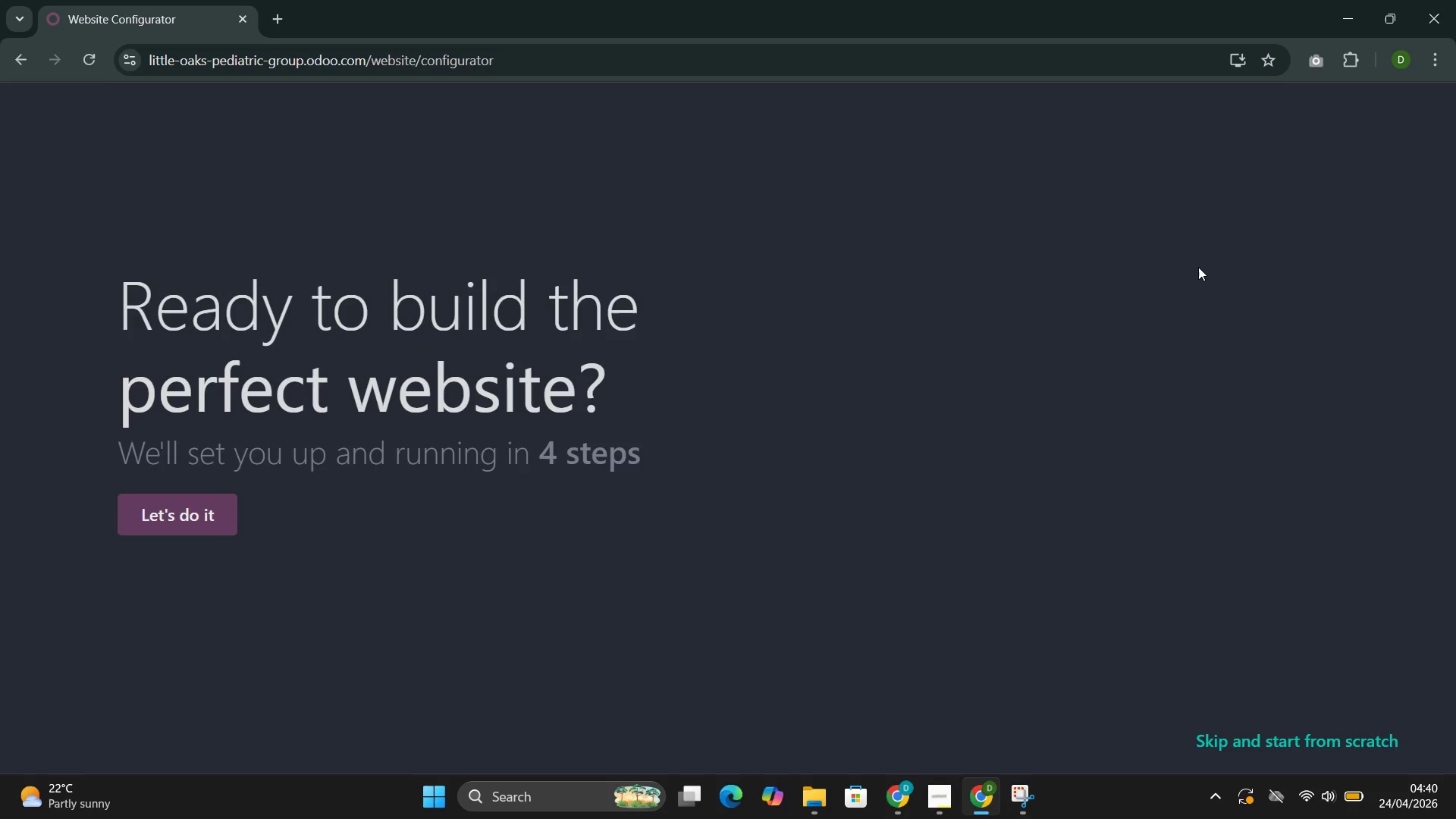 
wait(50.01)
 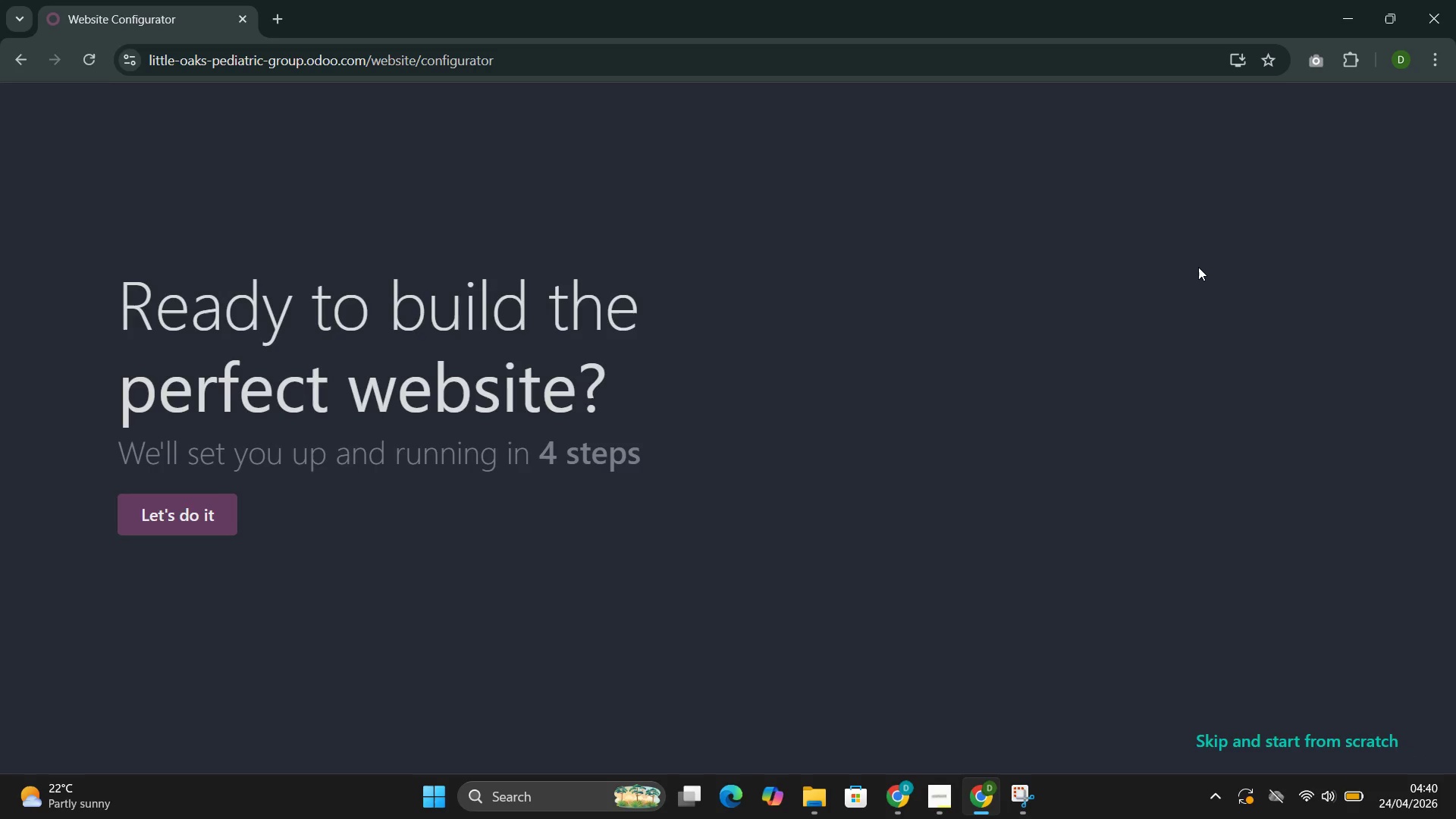 
left_click([190, 520])
 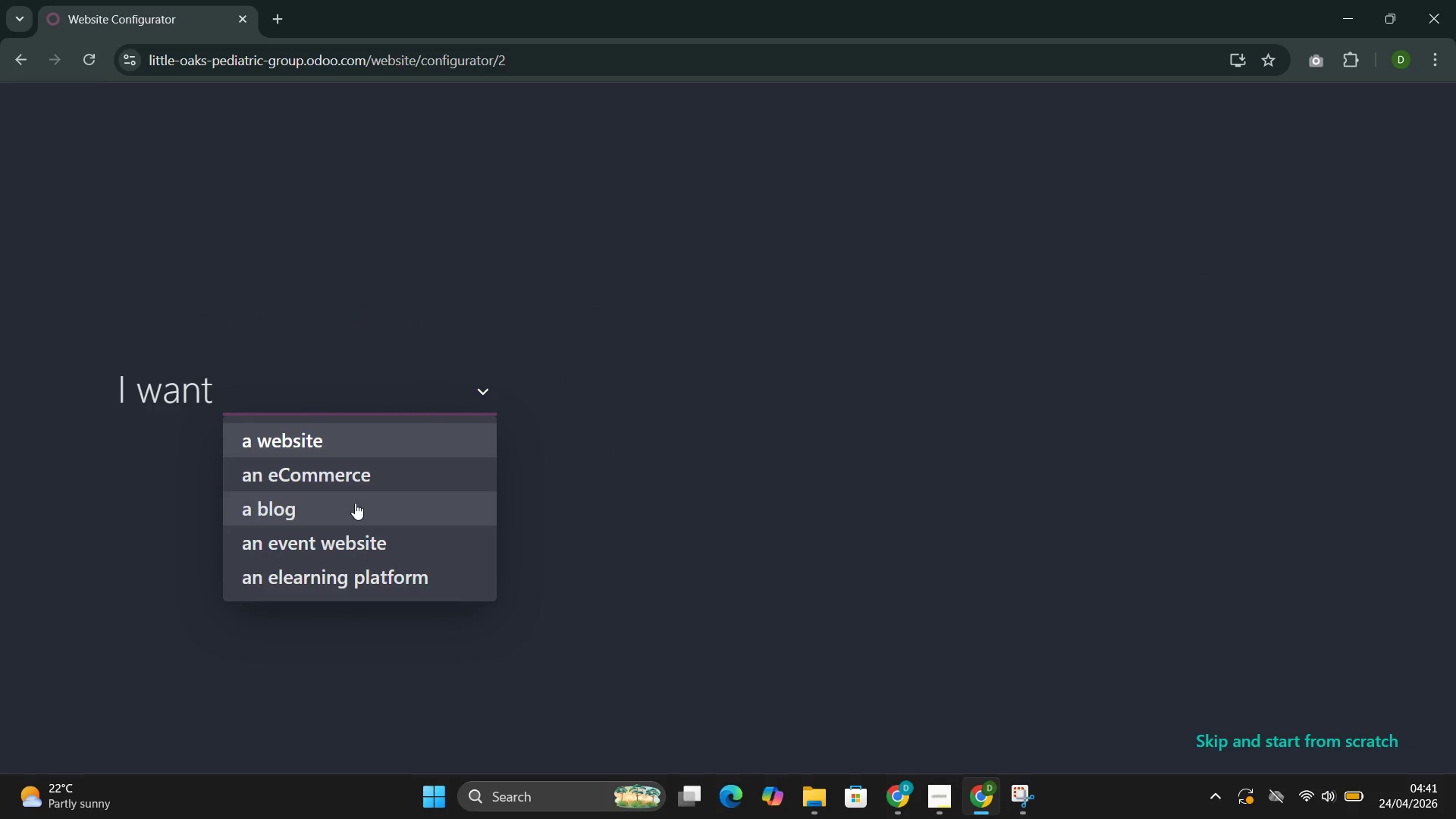 
left_click([359, 507])
 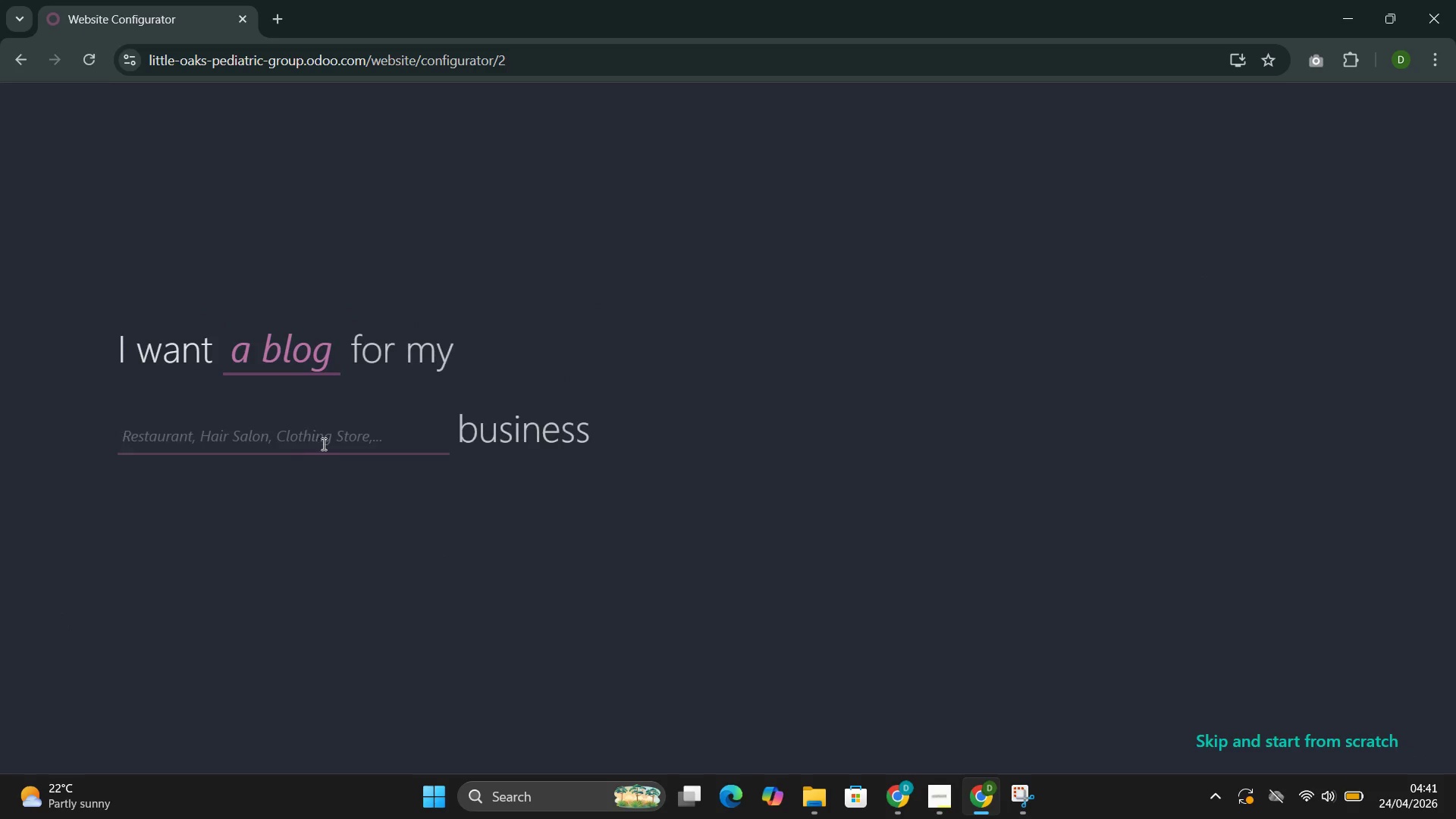 
left_click_drag(start_coordinate=[328, 457], to_coordinate=[334, 457])
 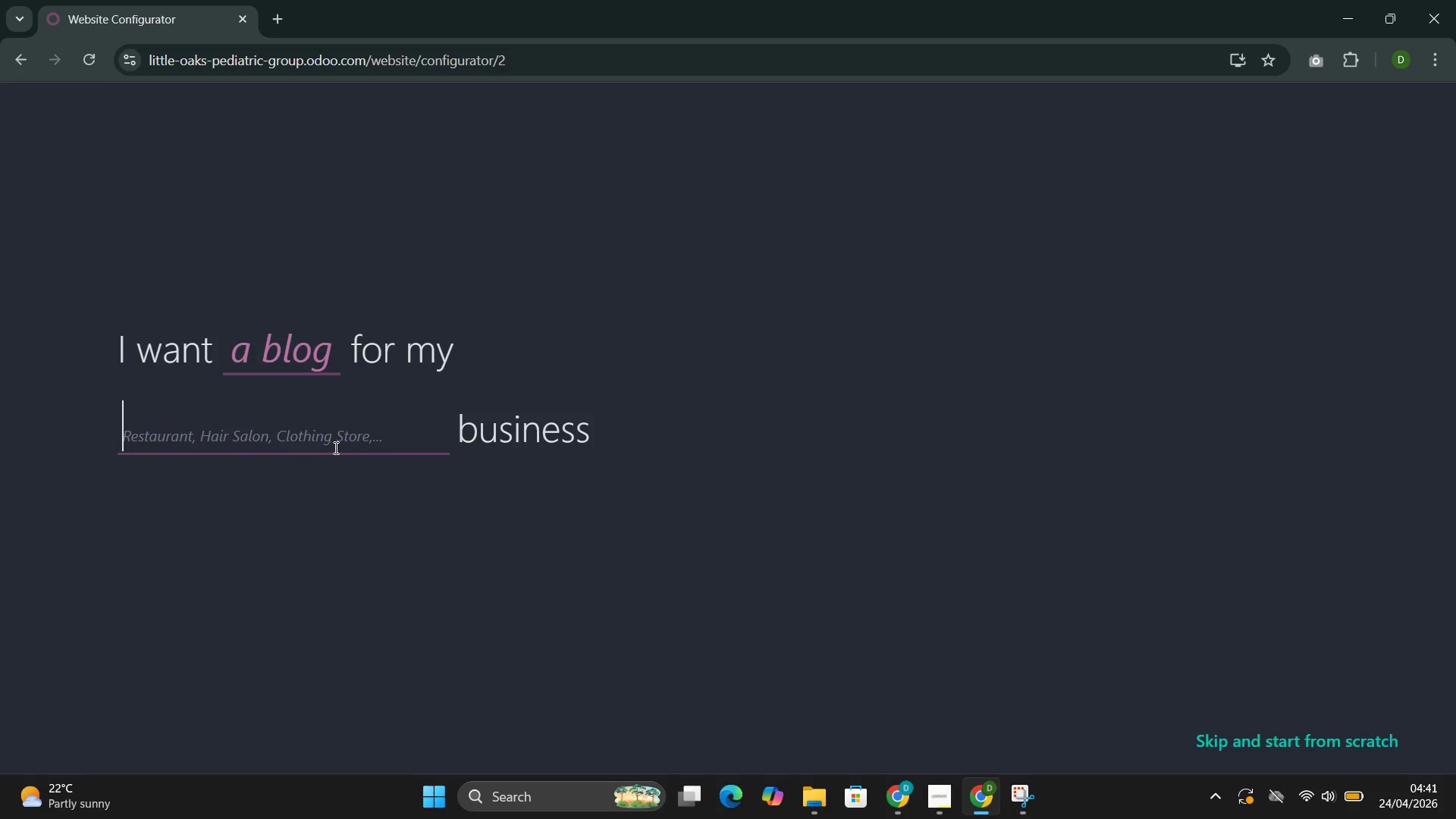 
double_click([334, 447])
 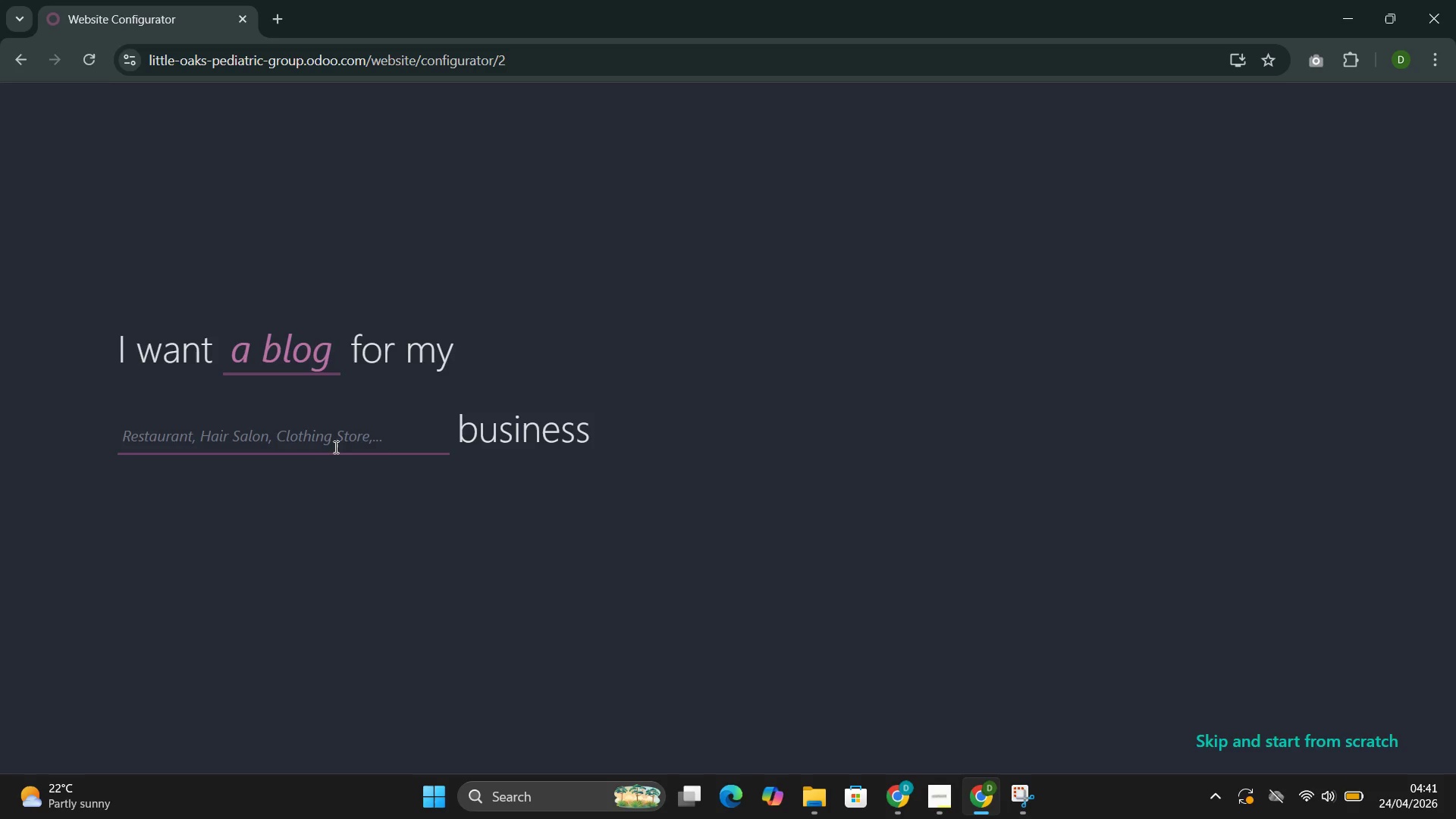 
wait(5.03)
 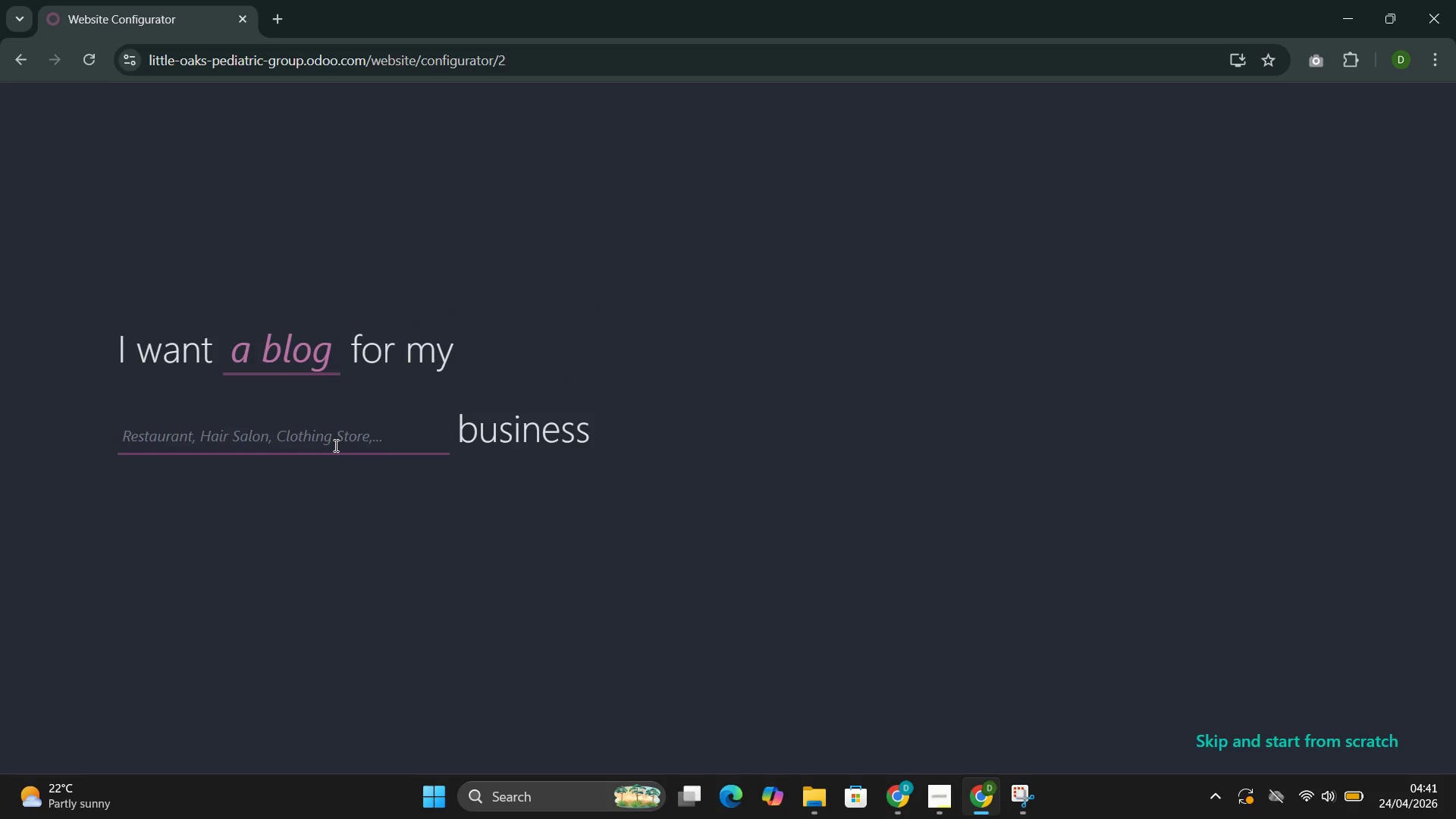 
type(HEalth)
 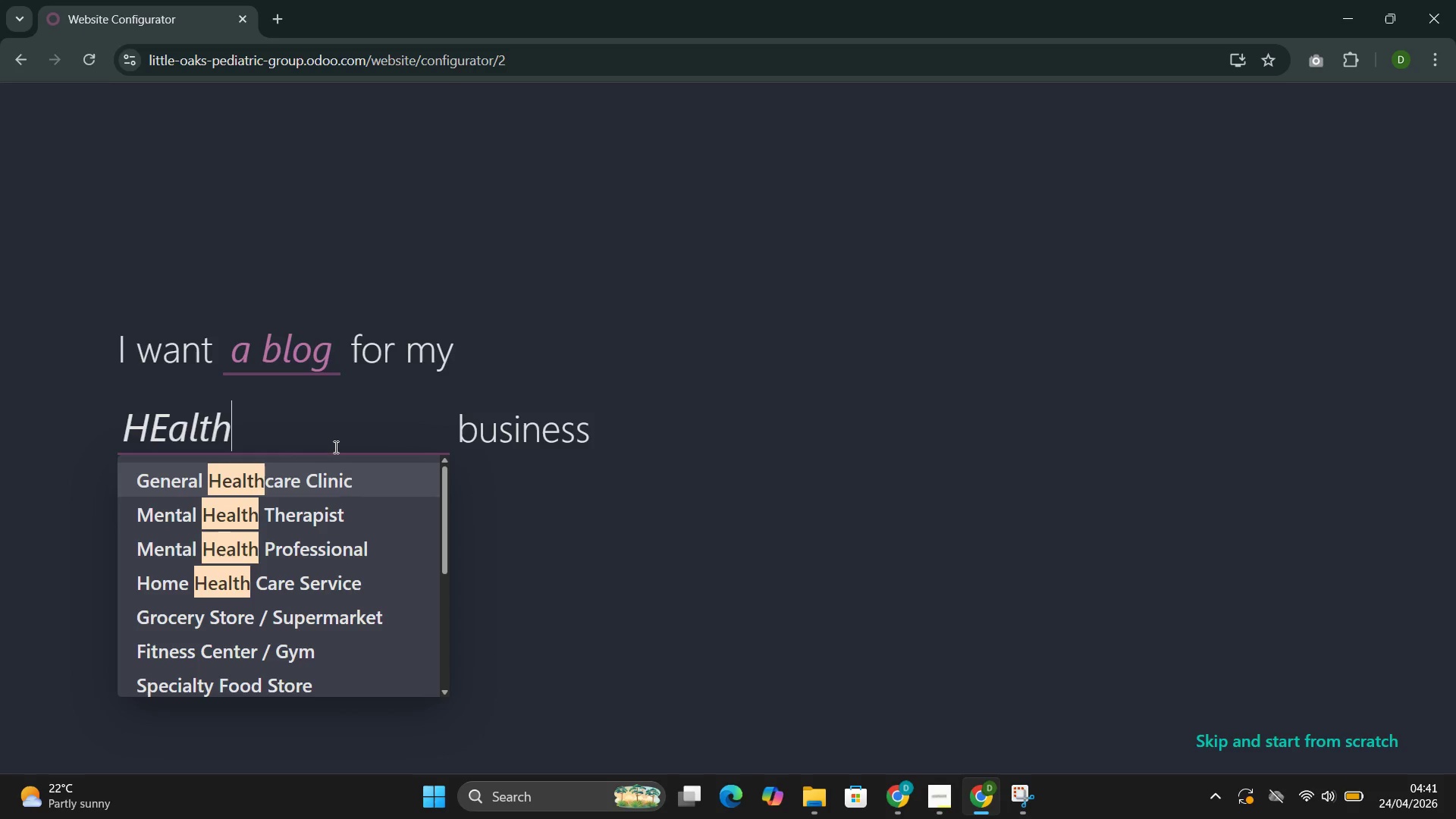 
wait(8.39)
 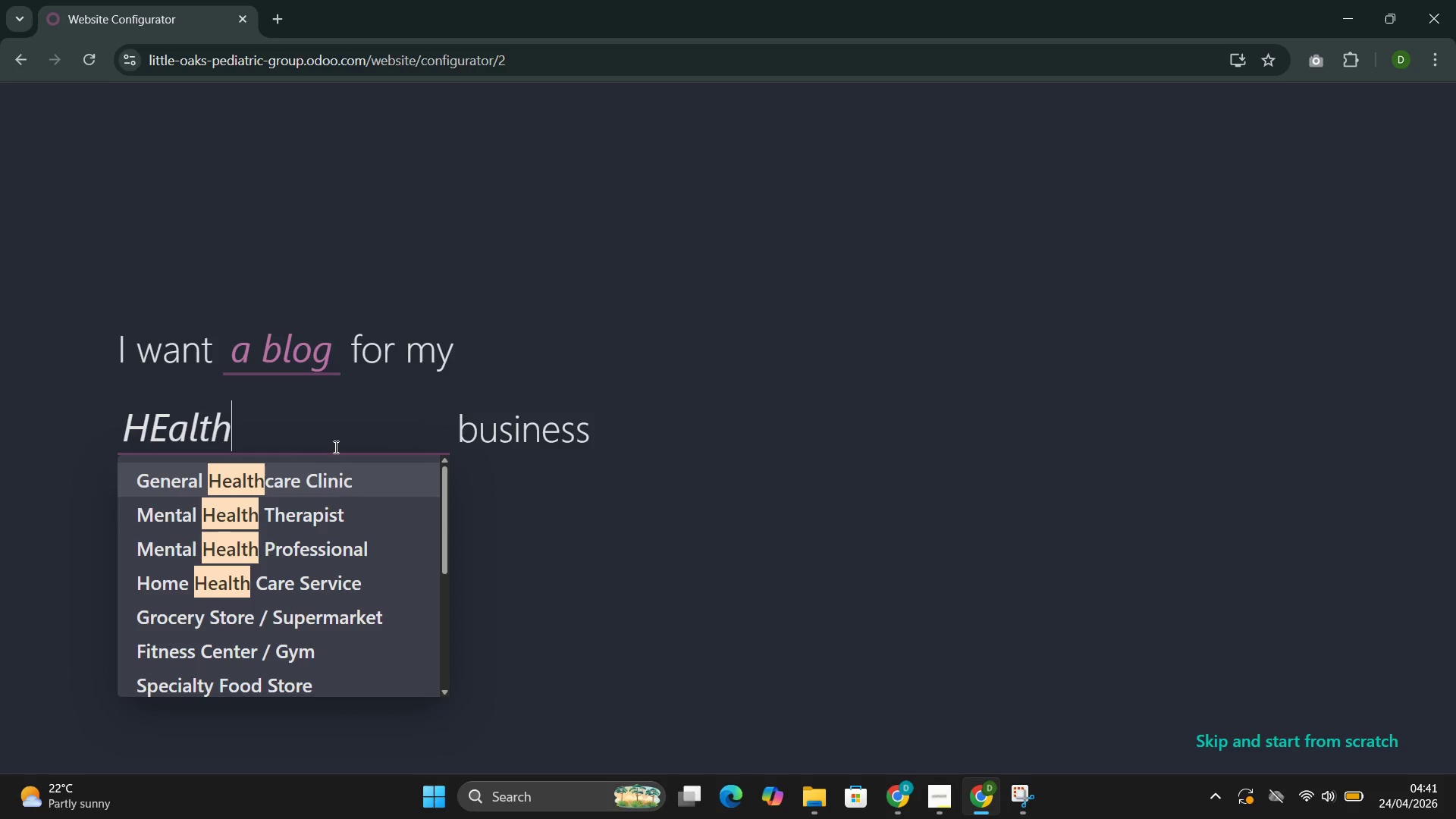 
left_click([272, 594])
 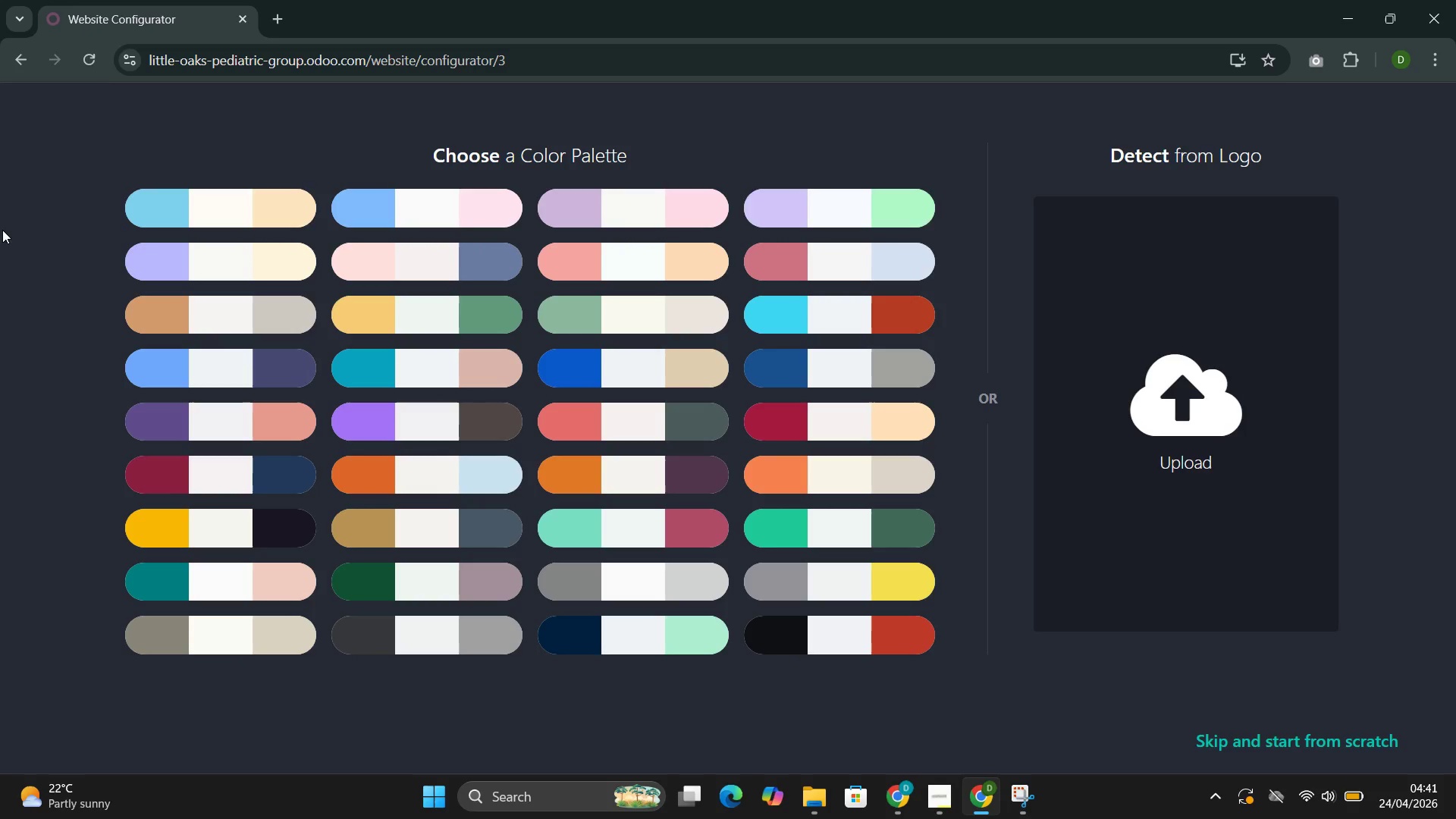 
left_click([228, 356])
 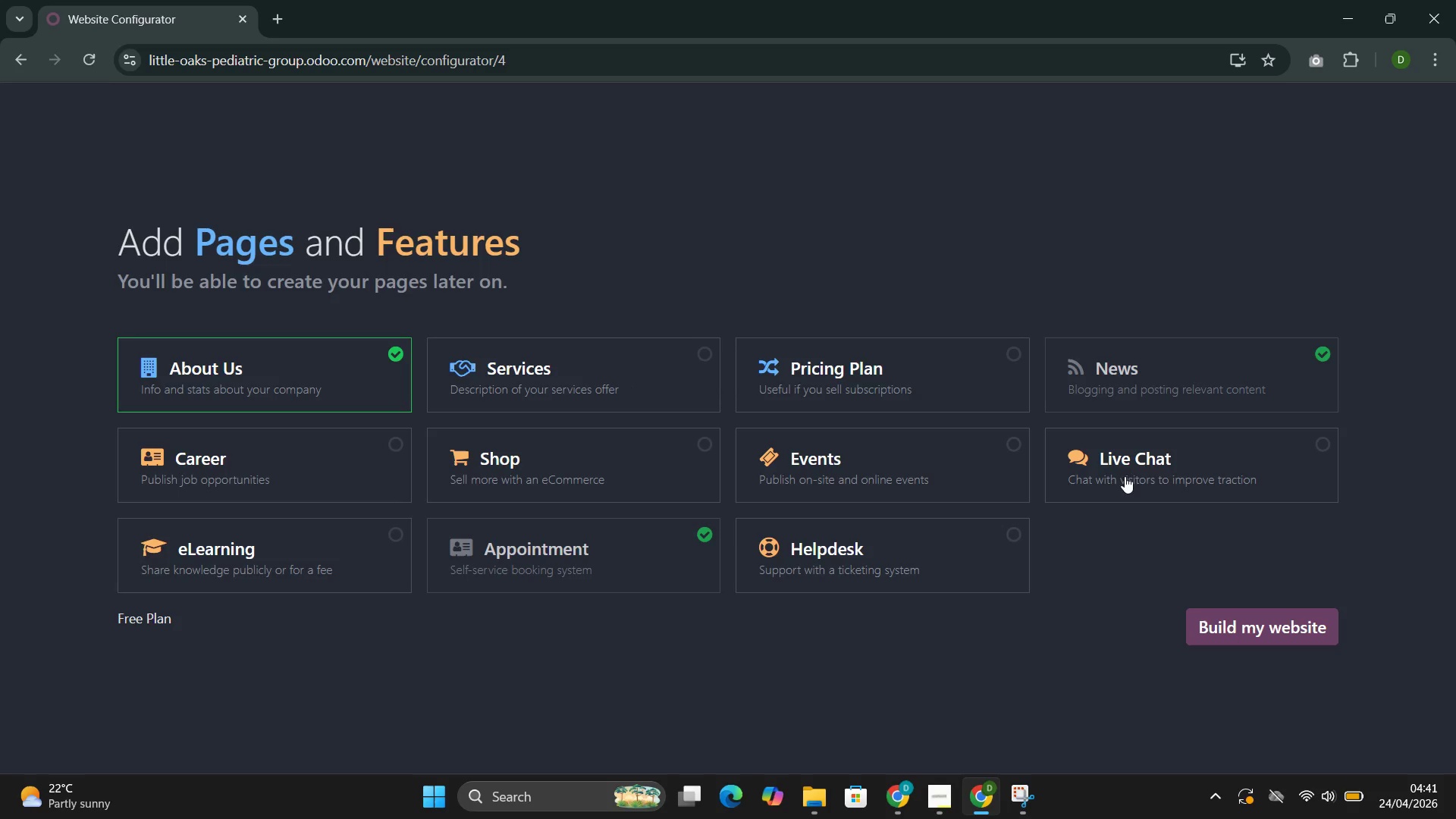 
left_click([1259, 623])
 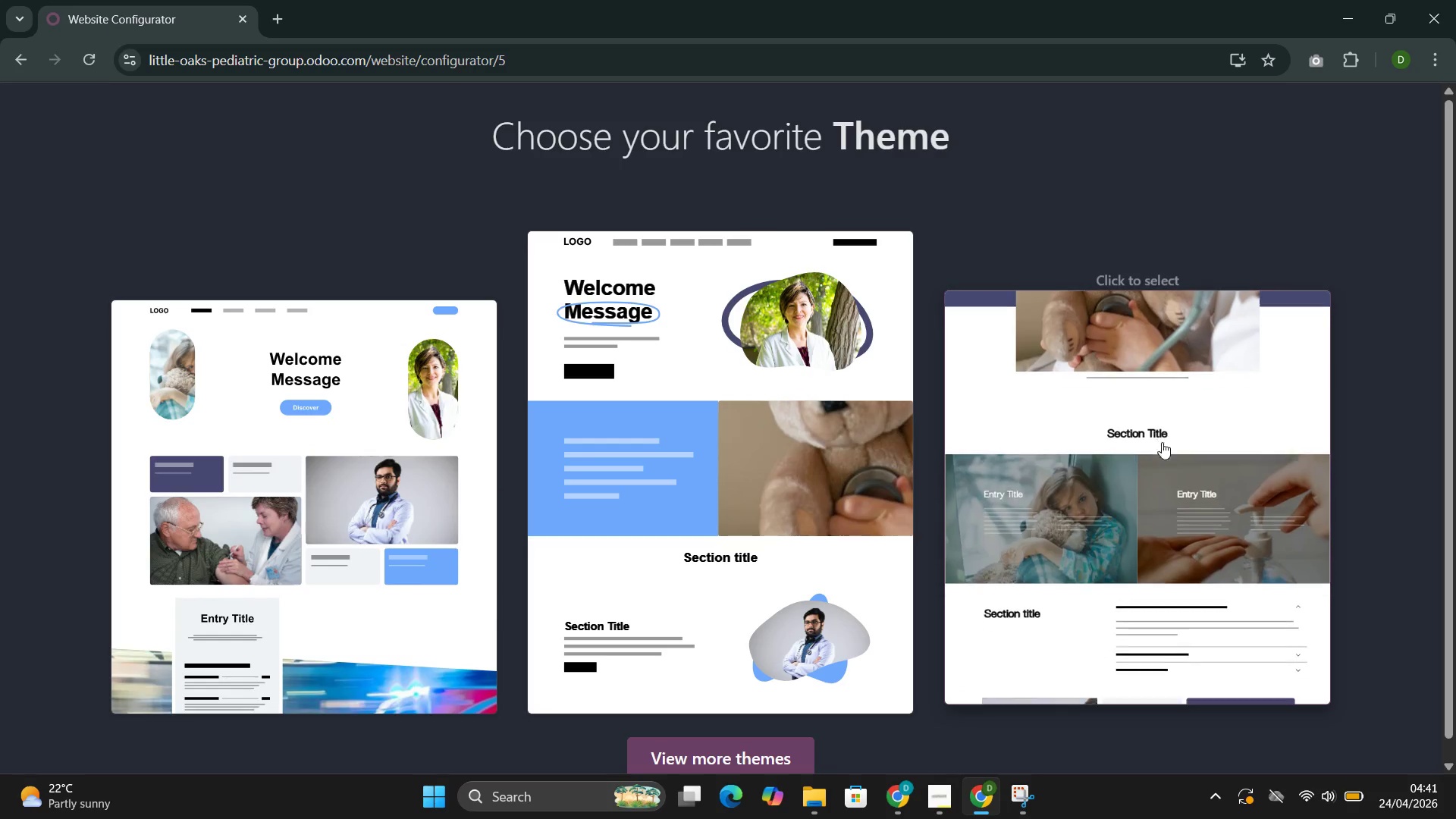 
wait(28.75)
 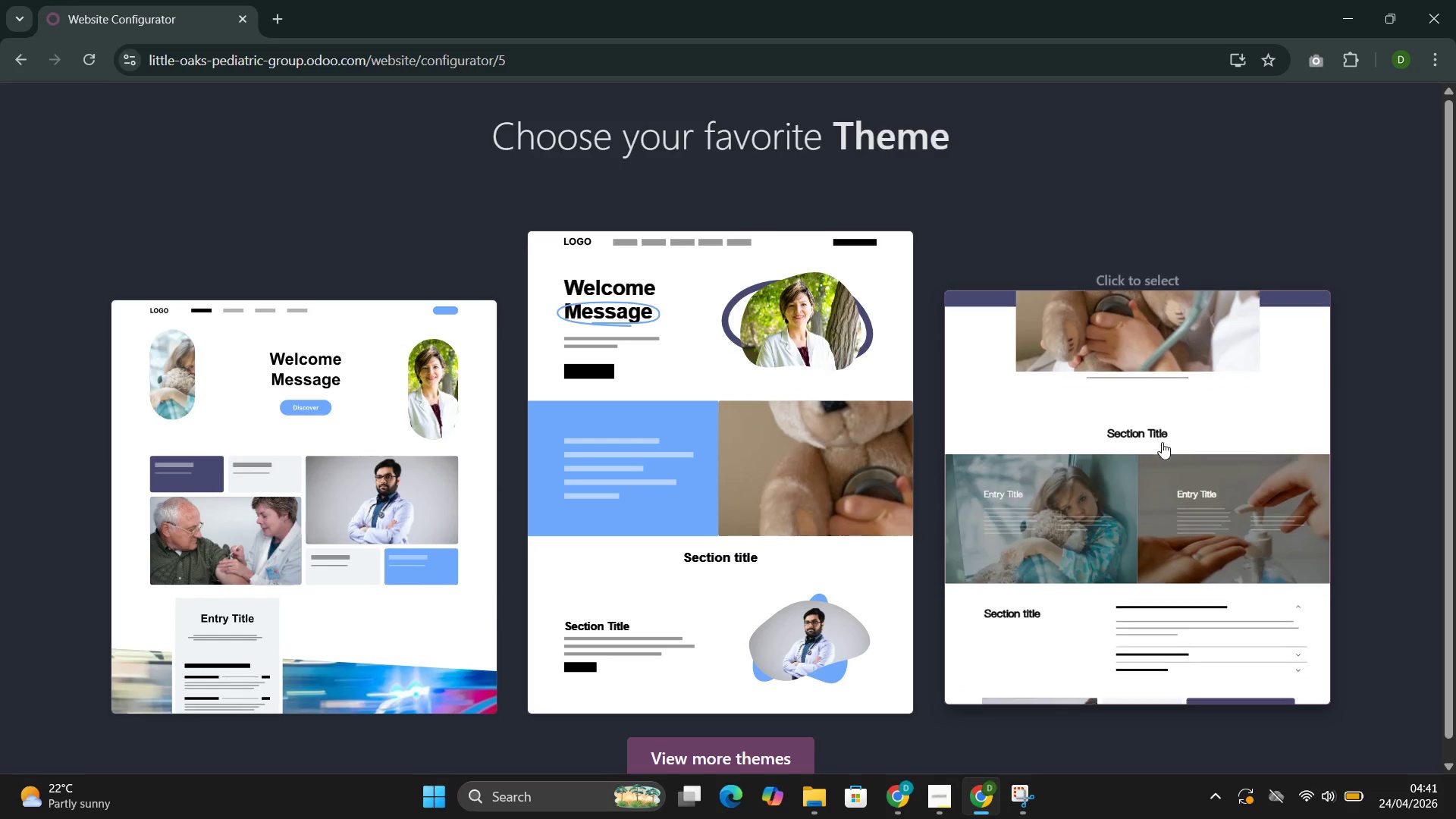 
left_click([1103, 460])
 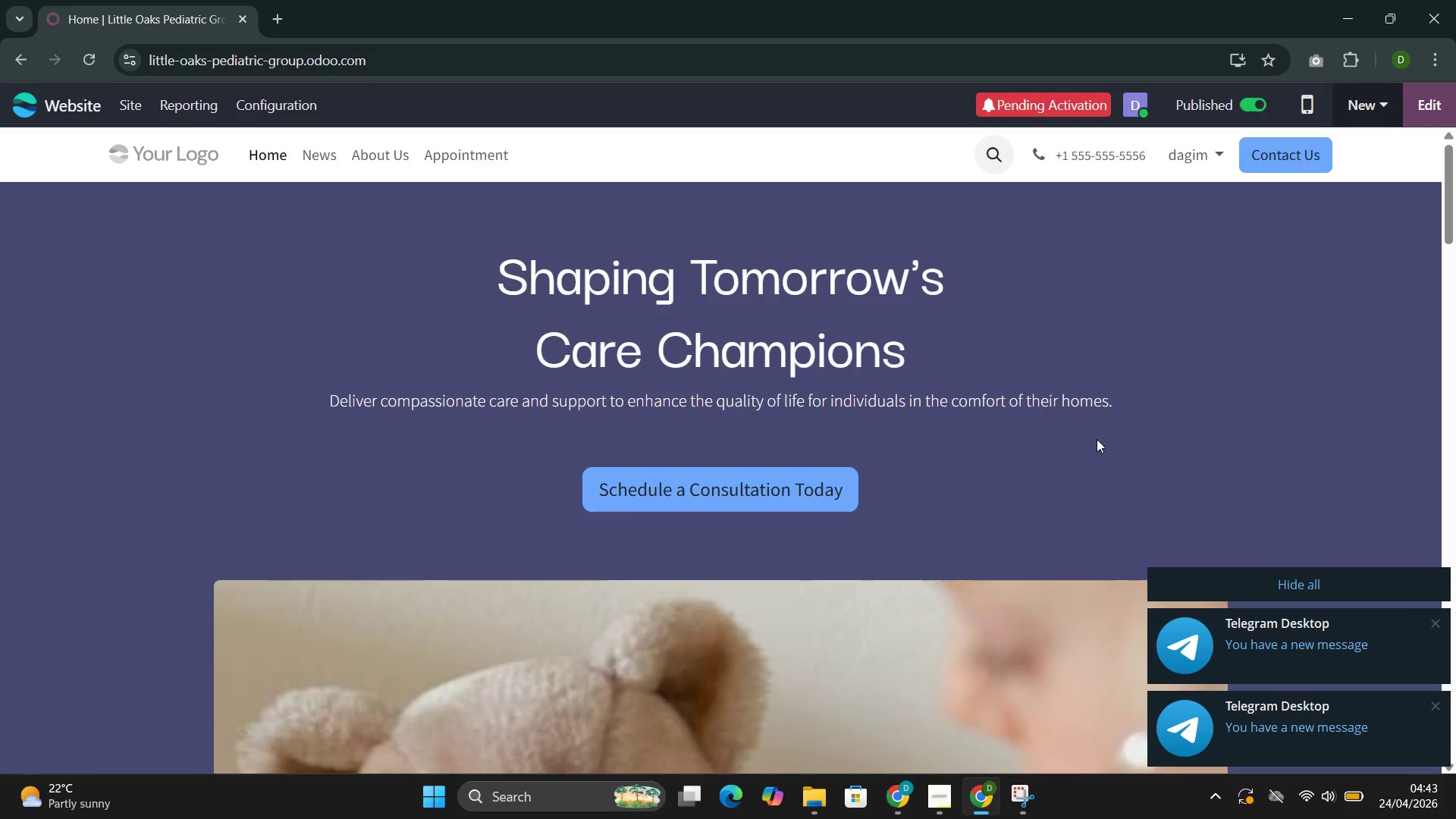 
wait(77.75)
 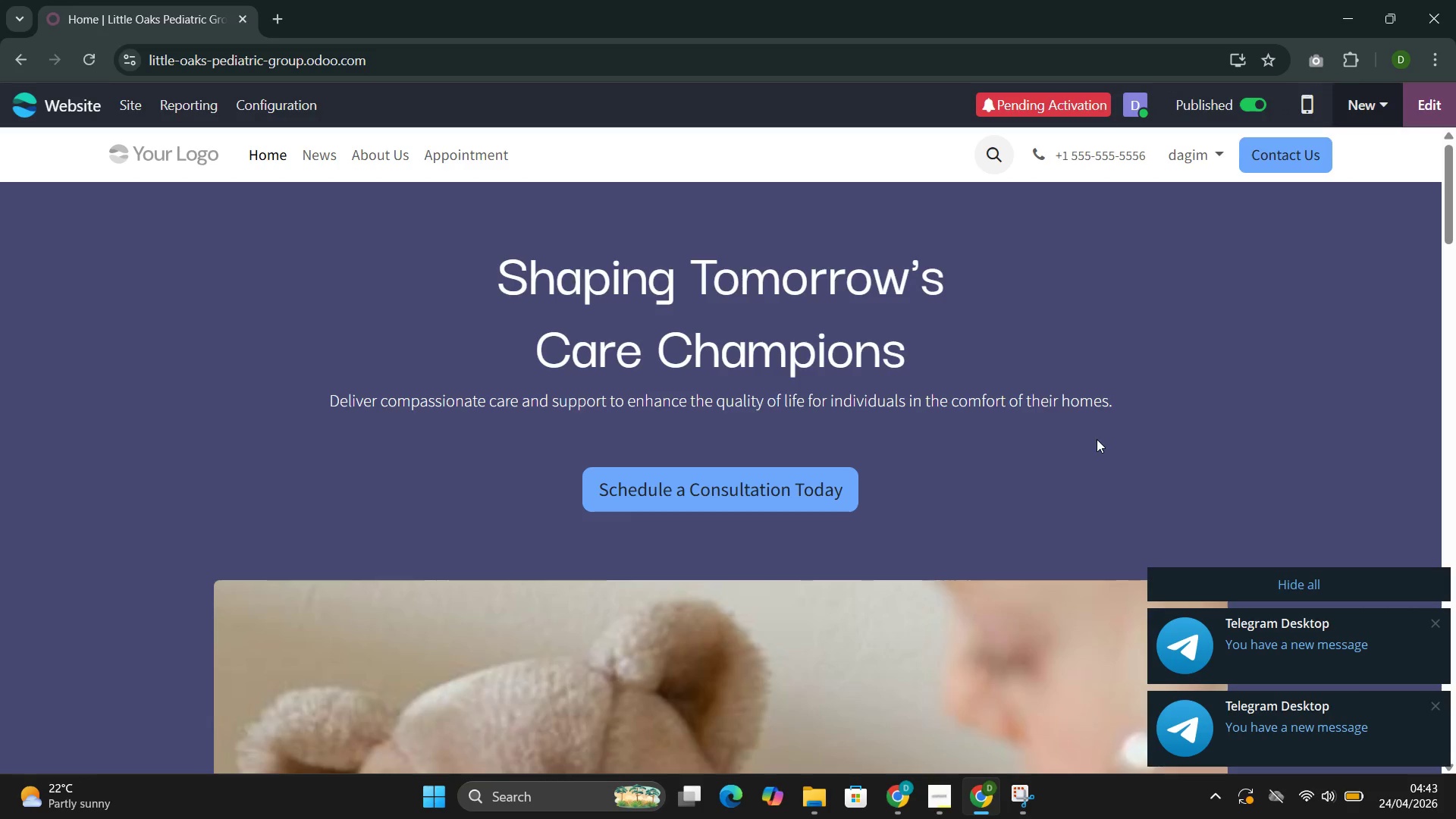 
left_click([379, 151])
 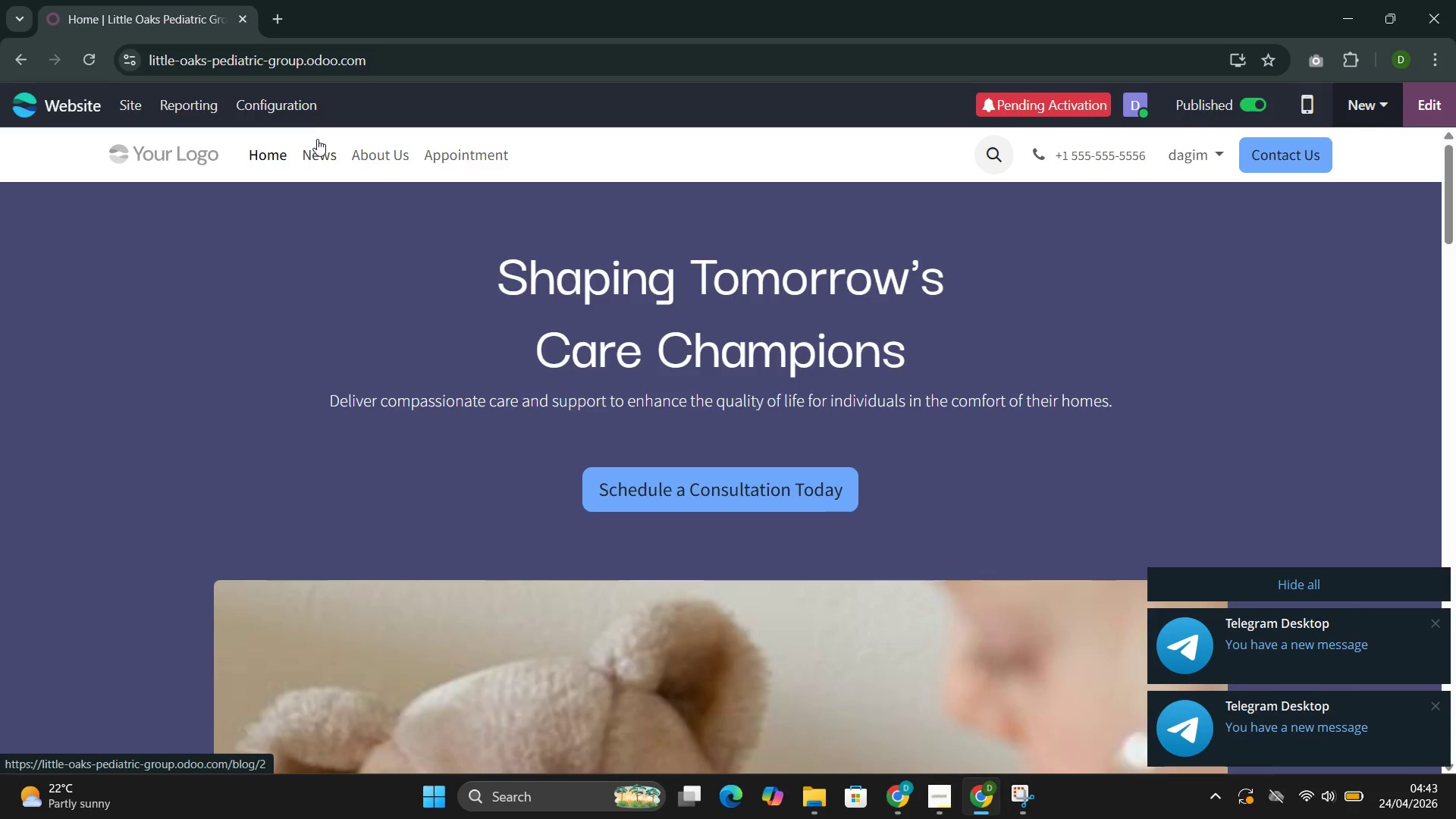 
left_click([311, 158])
 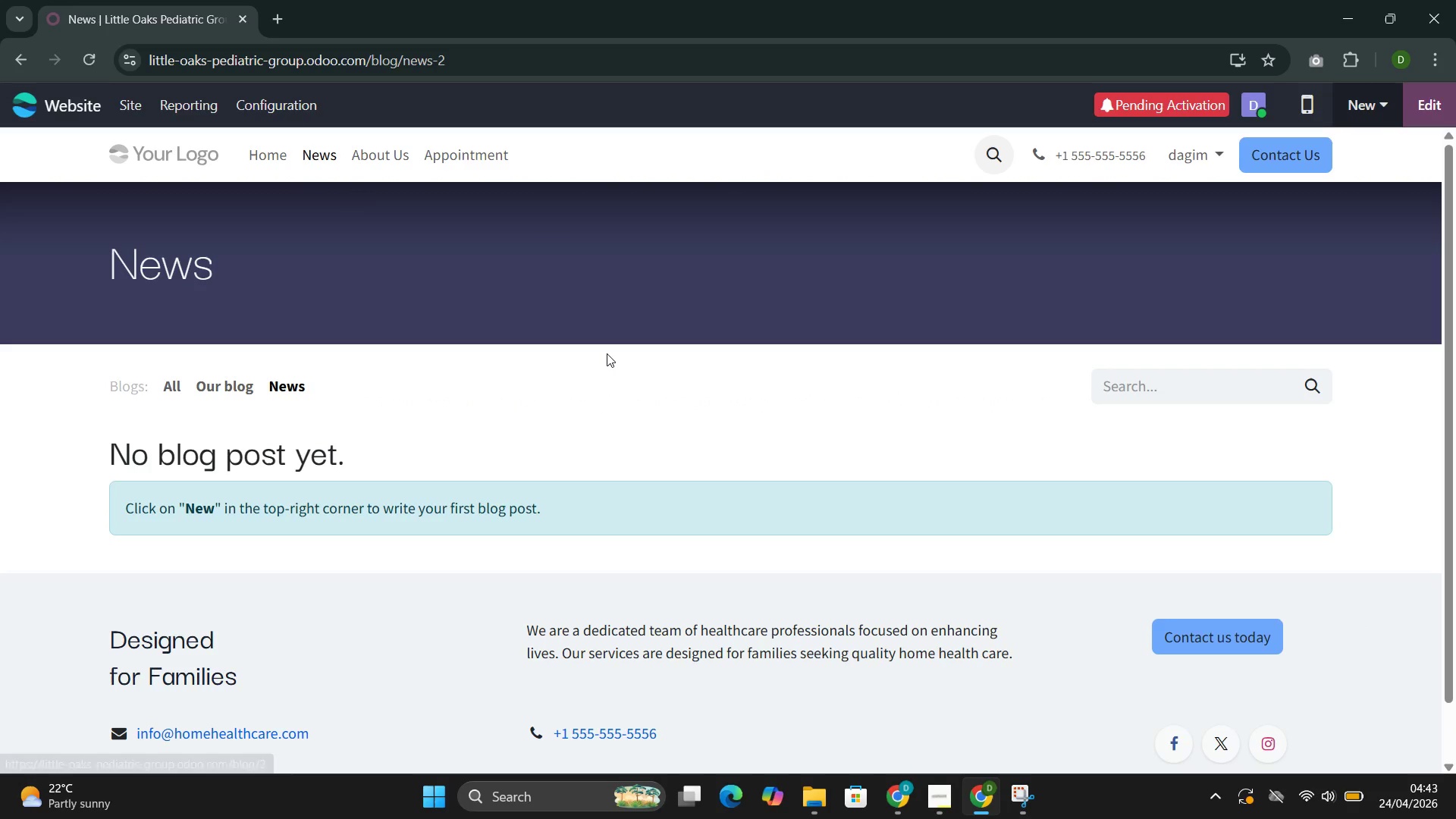 
wait(6.41)
 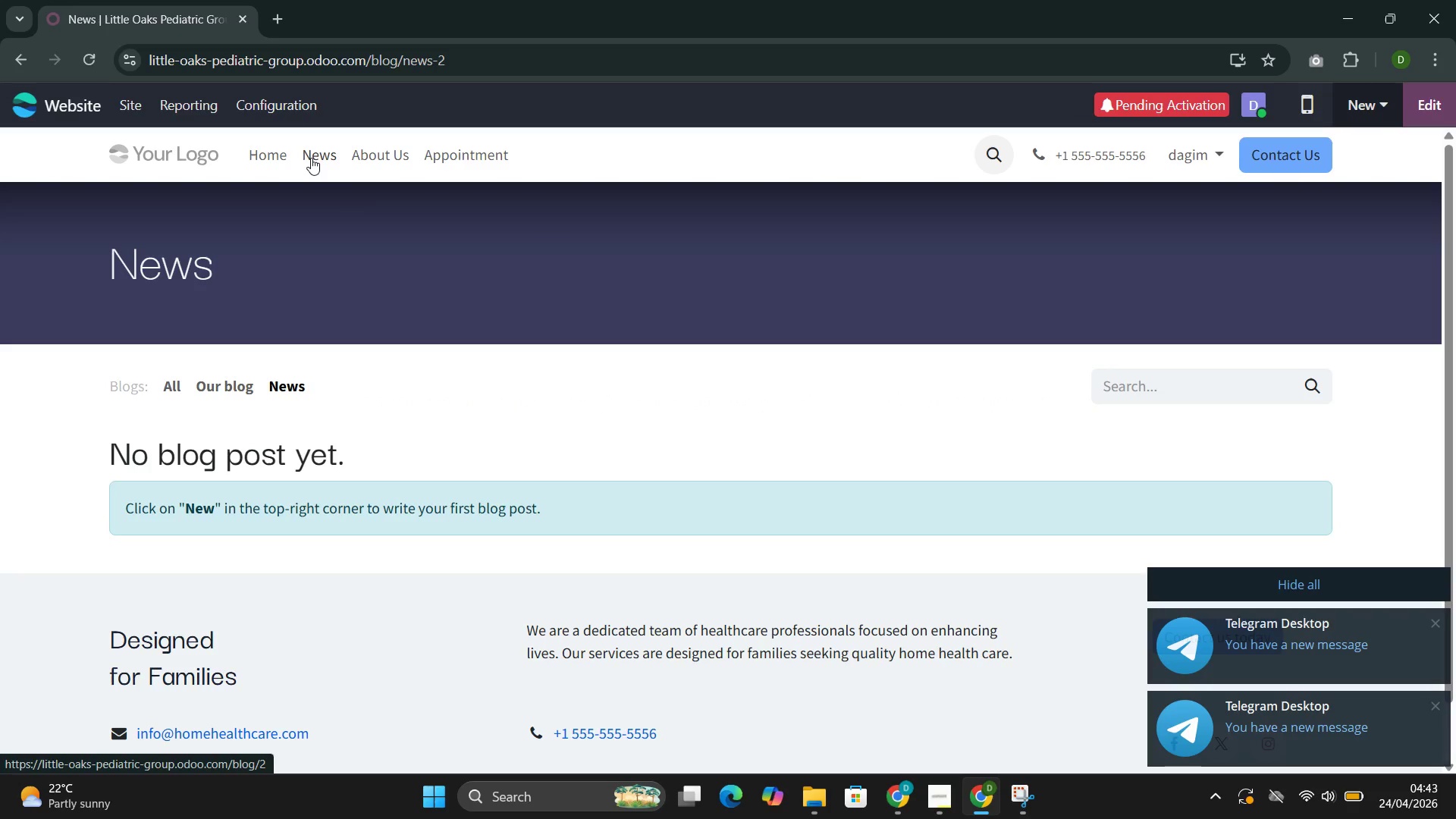 
left_click([288, 113])
 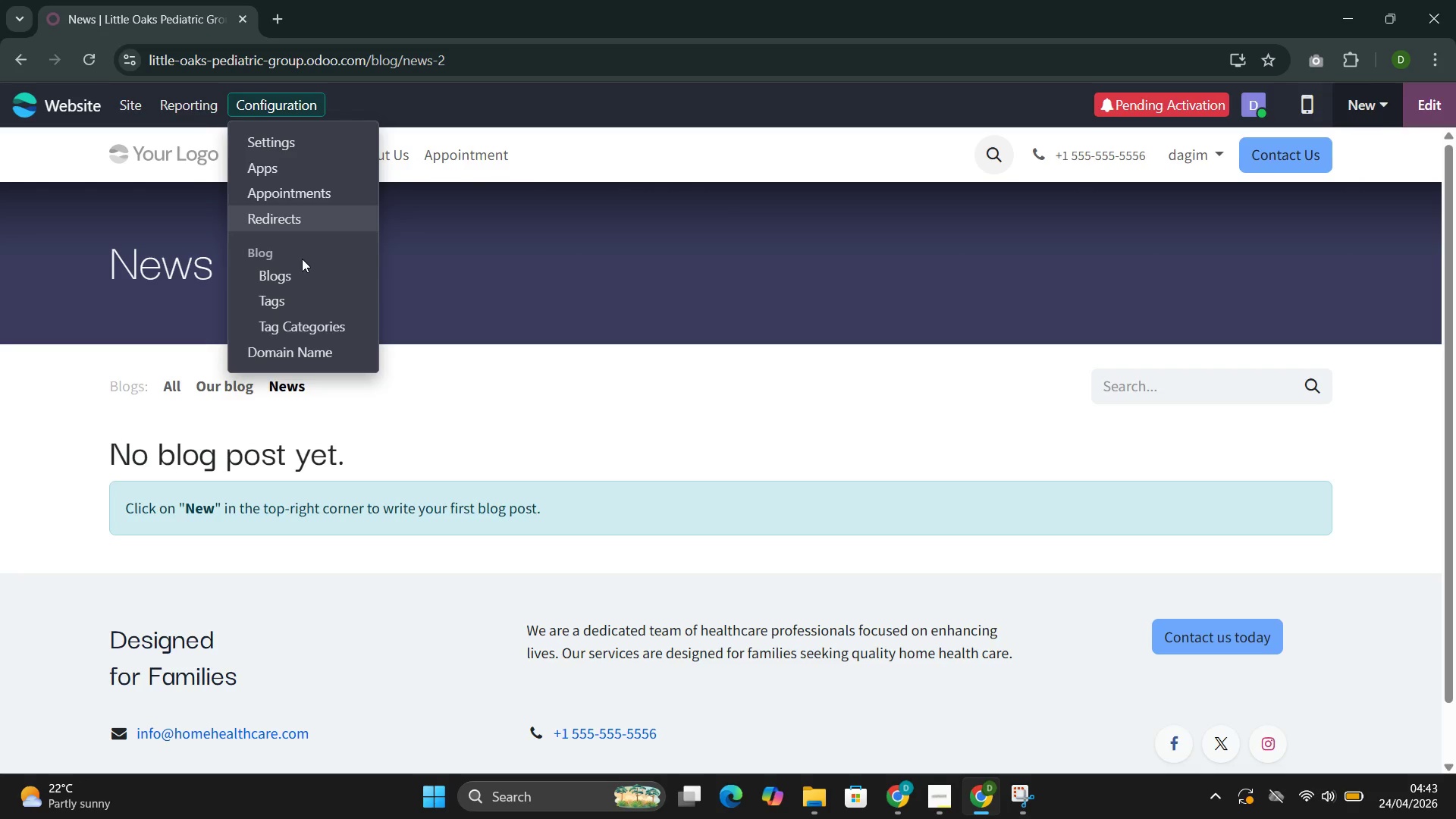 
left_click([304, 275])
 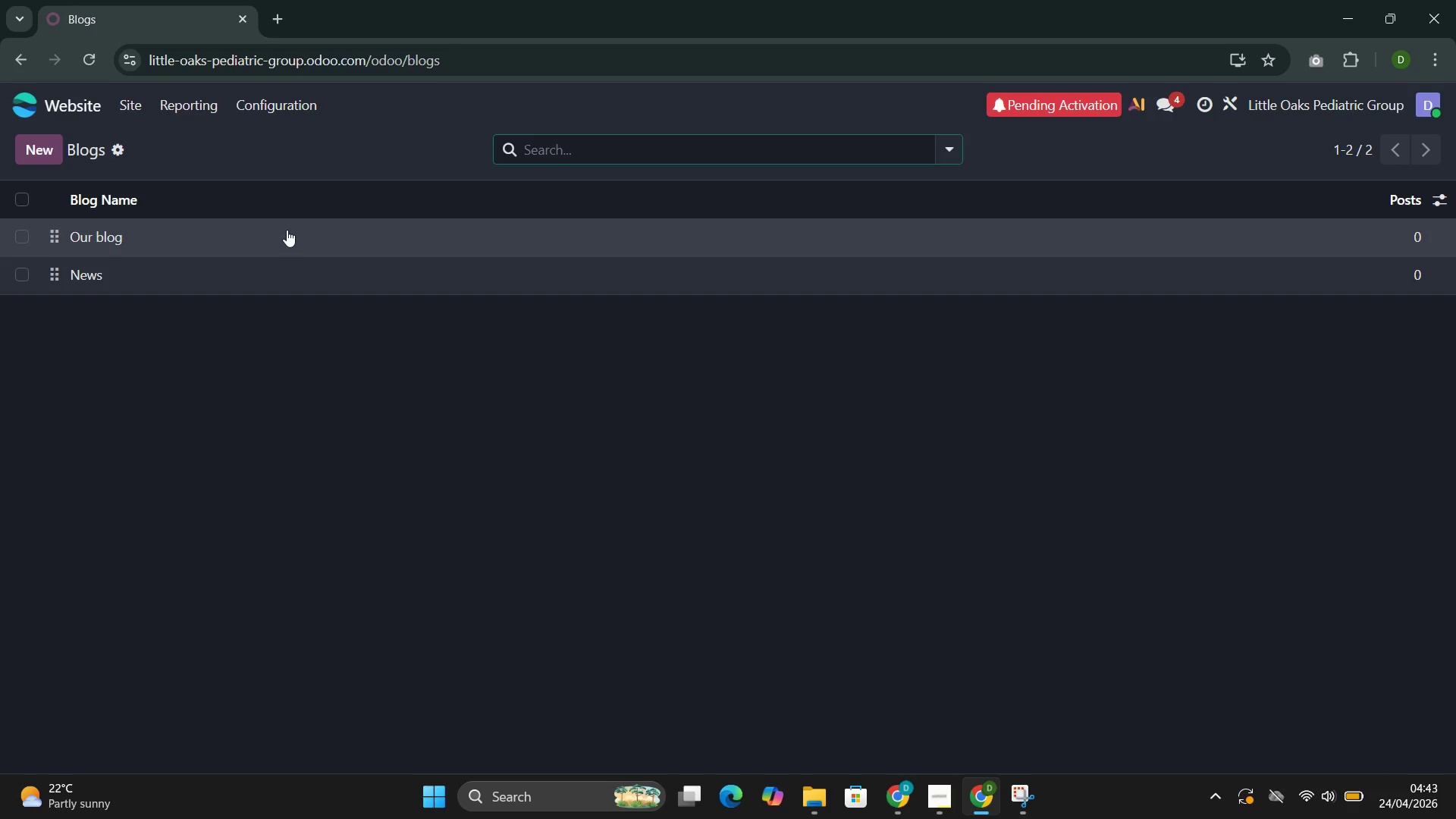 
left_click([53, 149])
 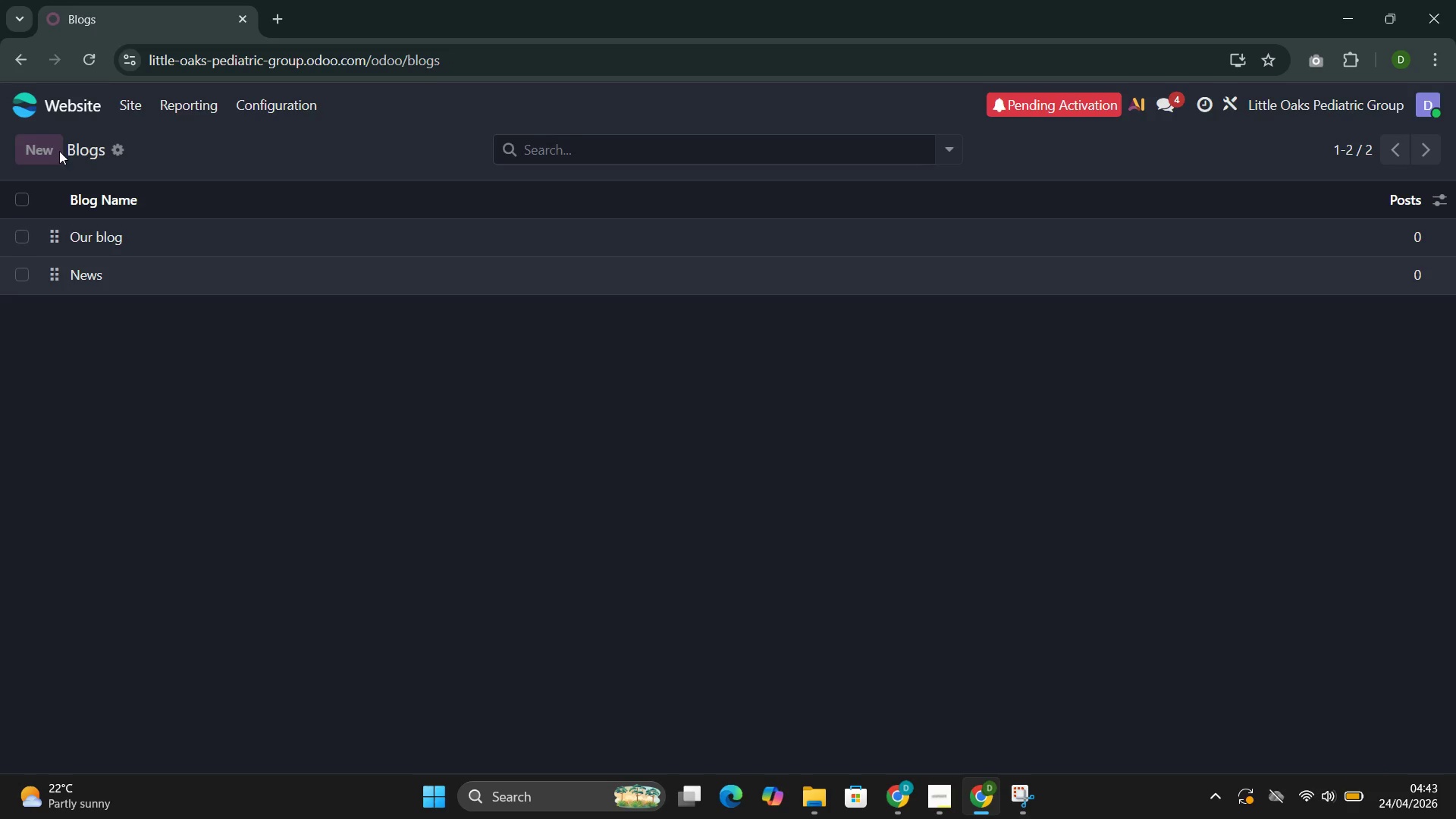 
mouse_move([117, 146])
 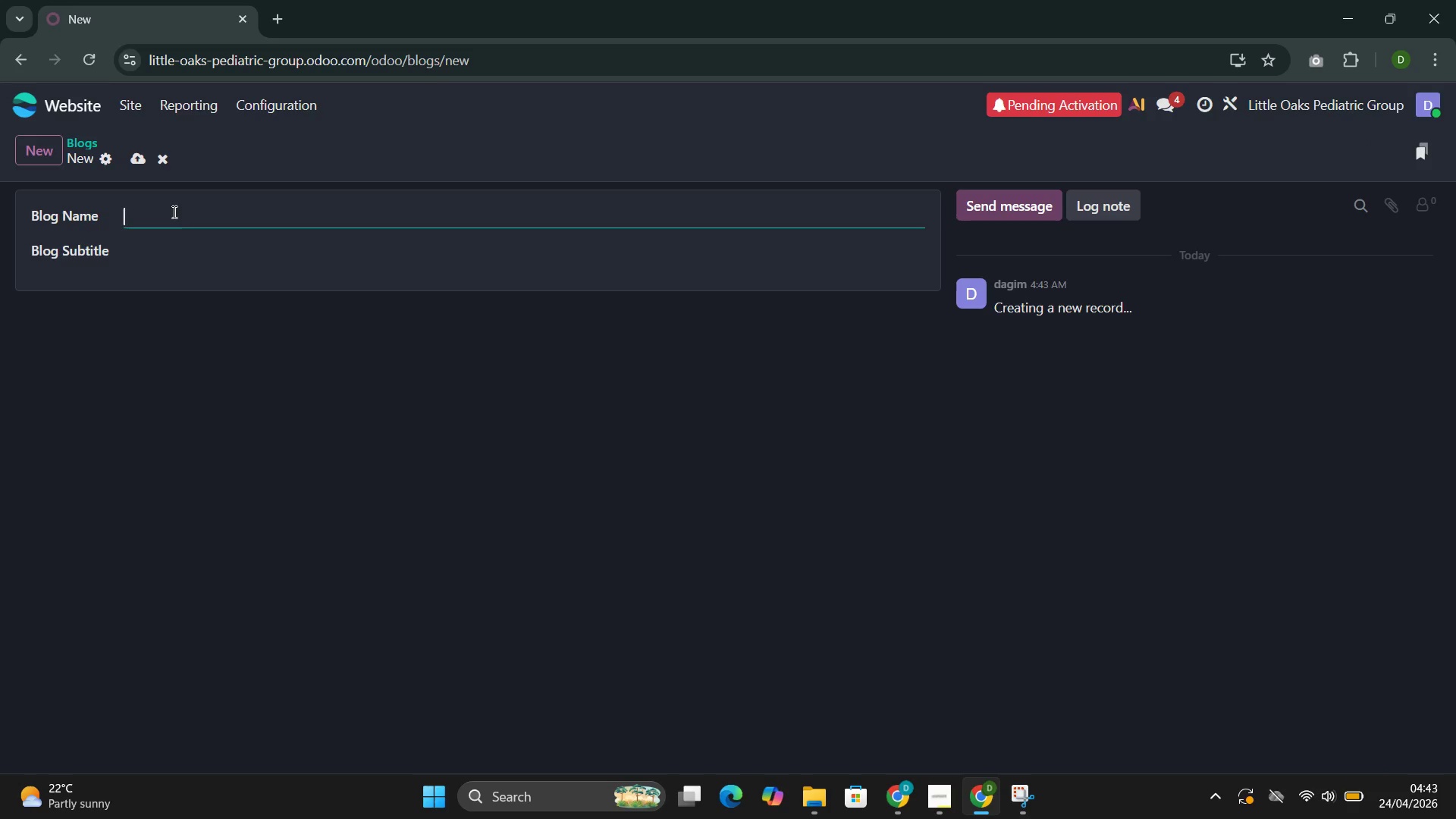 
left_click([174, 215])
 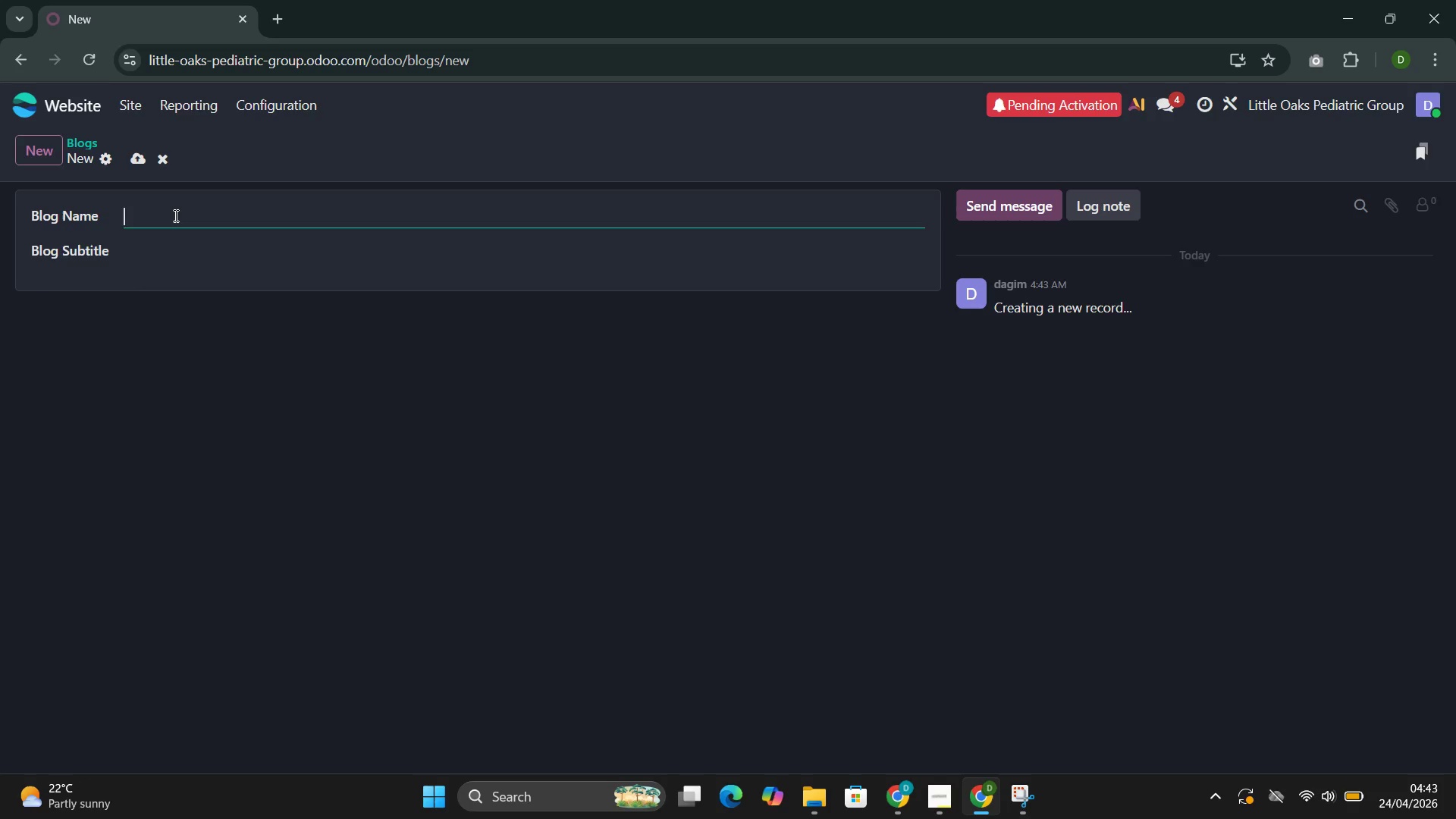 
type(Little Oaks Health JOURnal)
 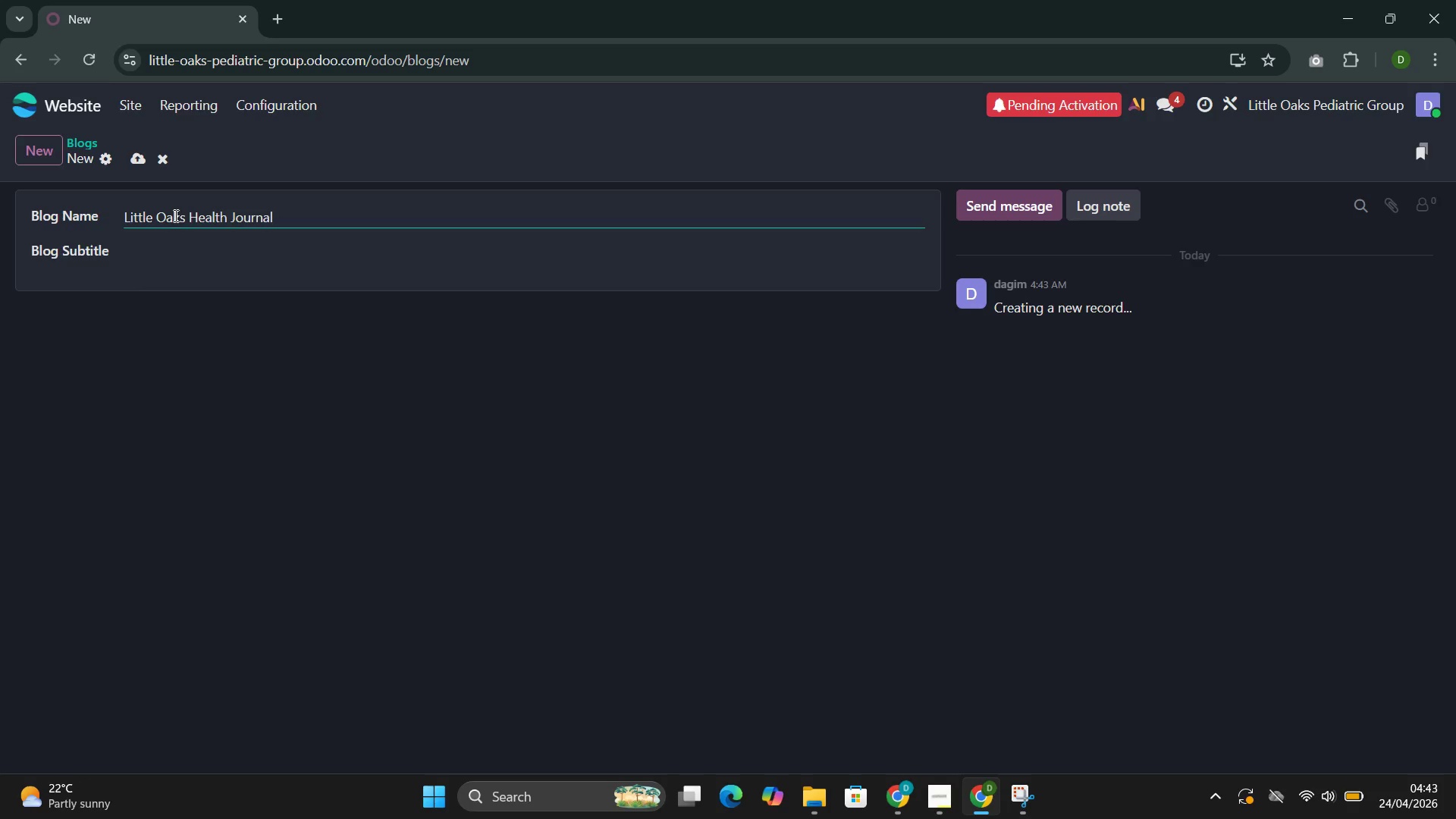 
left_click([161, 248])
 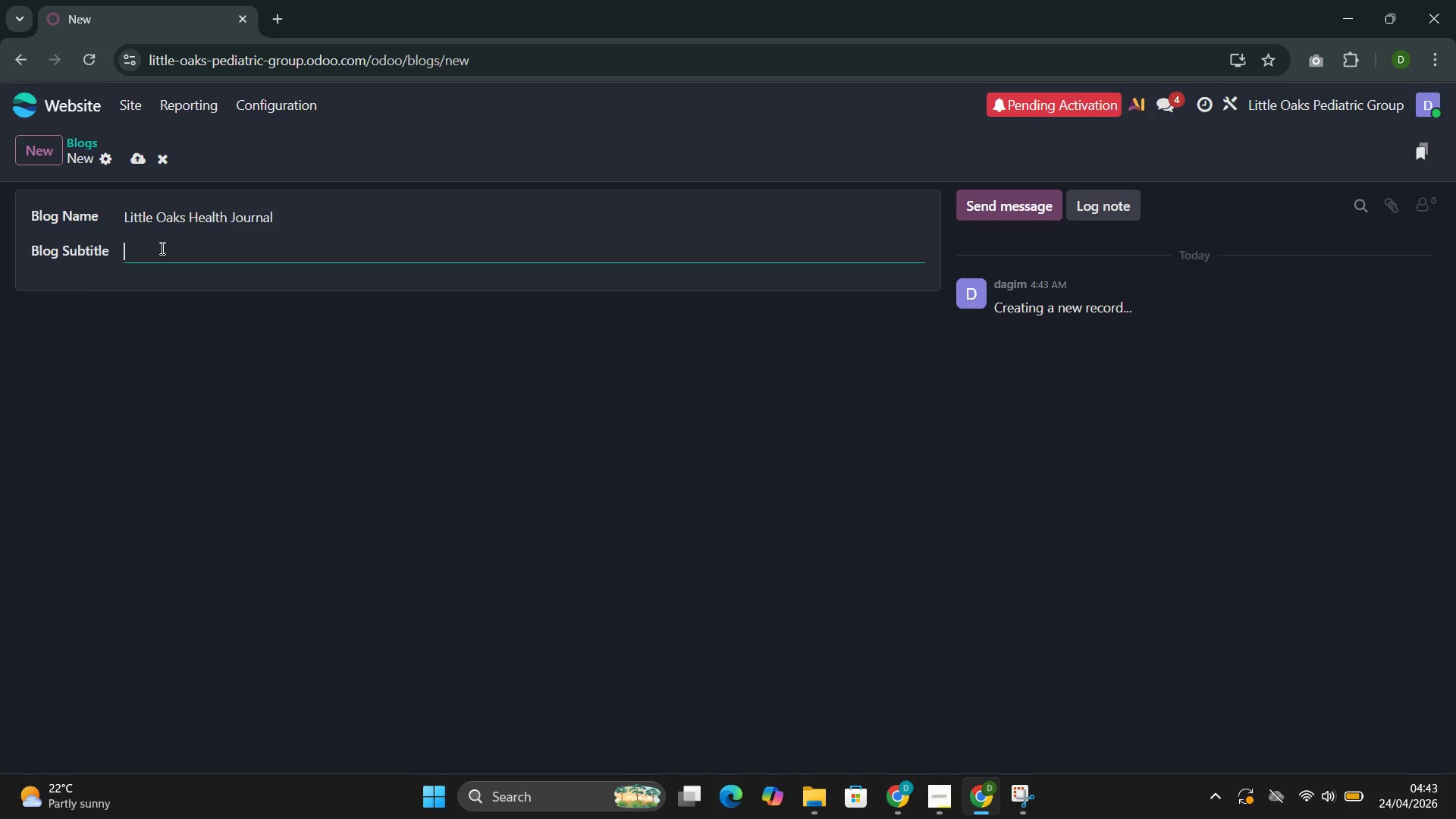 
type(Expert )
 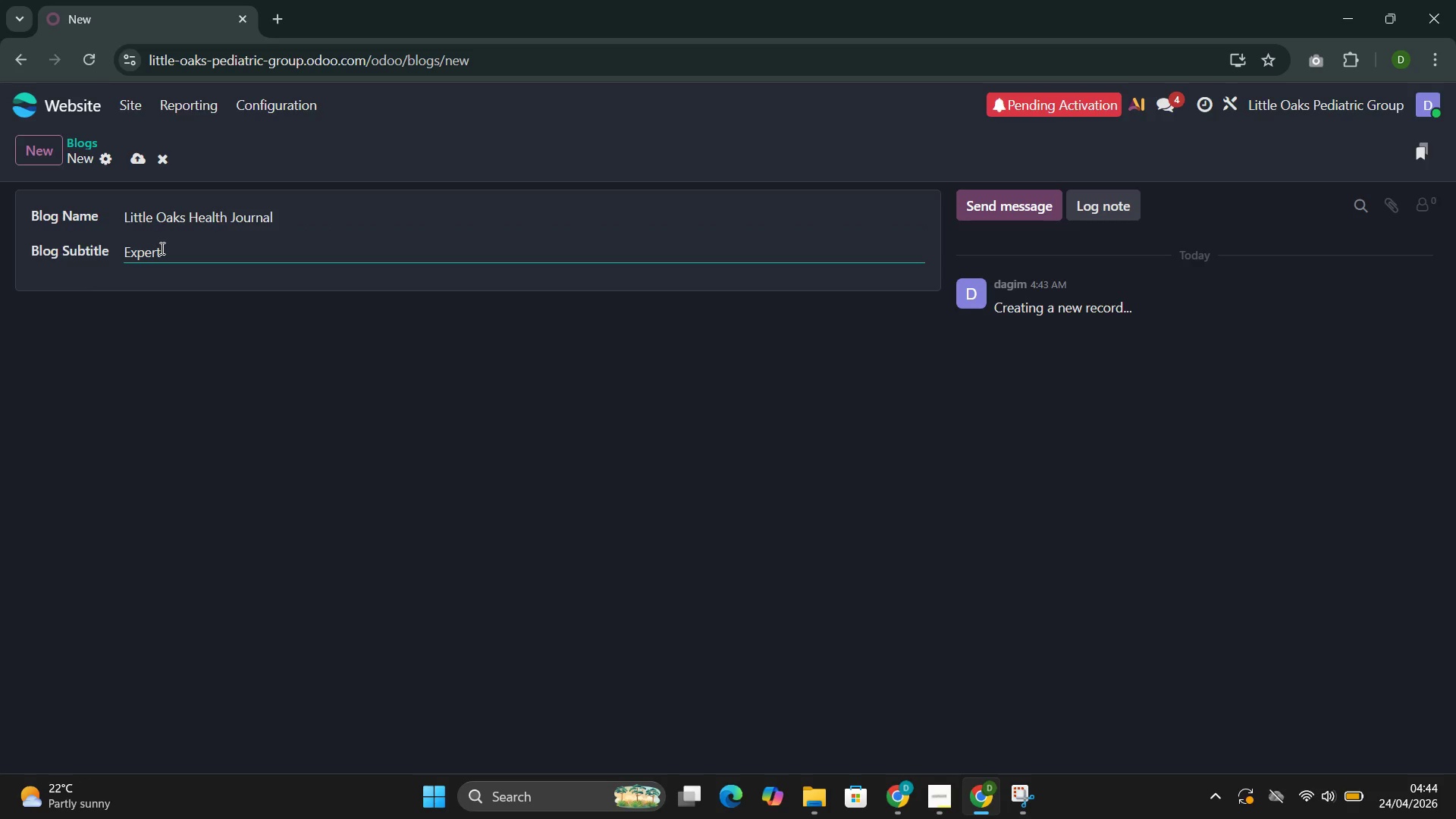 
key(Control+P)
 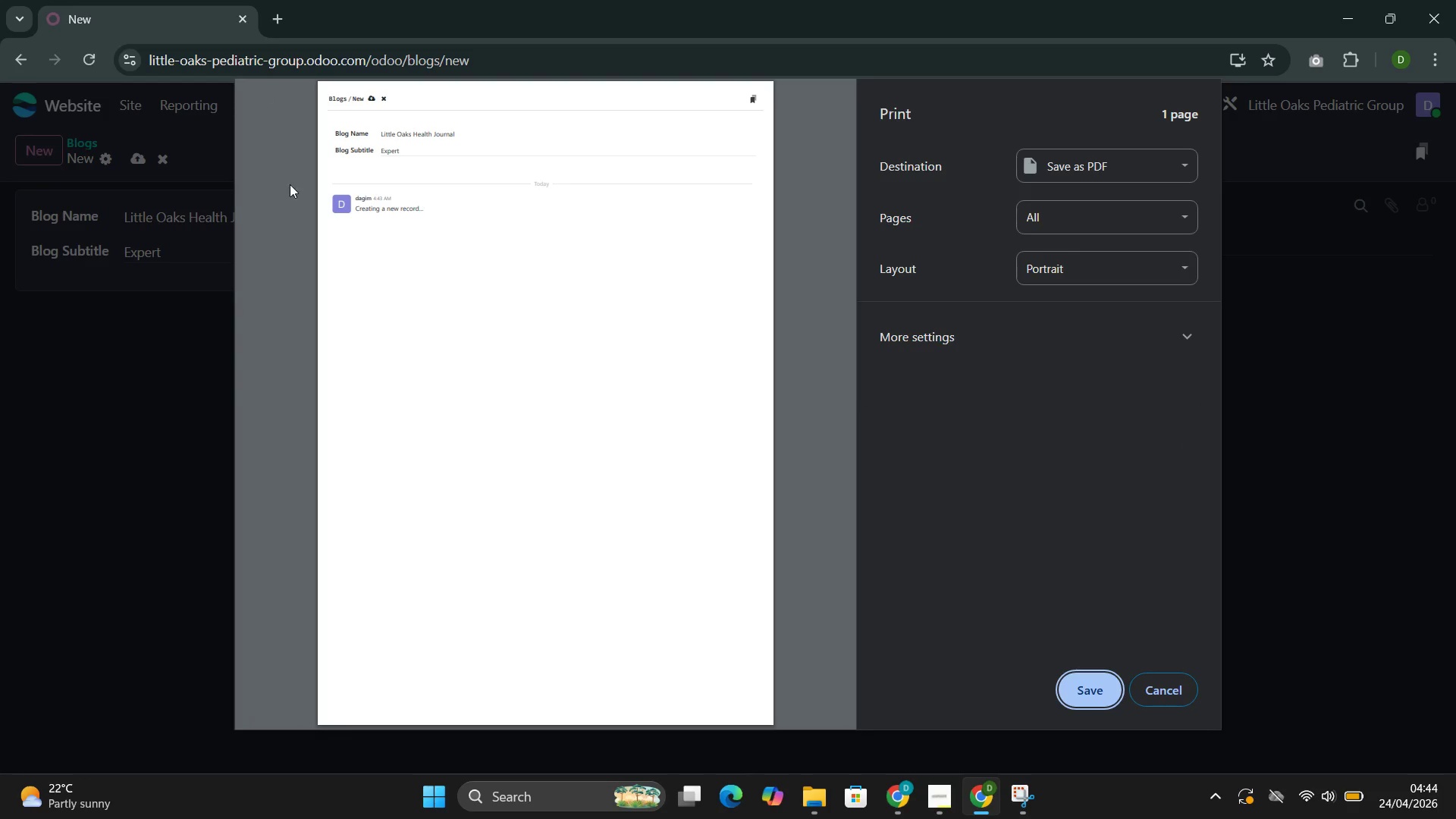 
left_click([187, 344])
 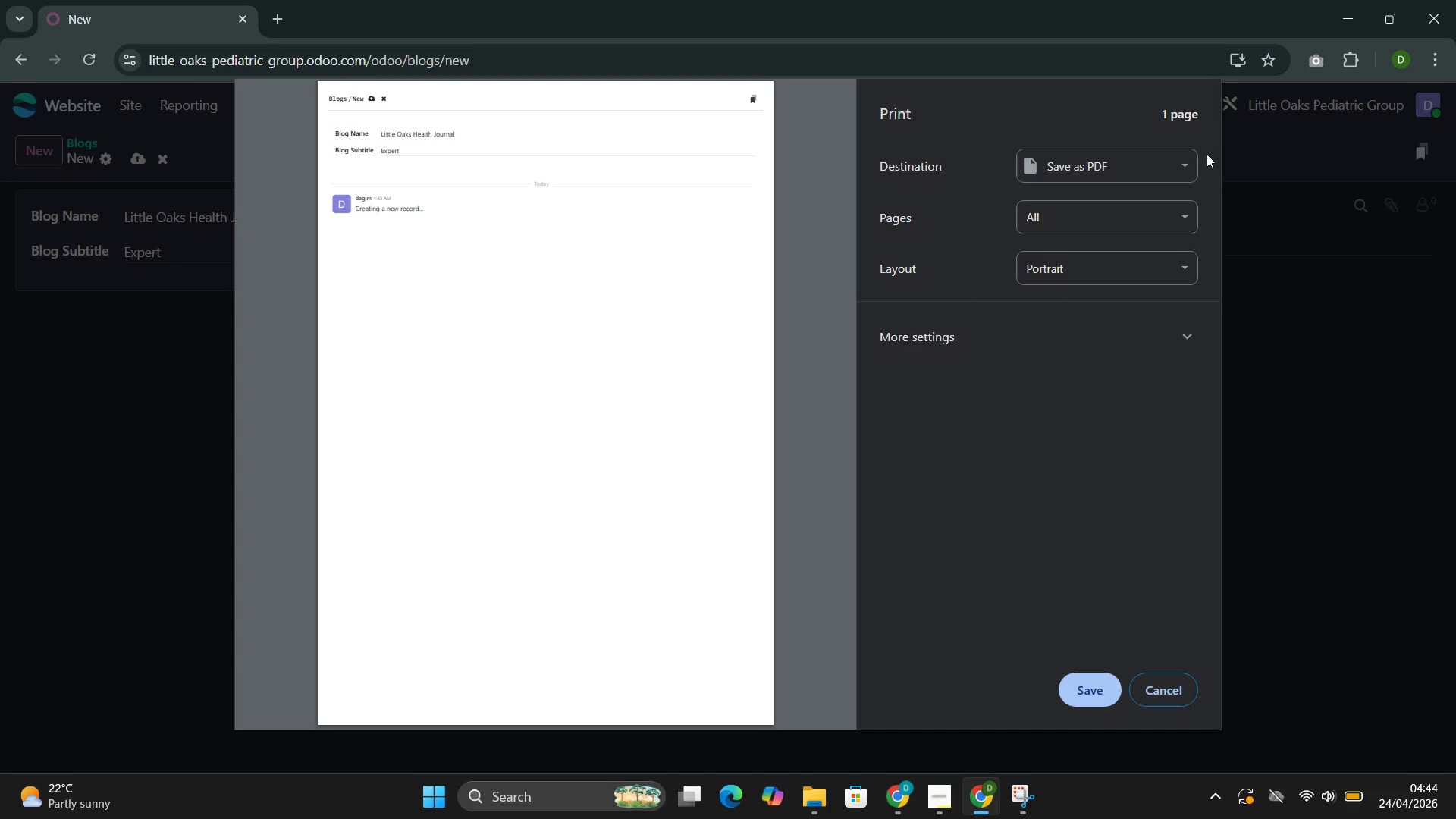 
left_click([1151, 690])
 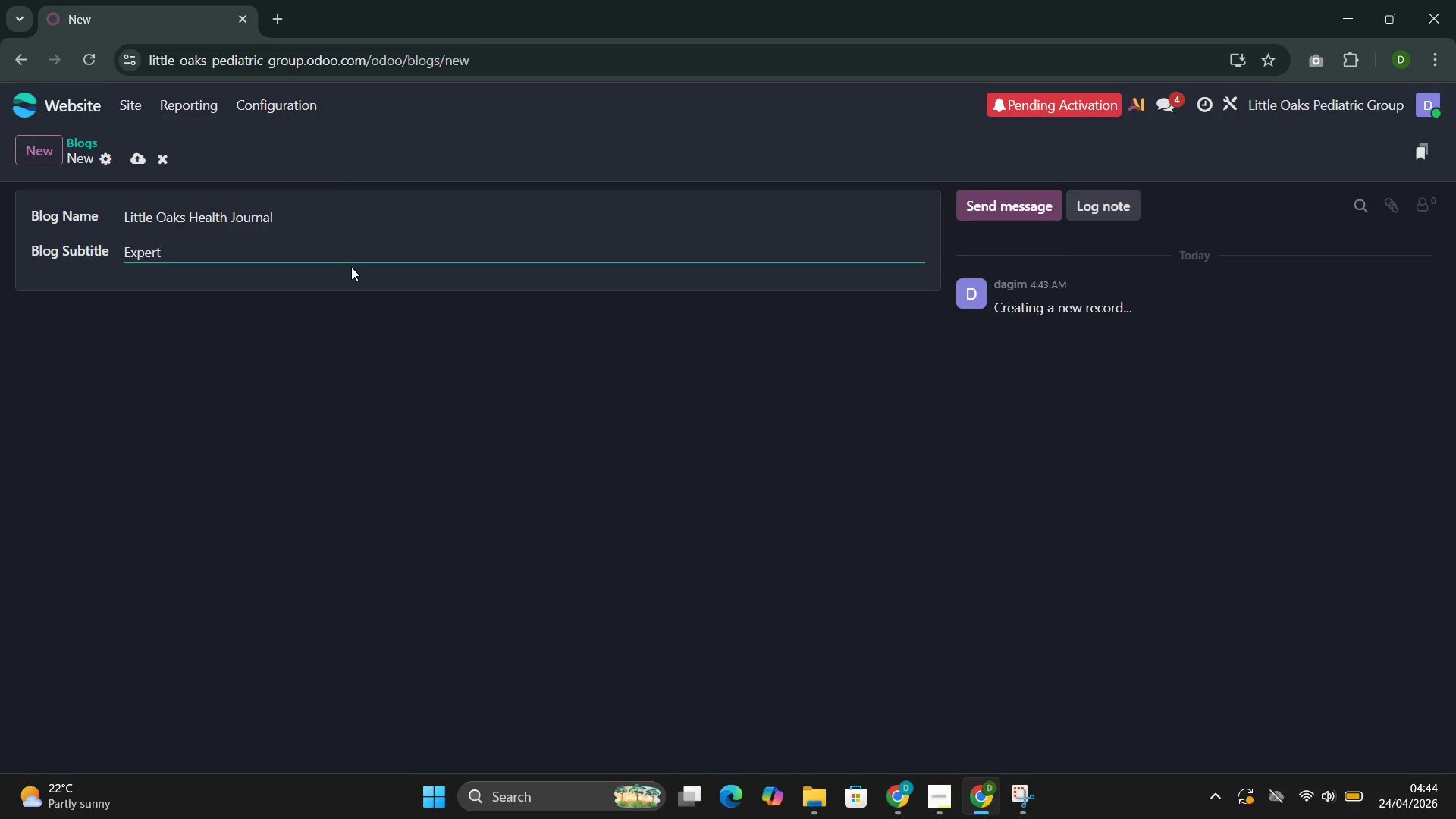 
wait(5.27)
 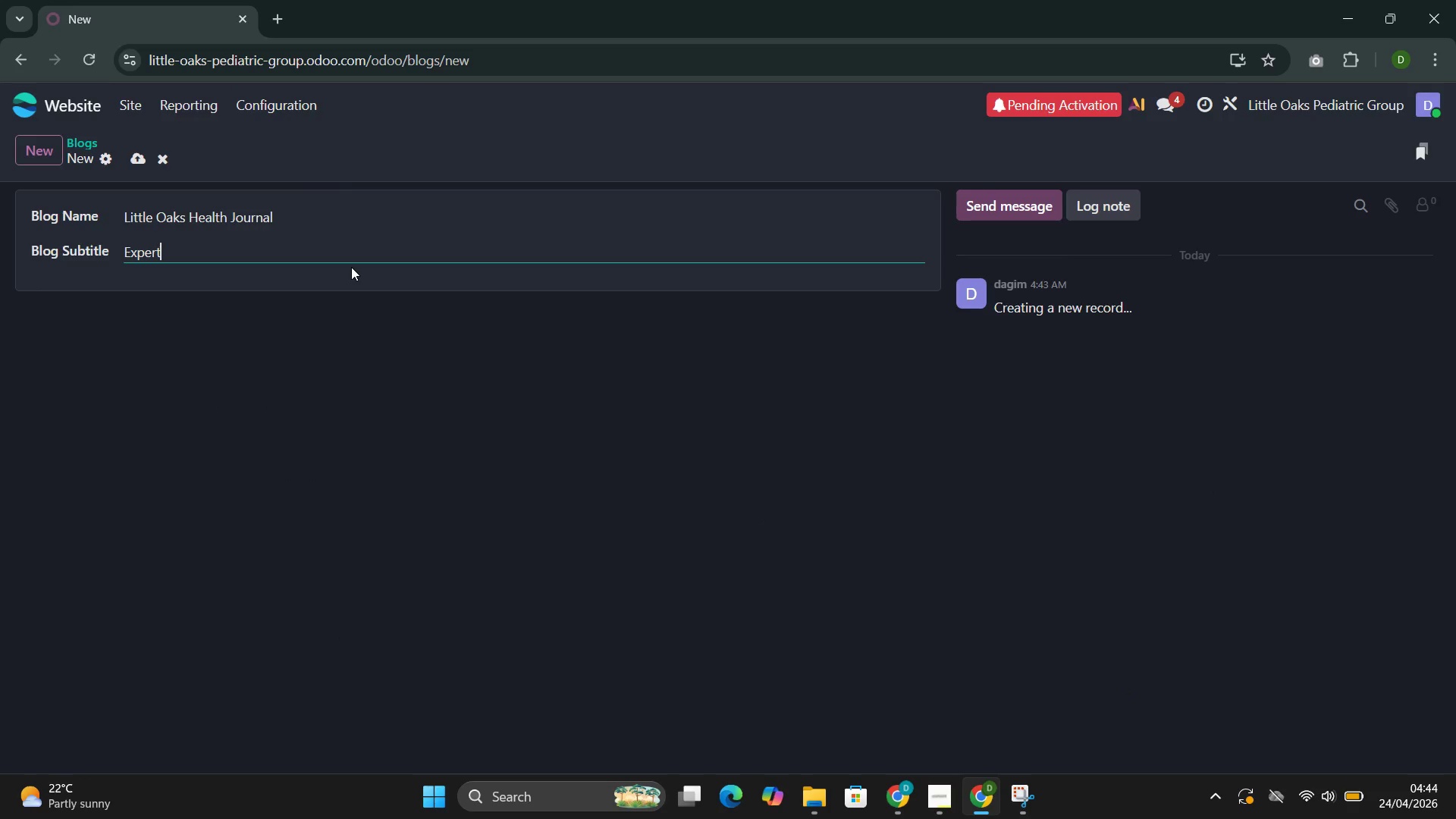 
key(Space)
 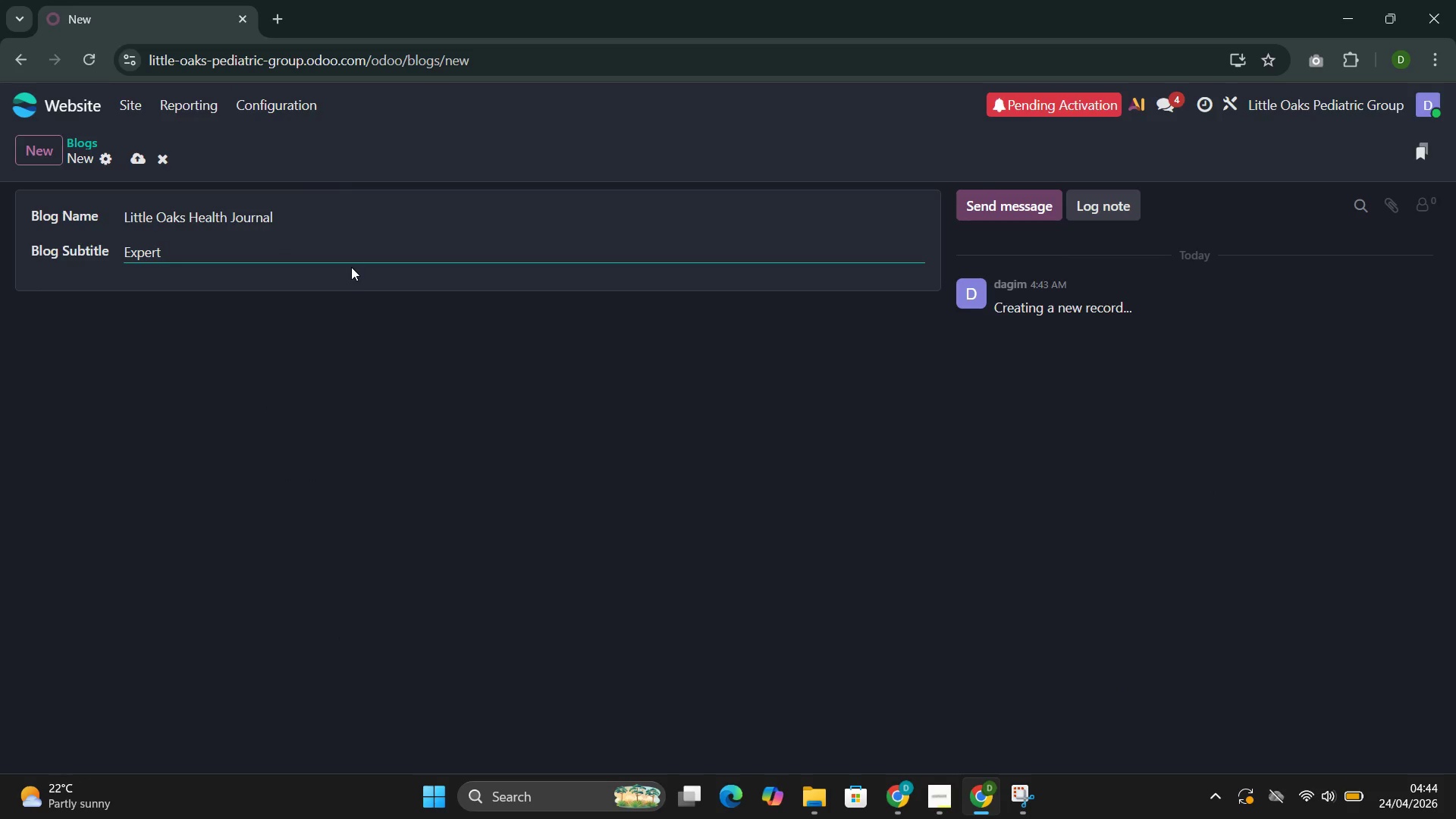 
key(Shift+P)
 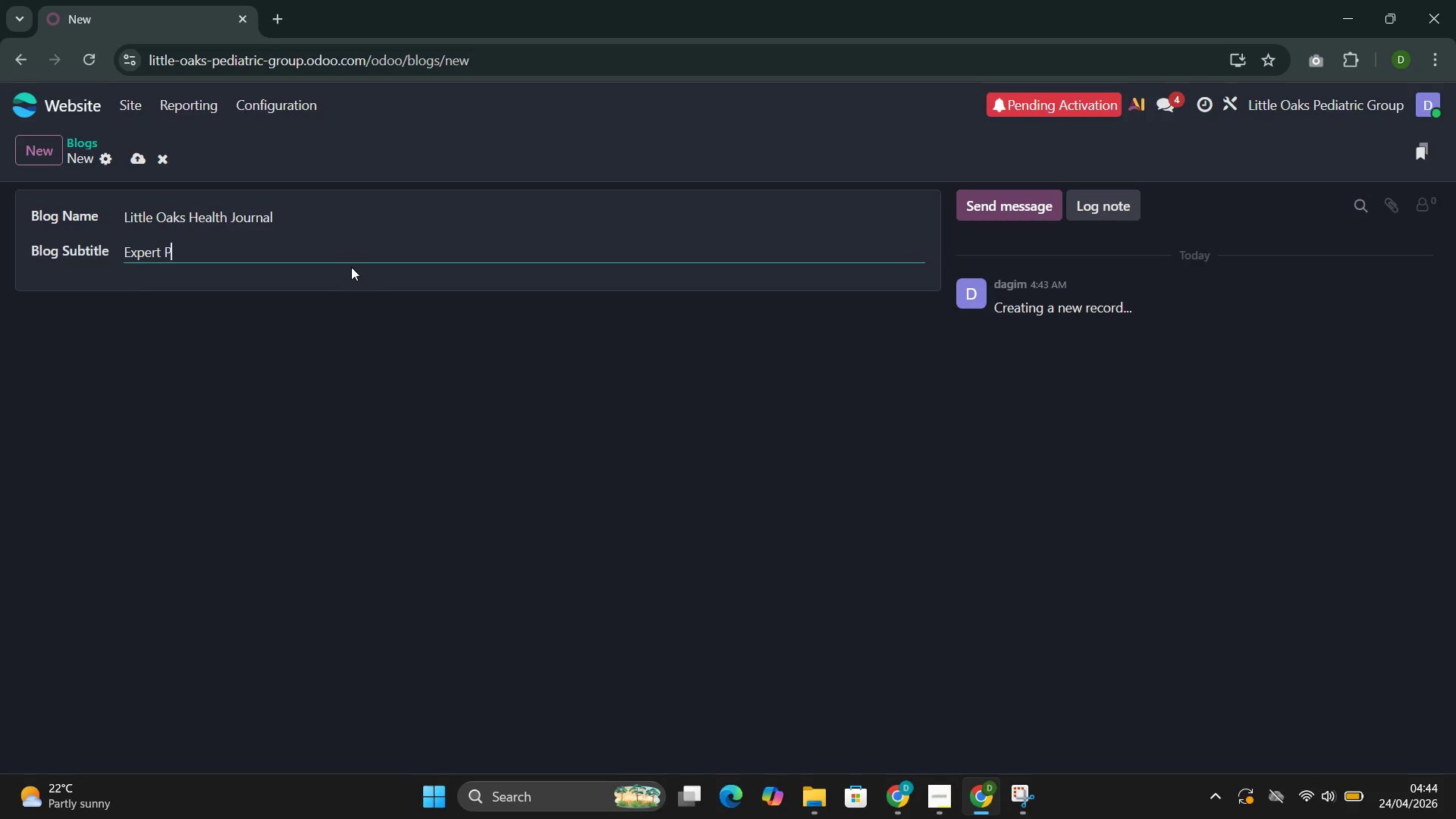 
type(ediatric Guidance for Growing Families )
 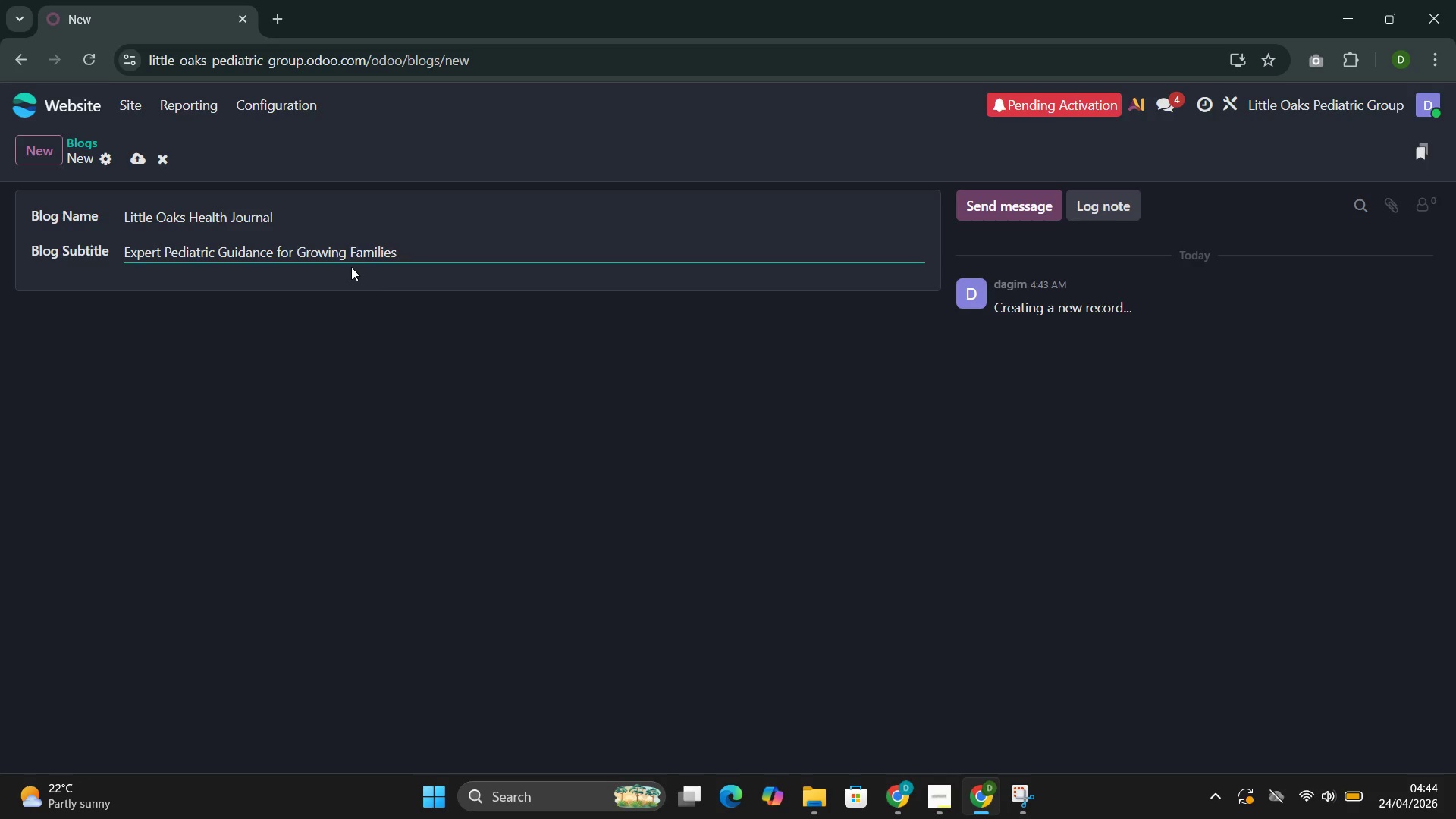 
left_click([136, 162])
 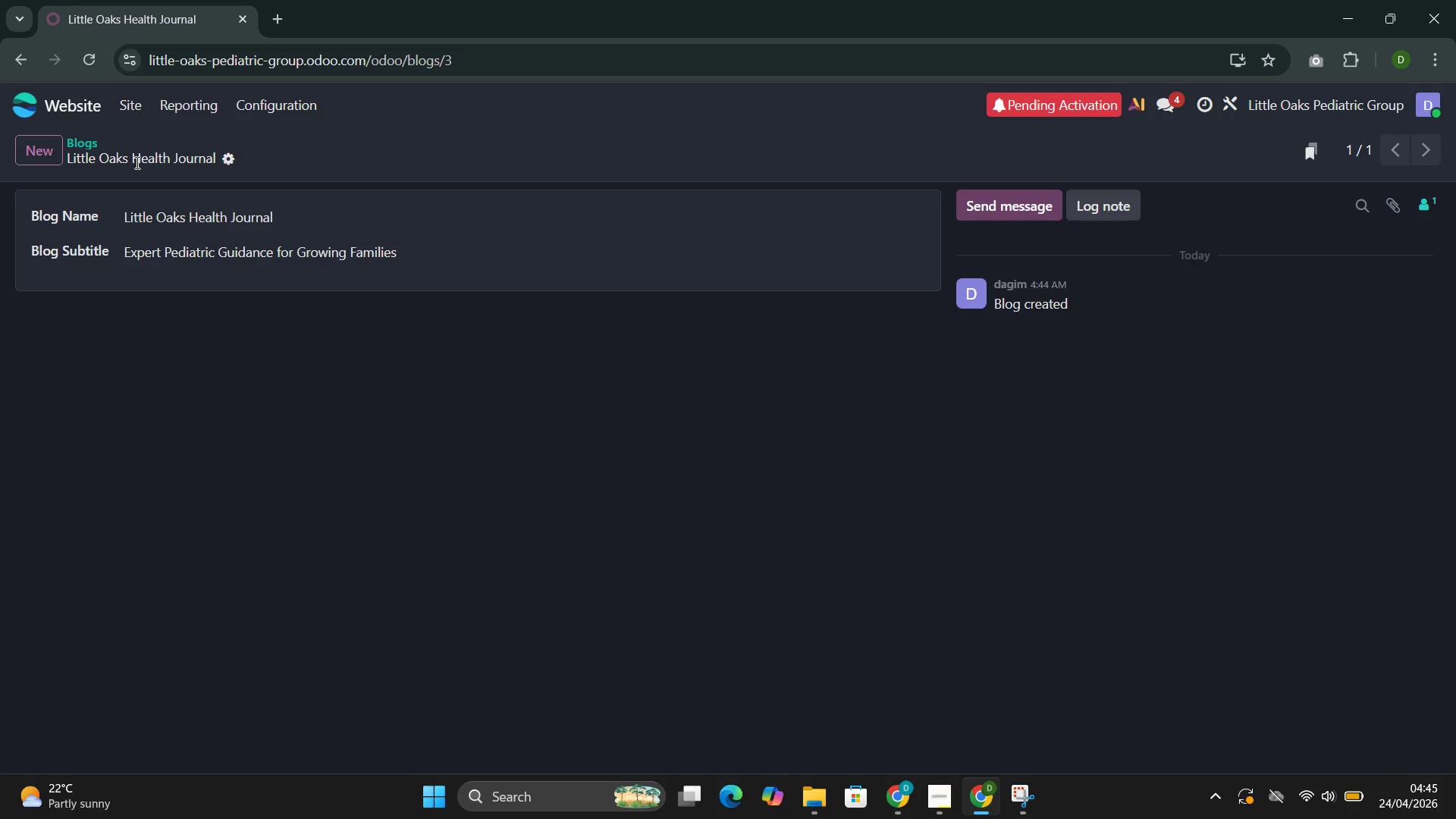 
wait(17.89)
 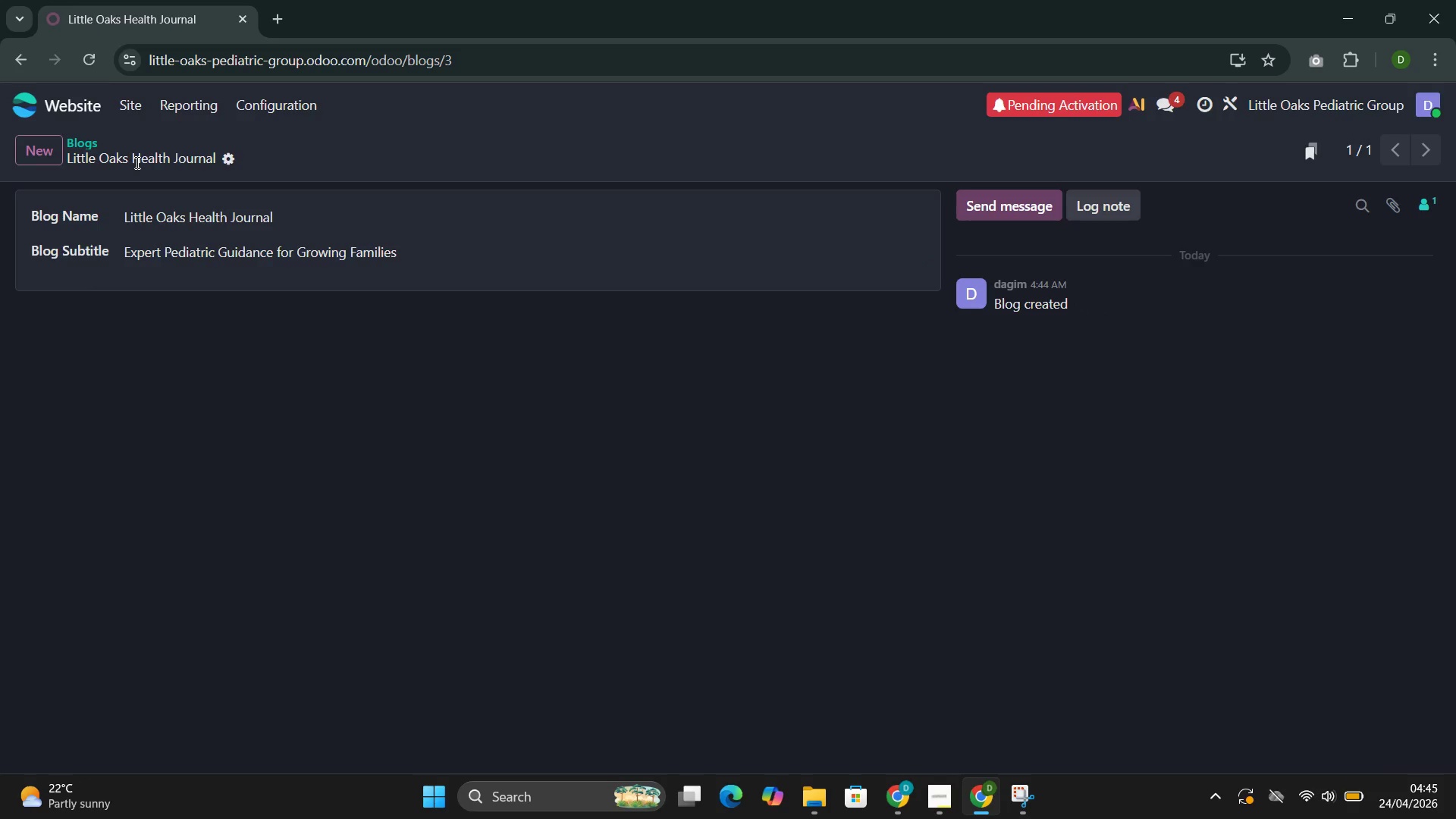 
left_click([250, 109])
 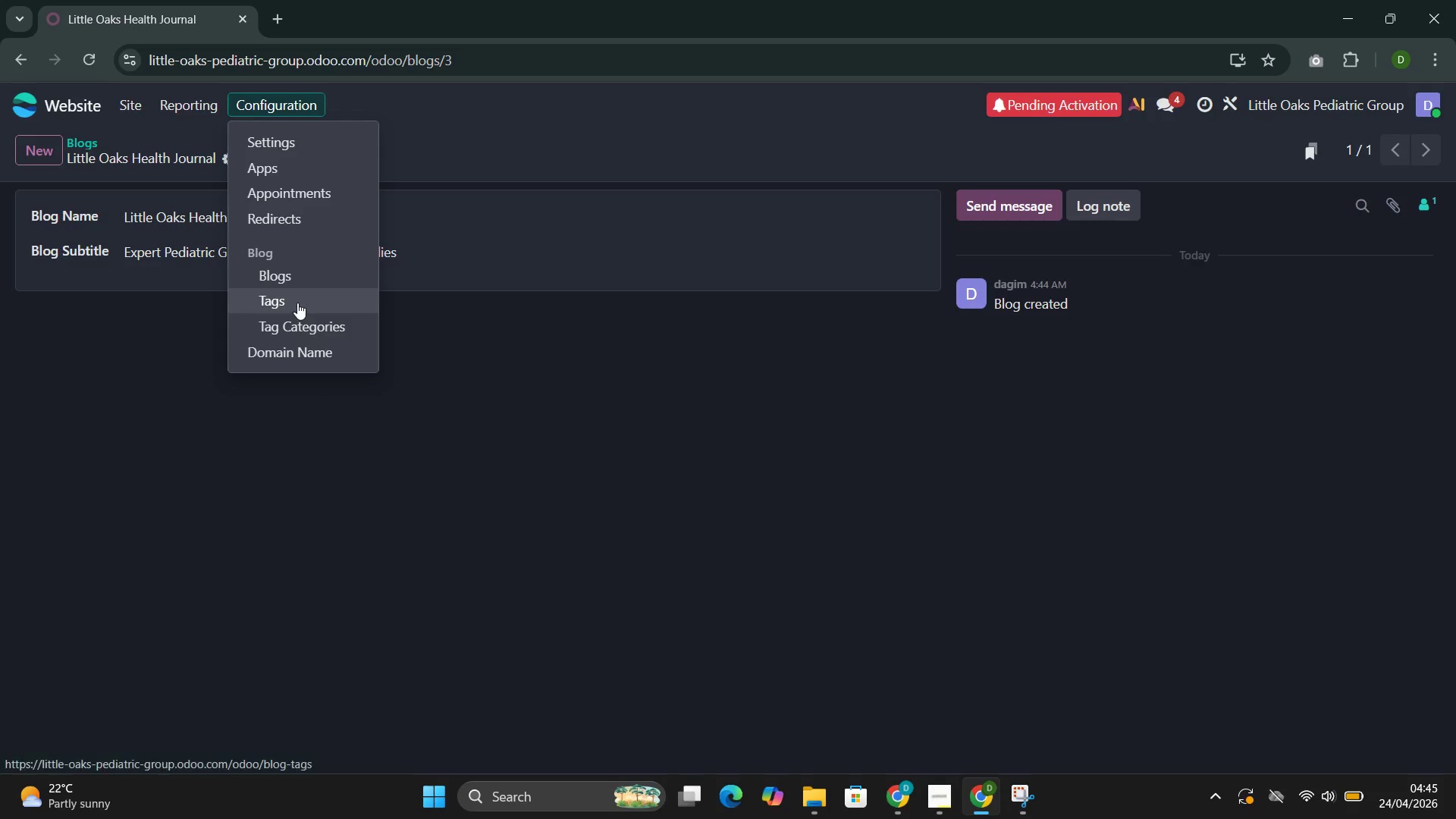 
left_click([297, 302])
 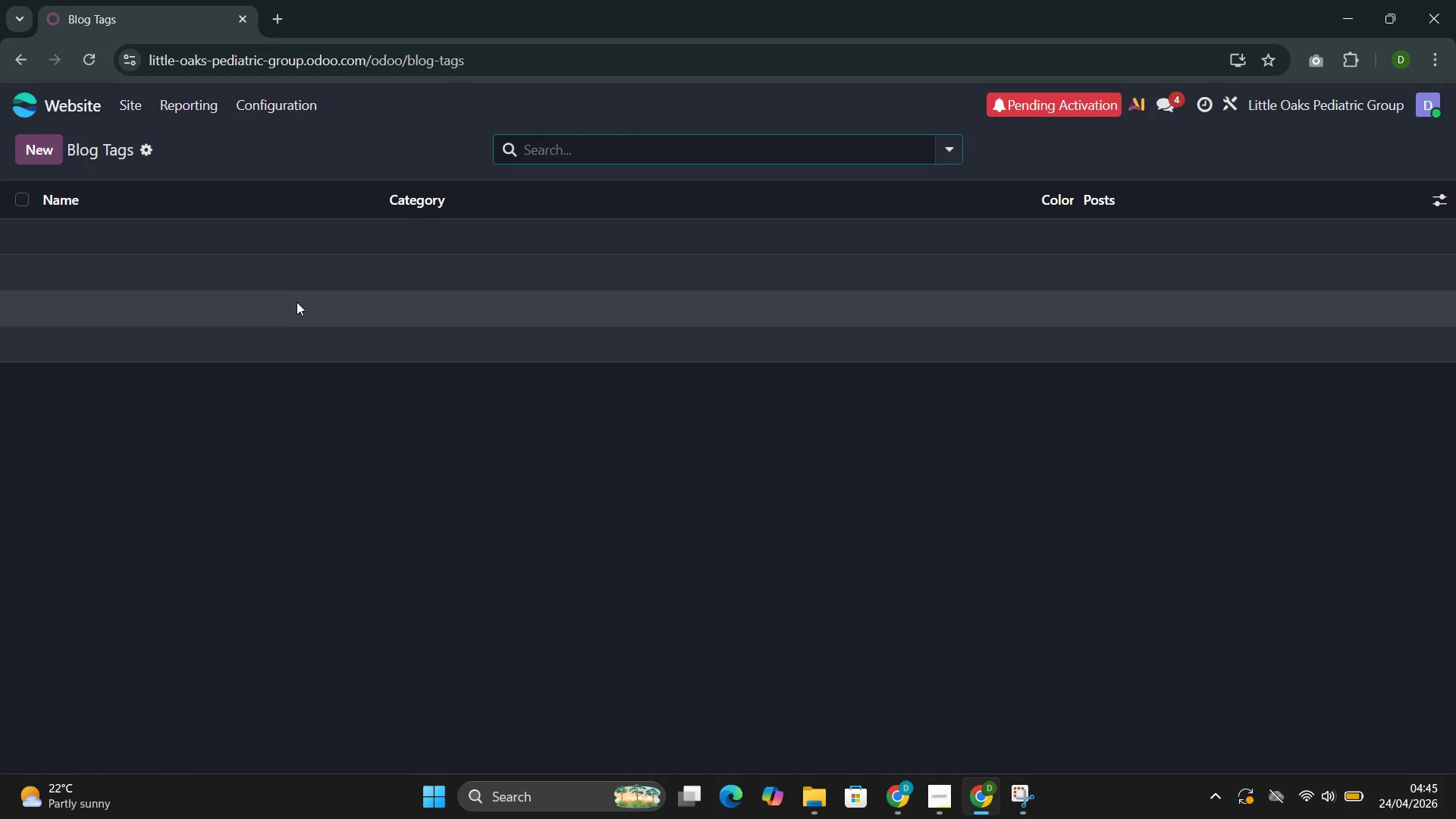 
wait(11.97)
 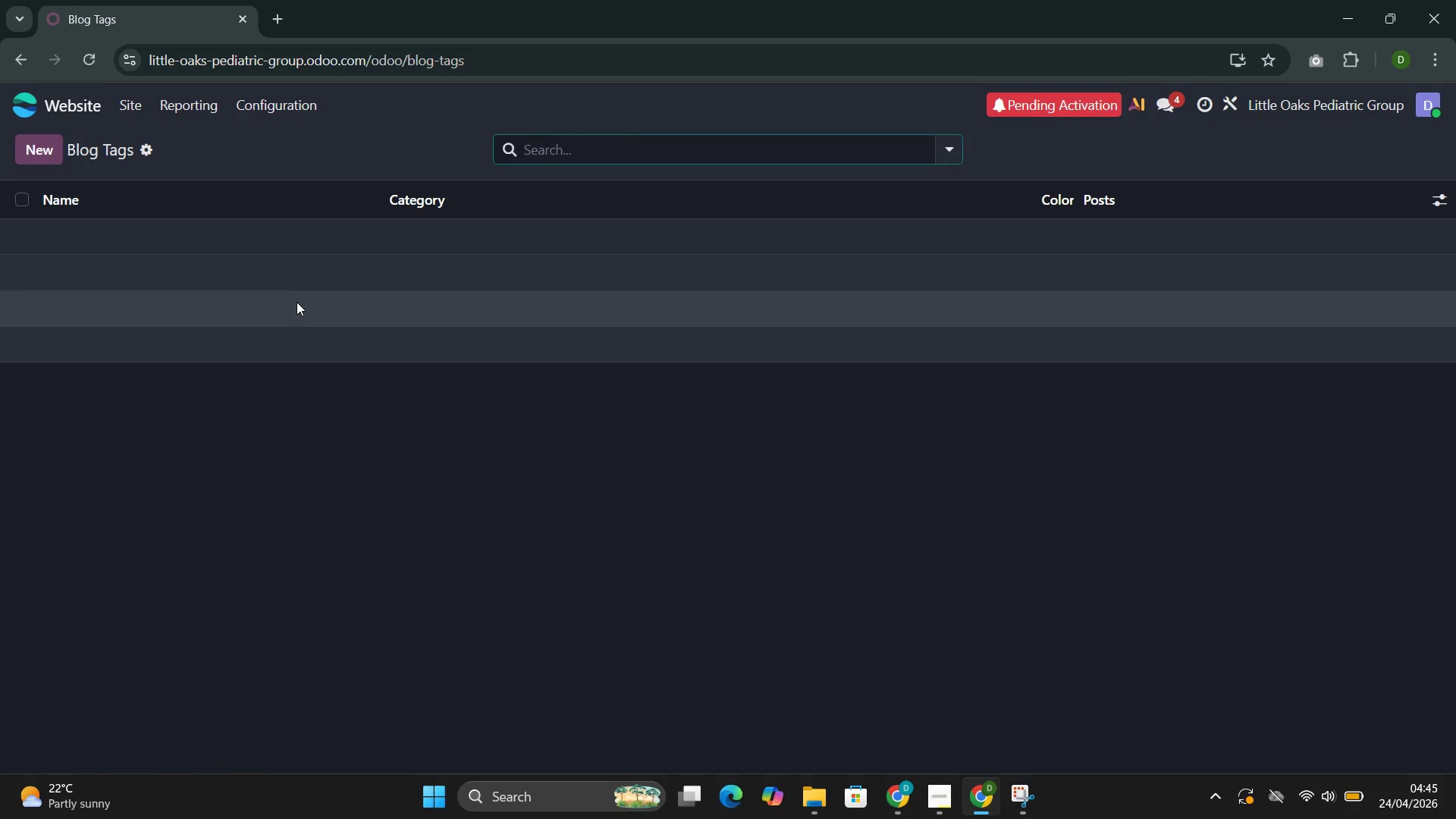 
left_click([36, 146])
 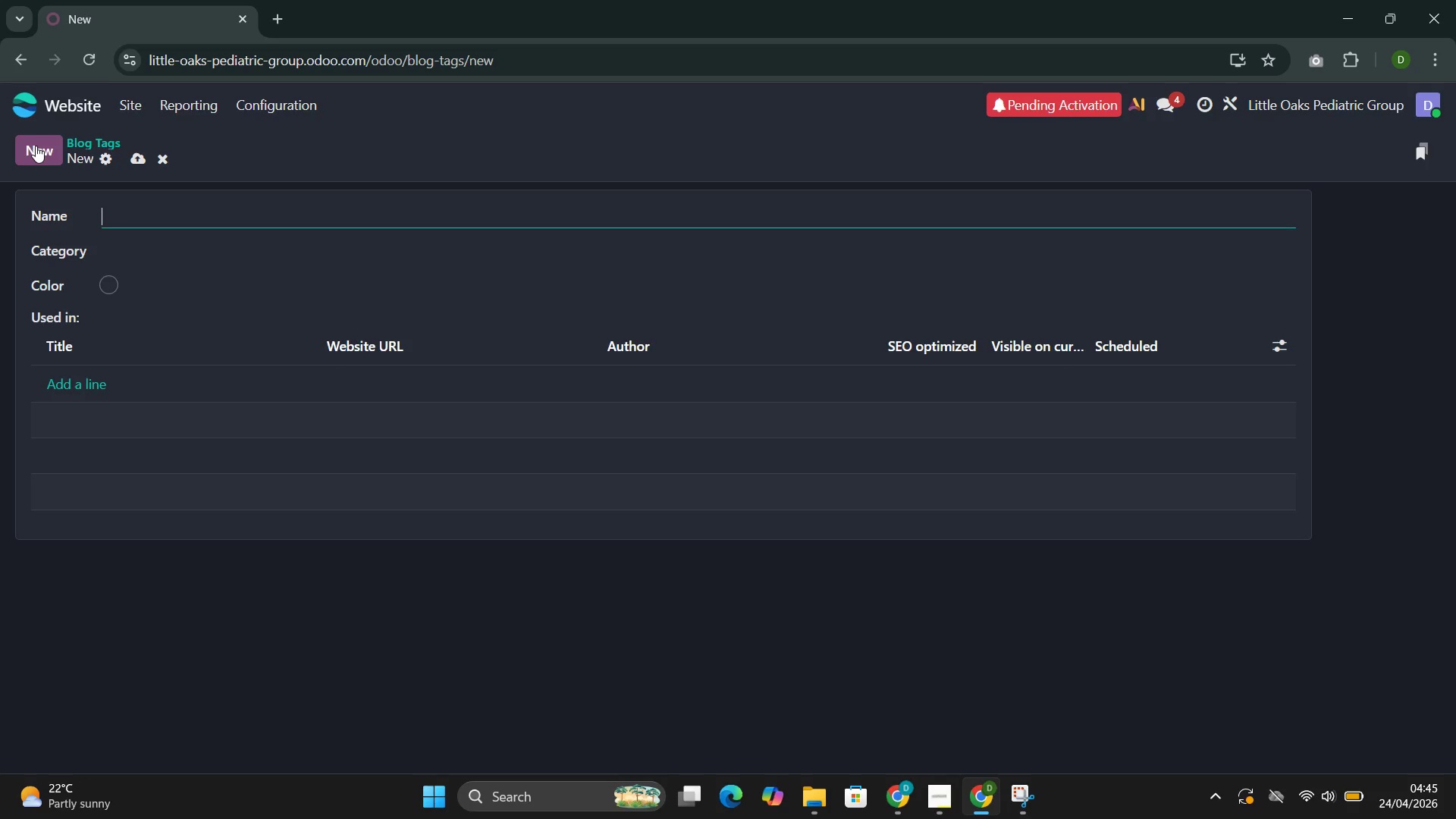 
wait(21.86)
 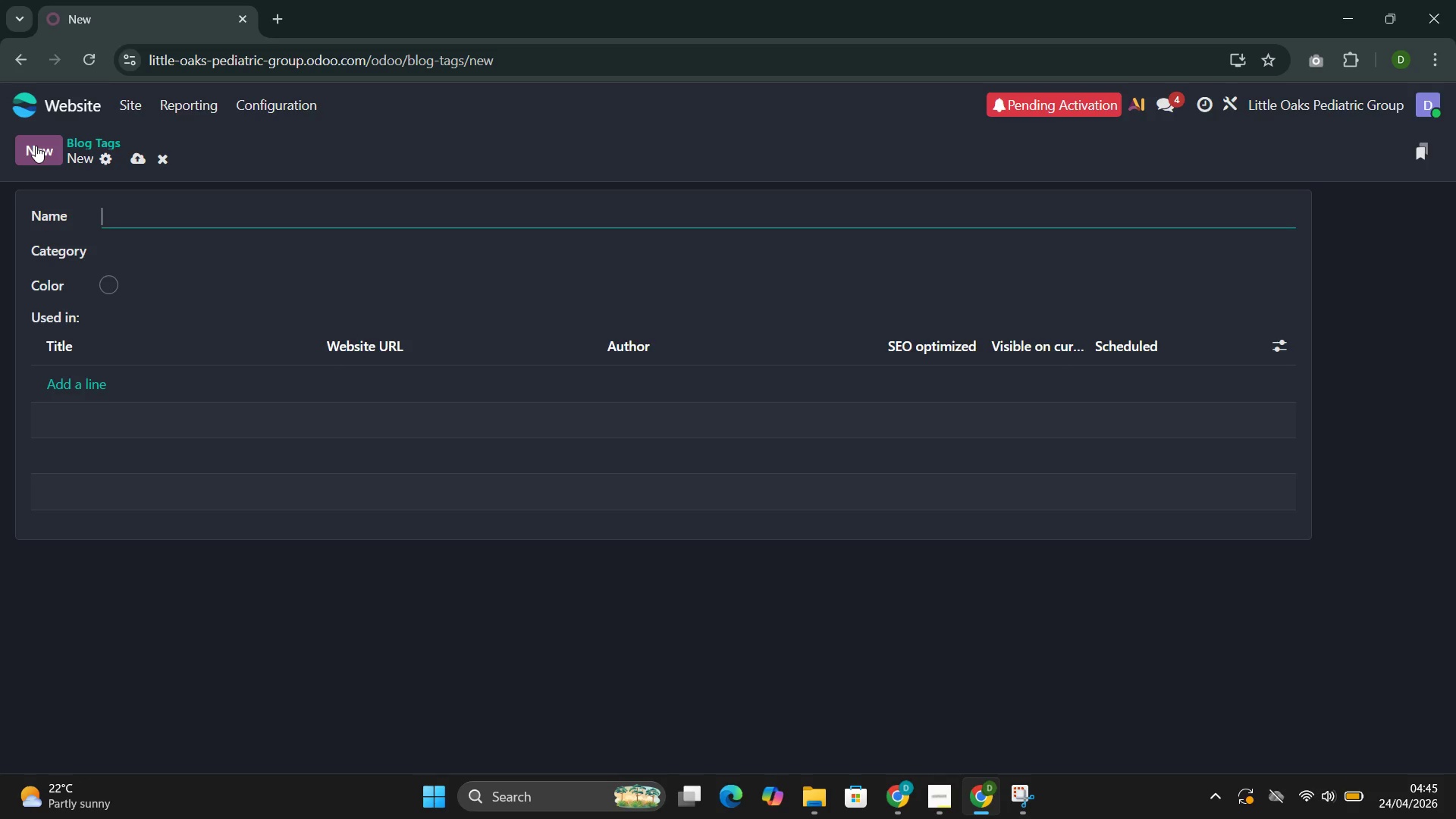 
left_click([206, 220])
 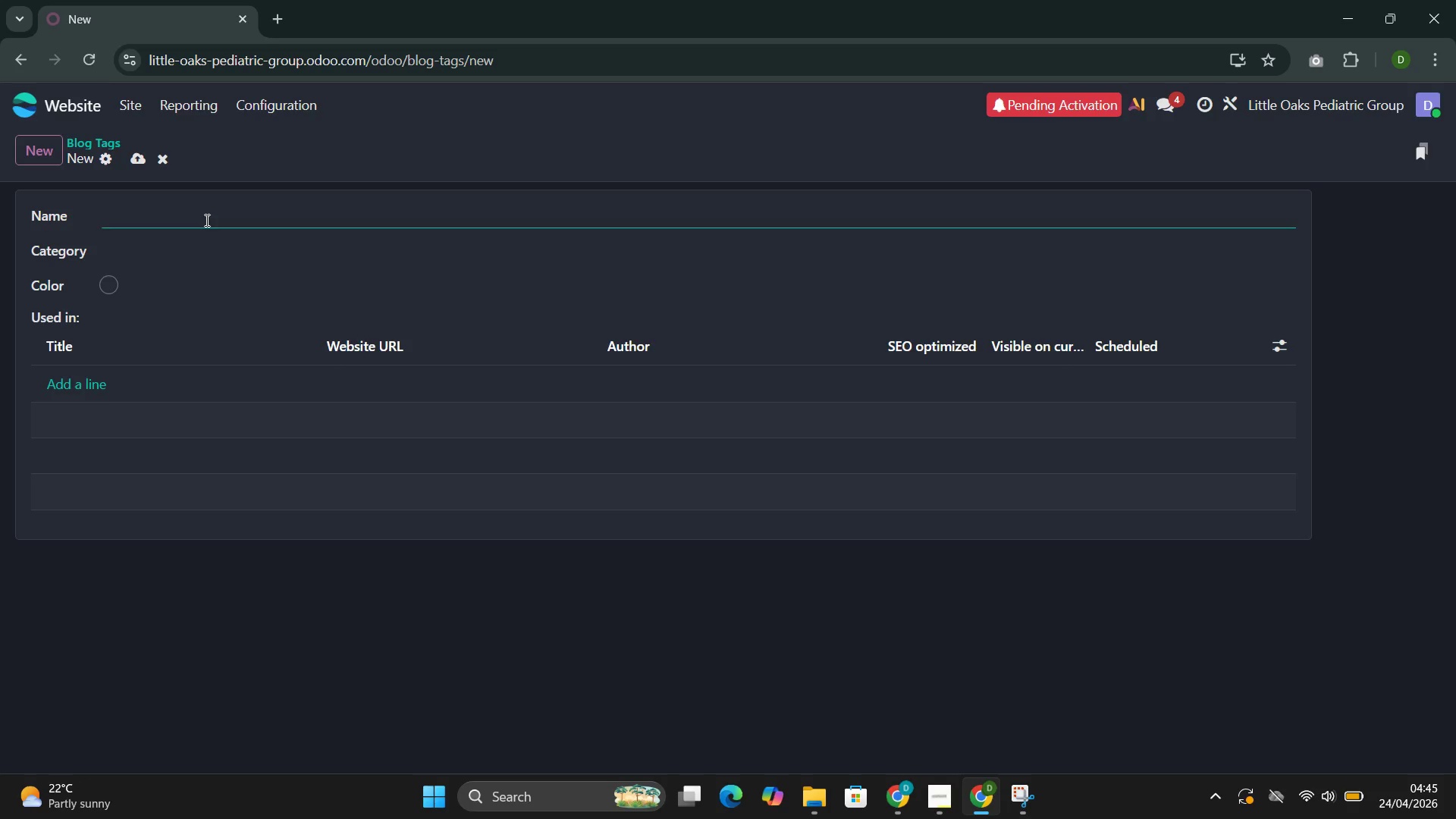 
type(Ch)
key(Backspace)
key(Backspace)
type(School E)
key(Backspace)
type(REadiness )
 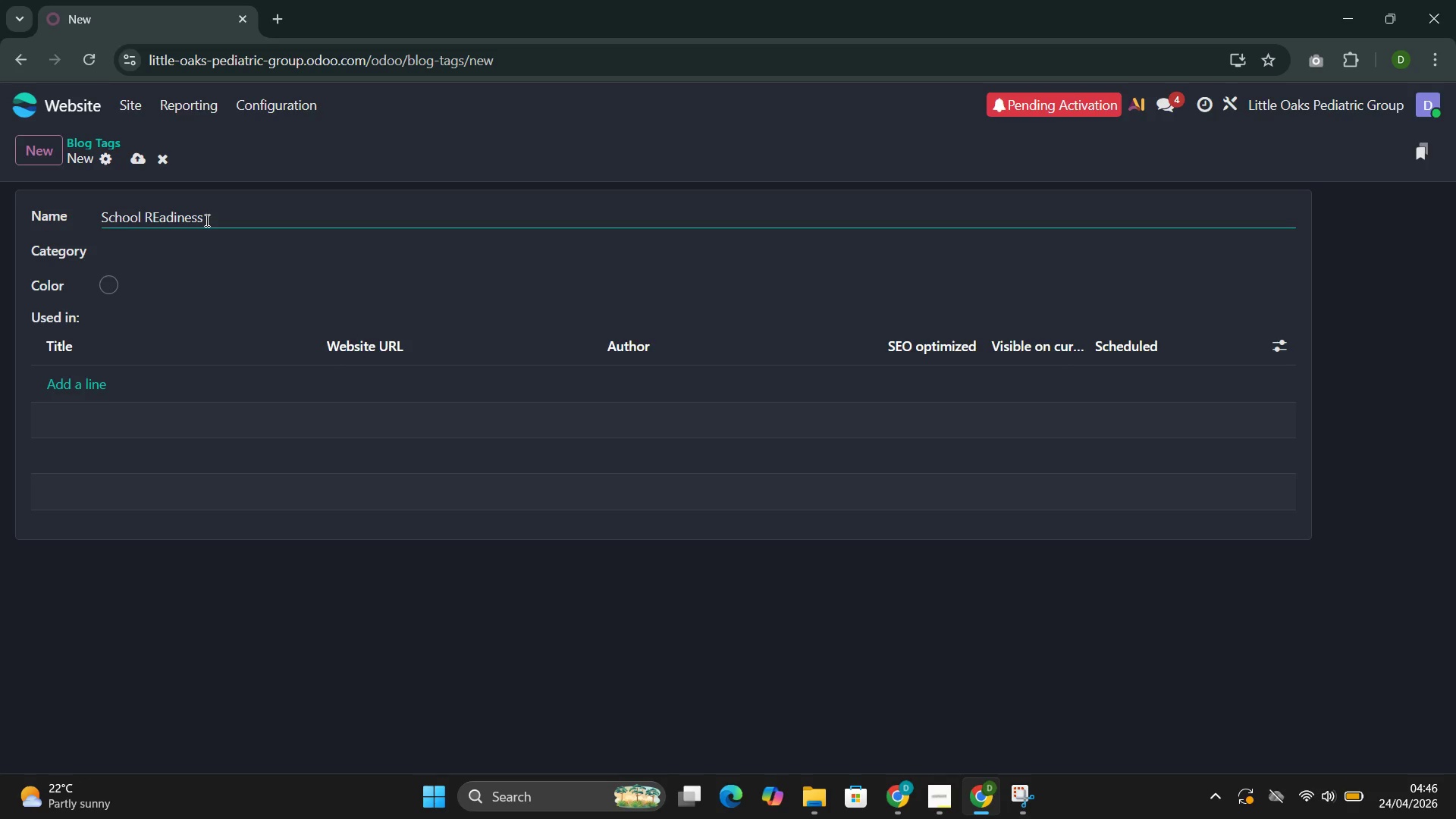 
left_click([159, 218])
 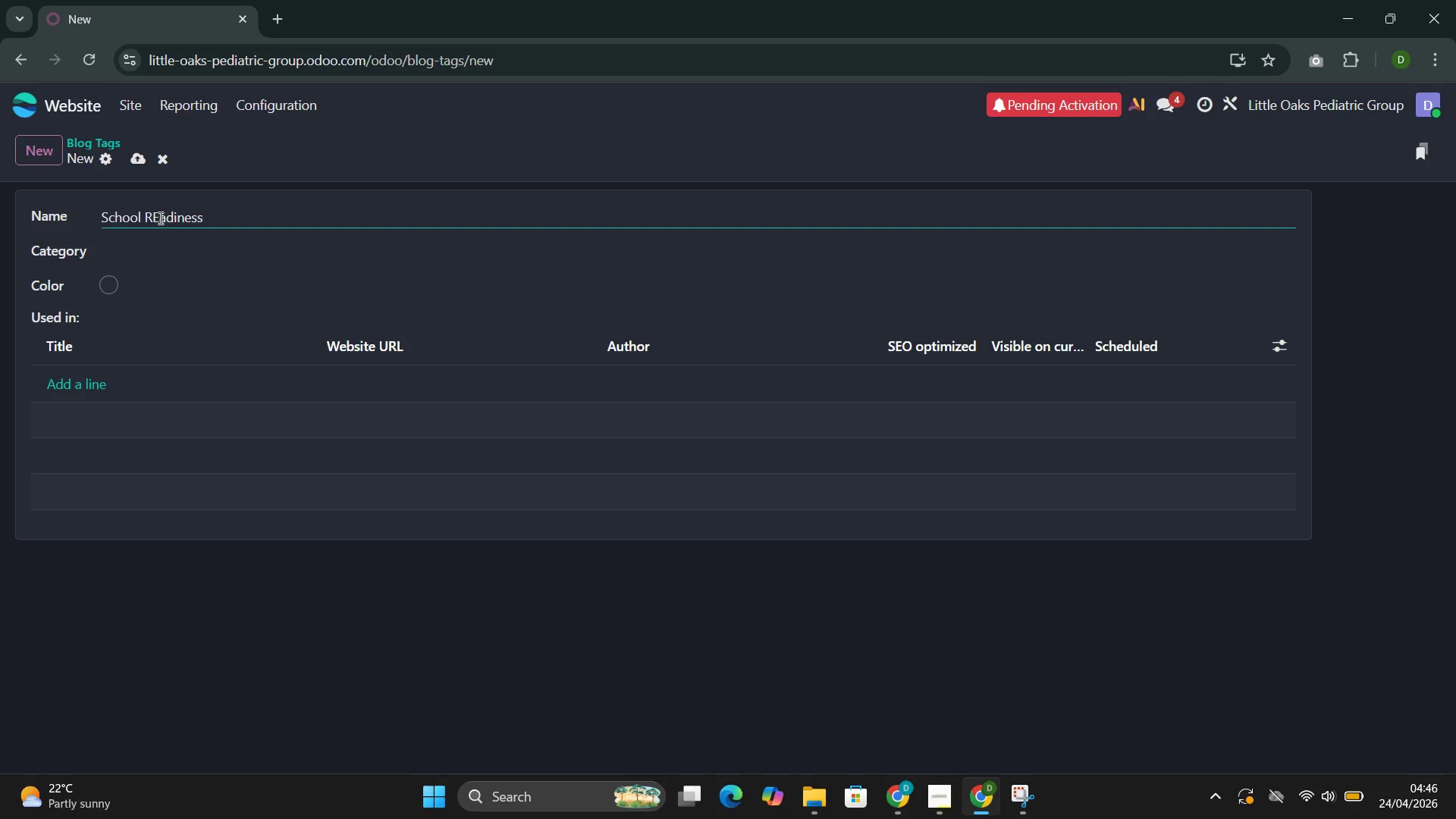 
key(Backspace)
 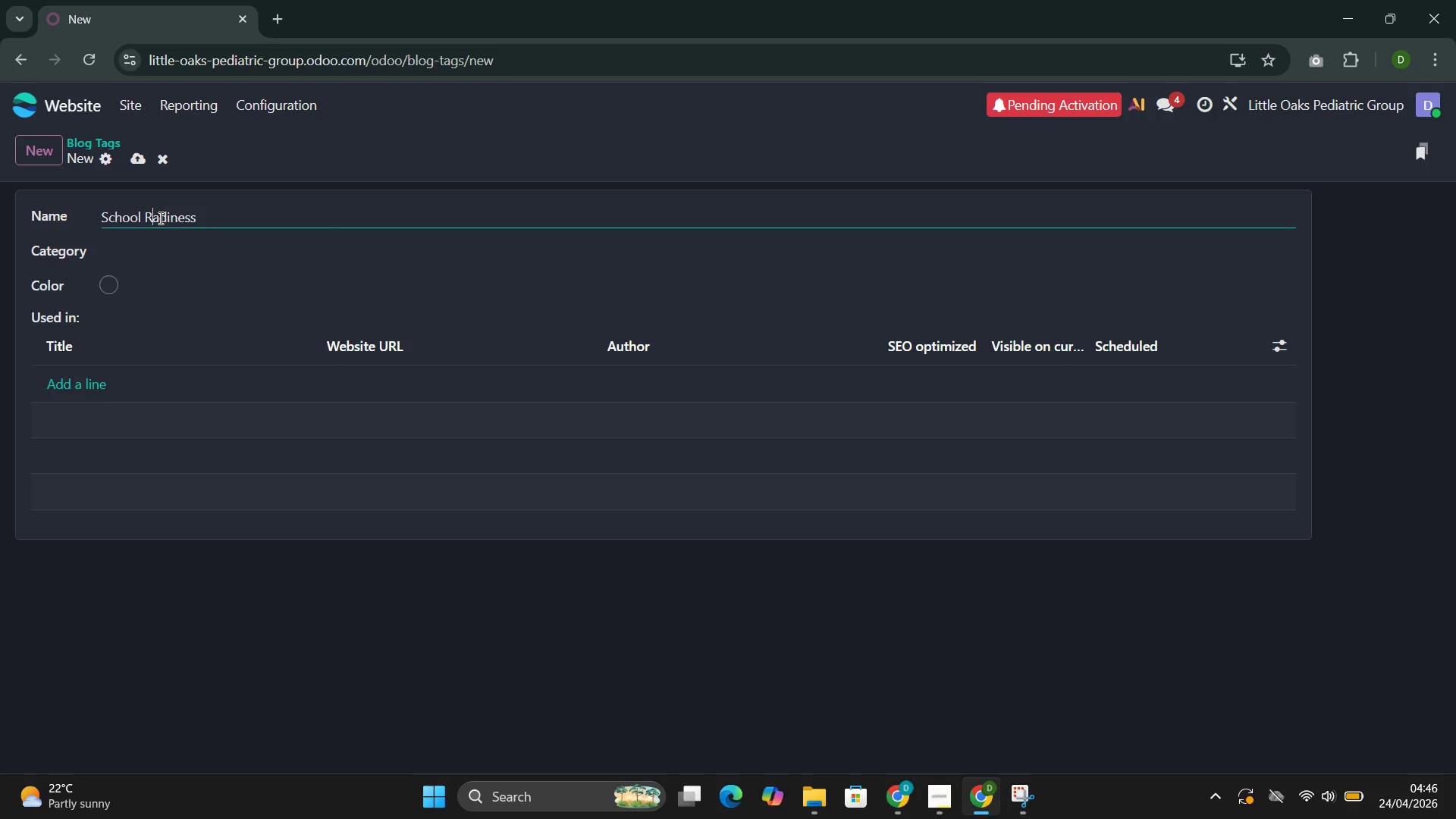 
key(E)
 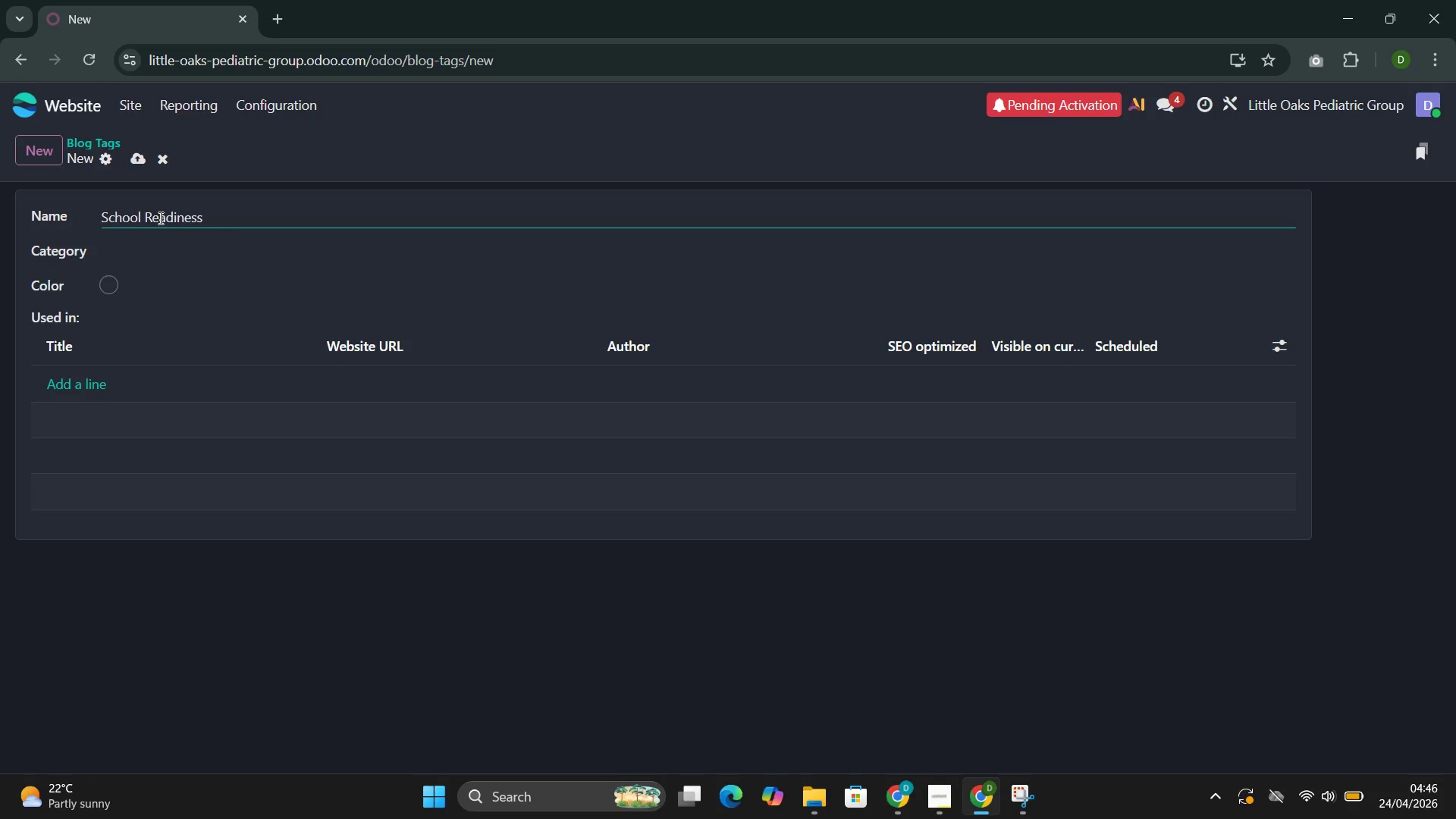 
key(ArrowRight)
 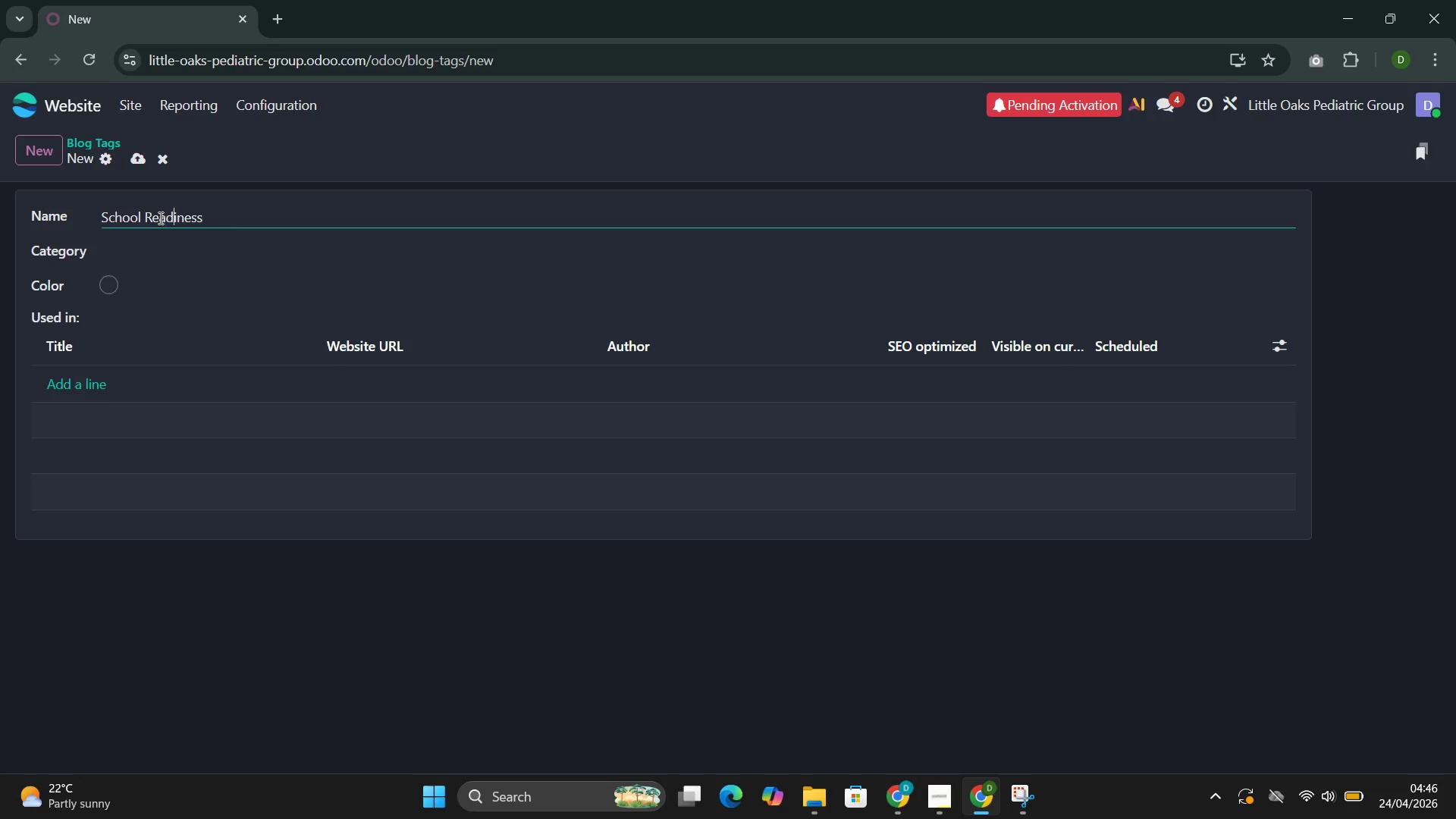 
key(ArrowRight)
 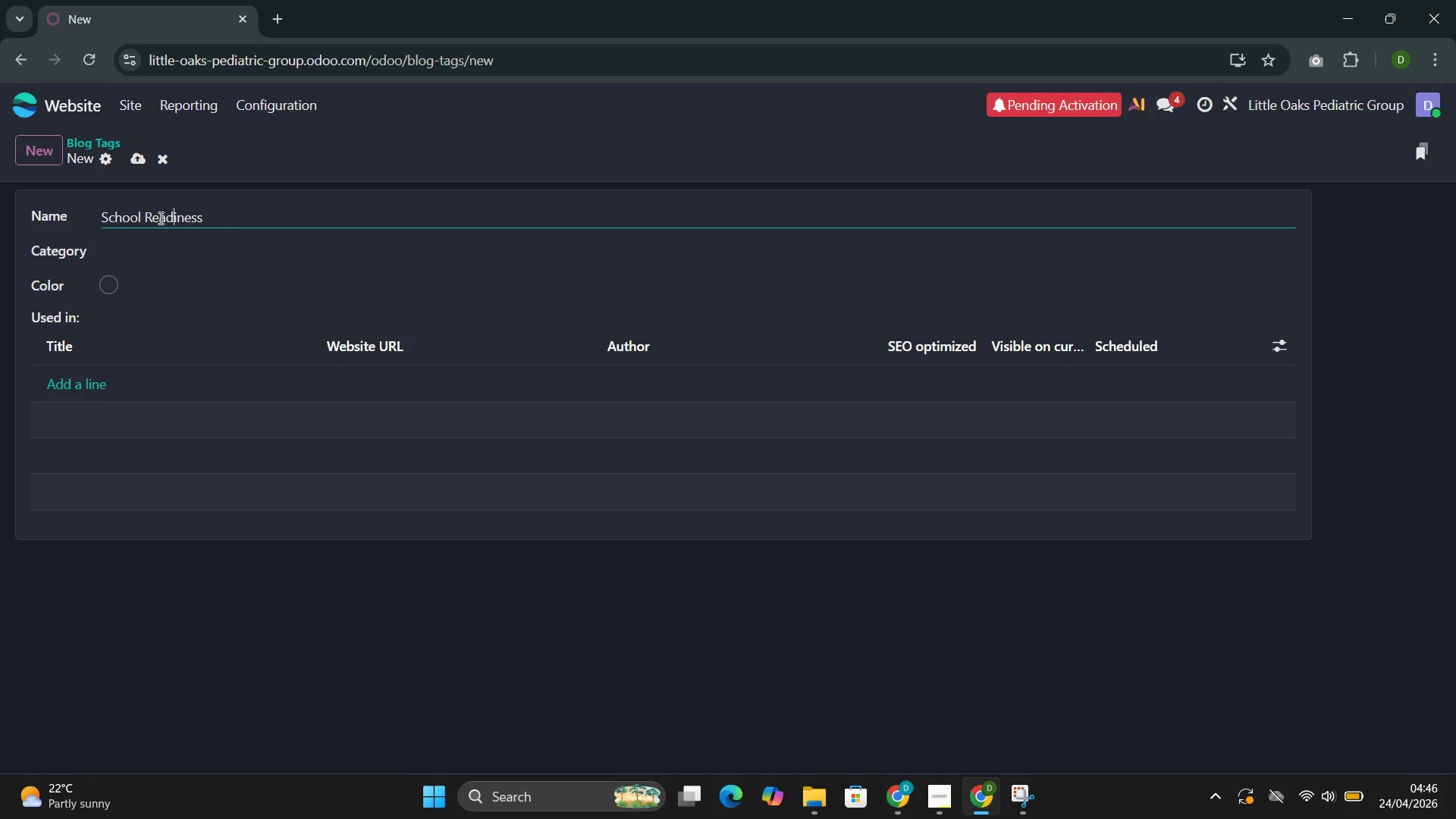 
key(ArrowRight)
 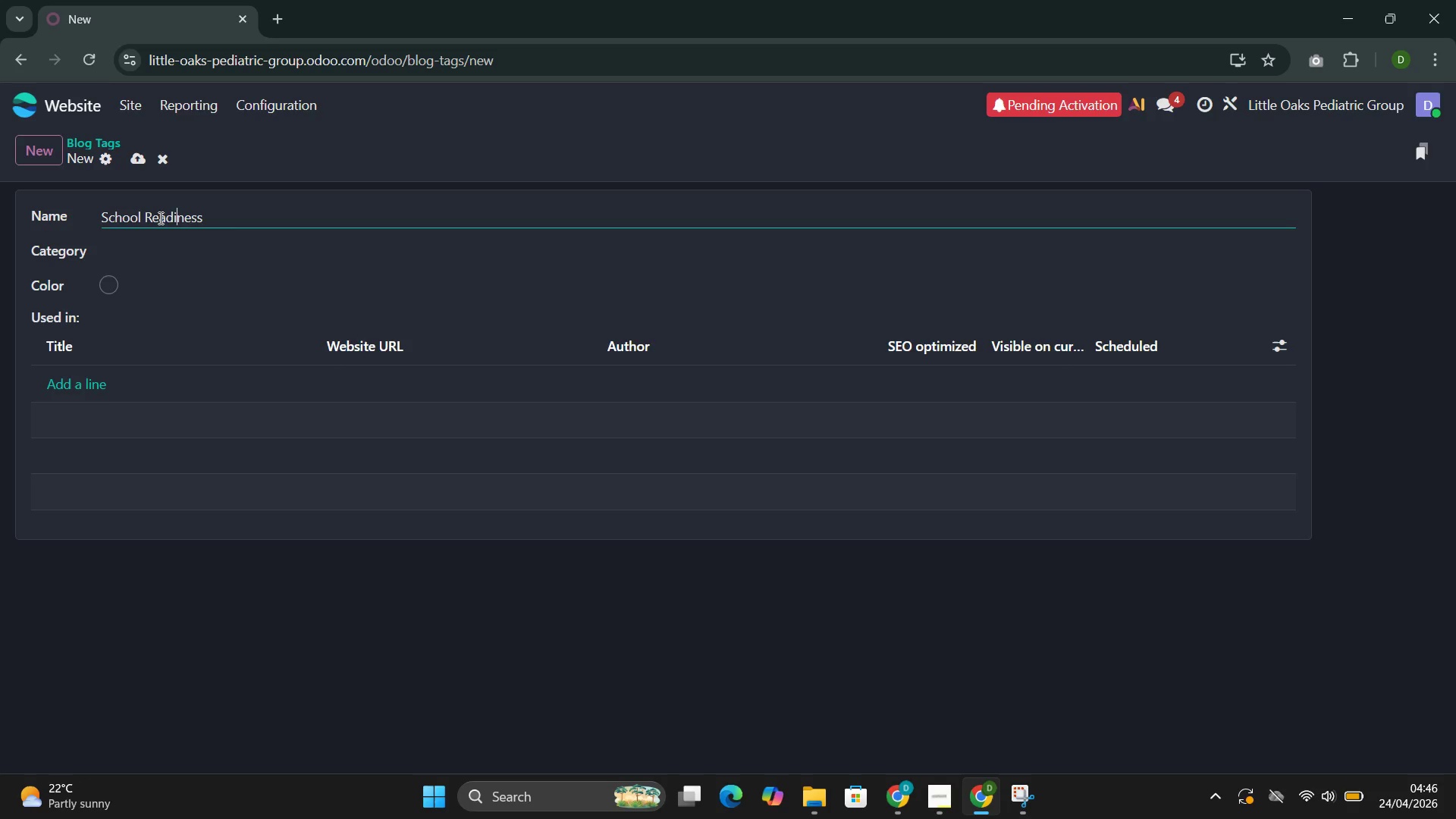 
key(ArrowRight)
 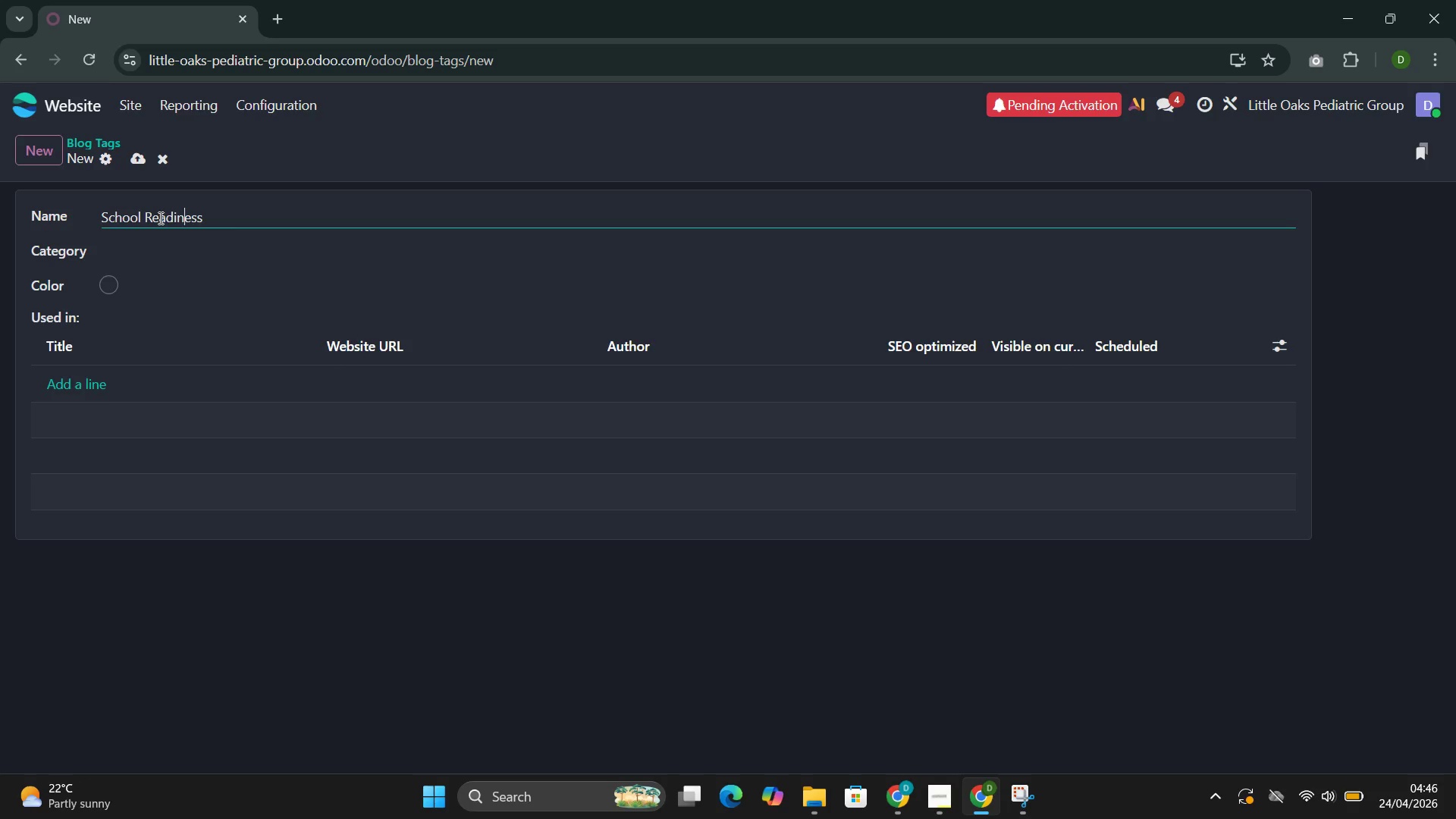 
key(ArrowRight)
 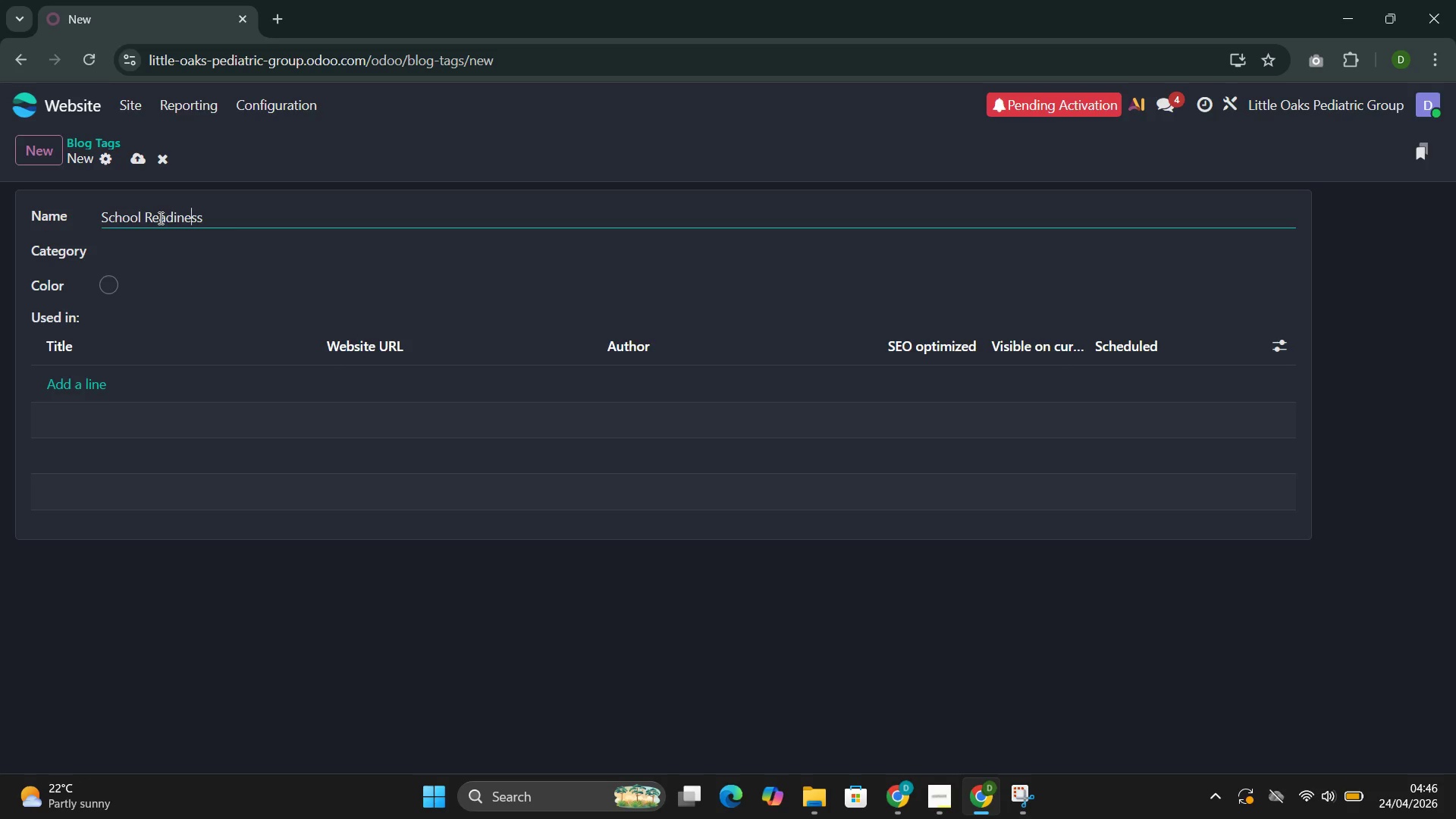 
wait(9.2)
 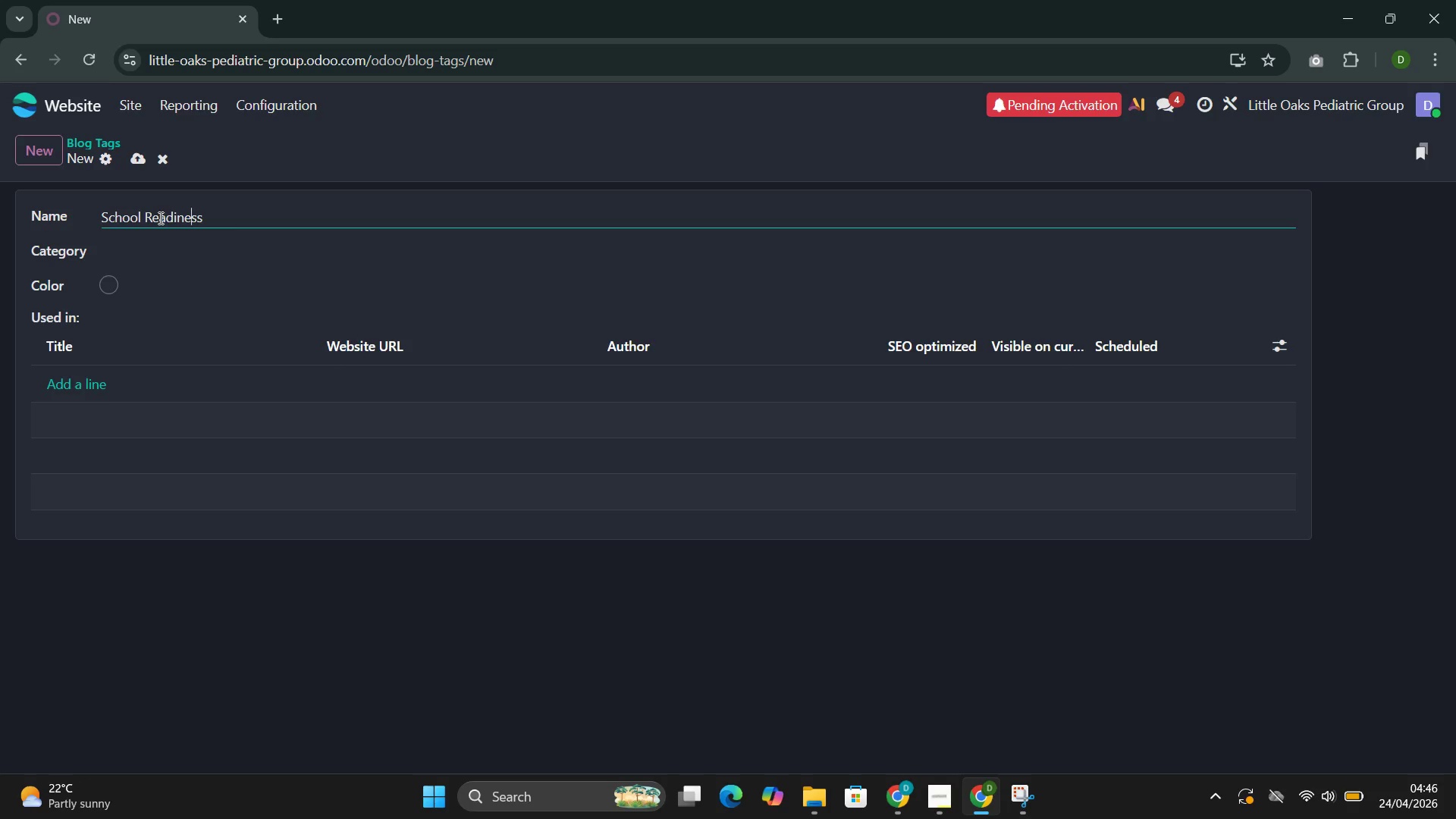 
left_click([105, 286])
 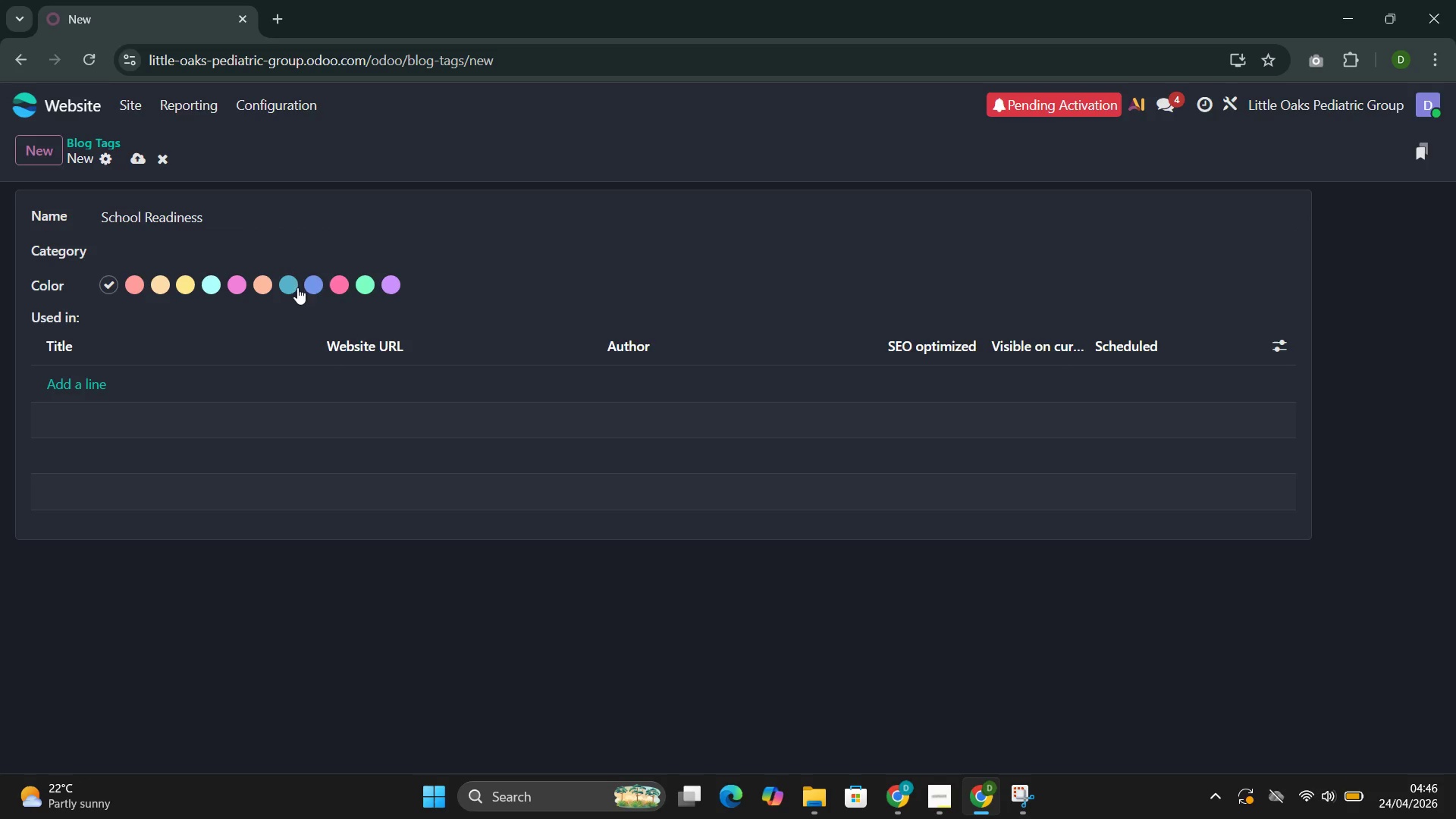 
left_click([315, 282])
 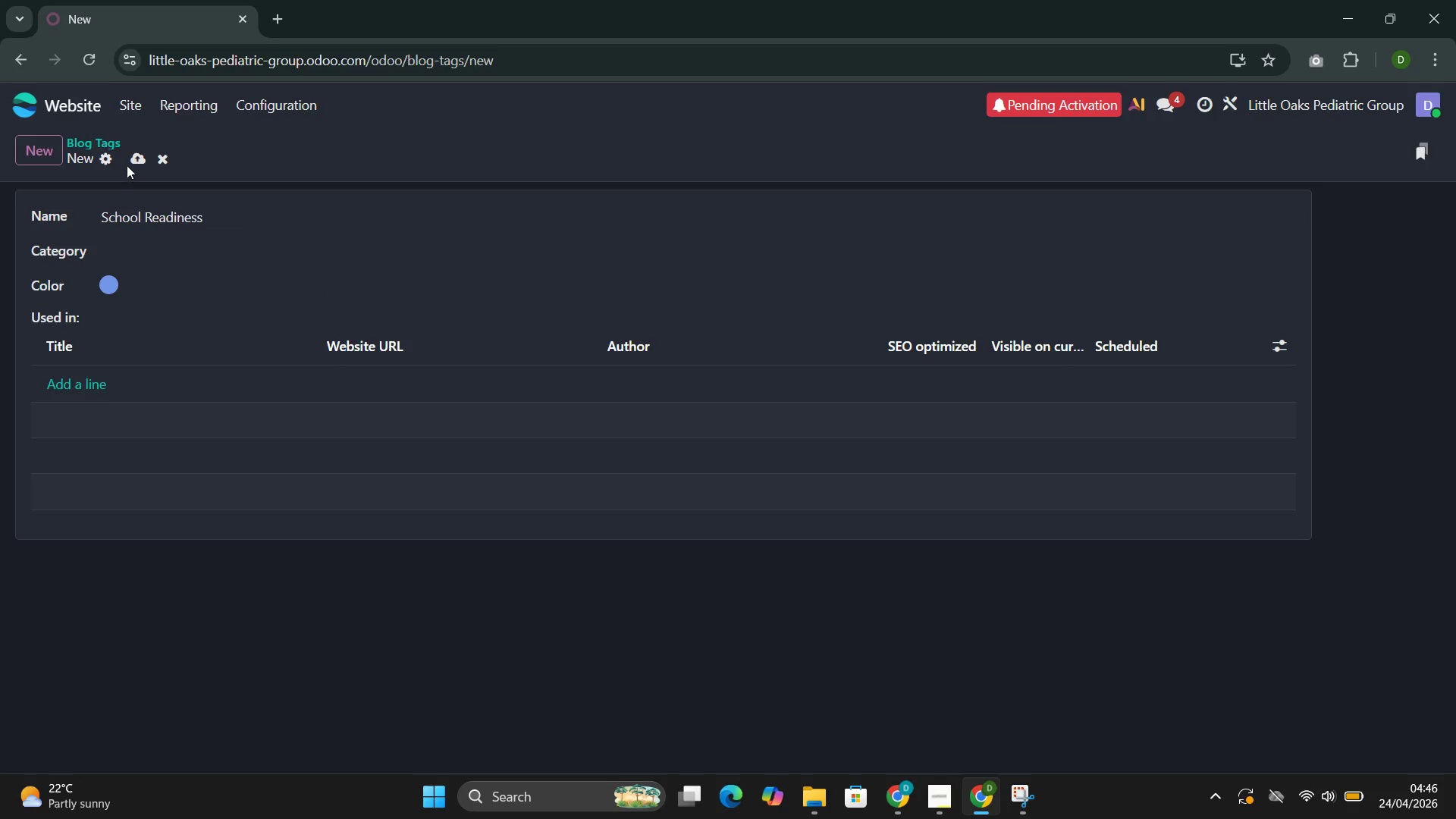 
left_click([133, 158])
 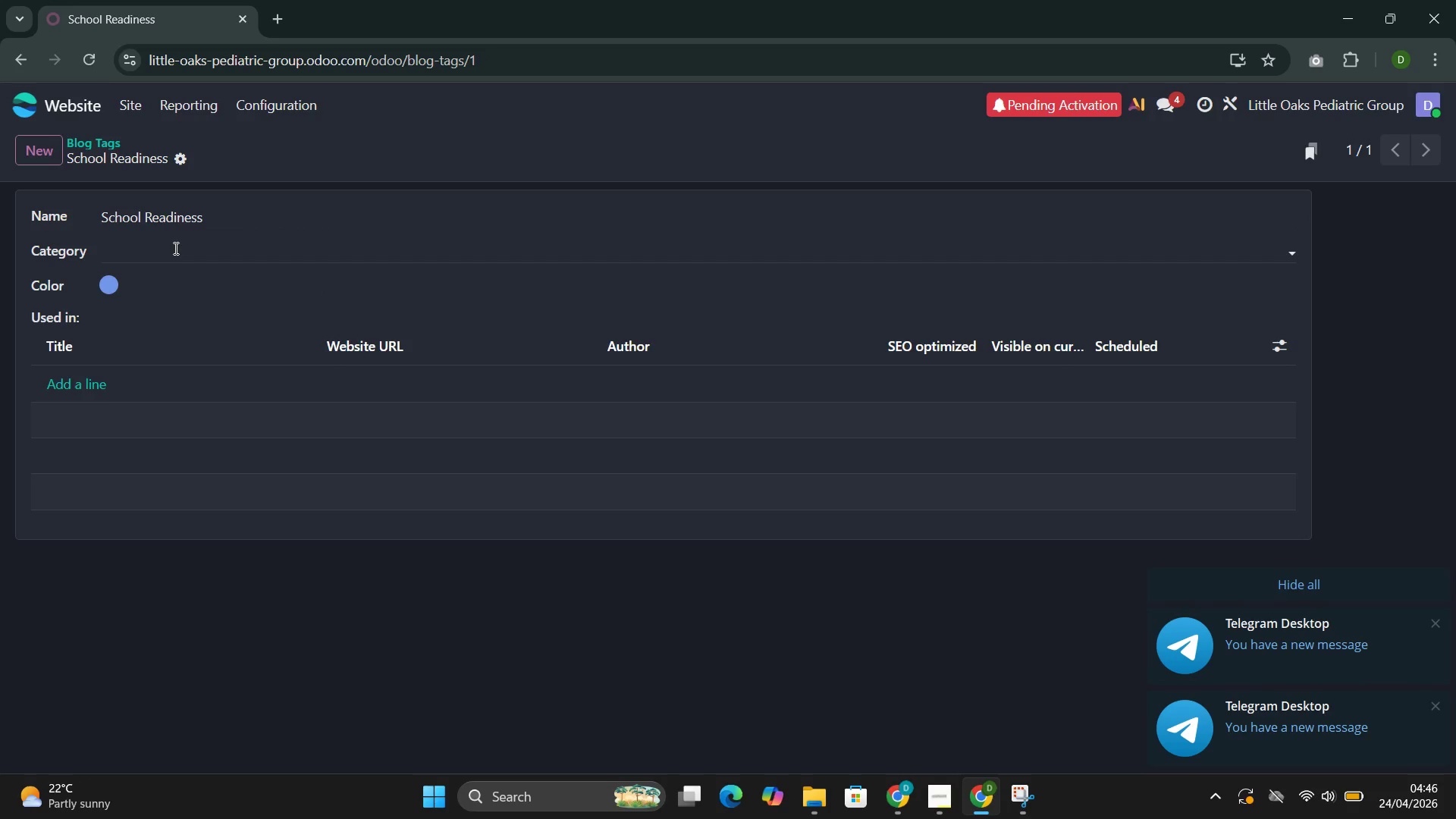 
wait(8.95)
 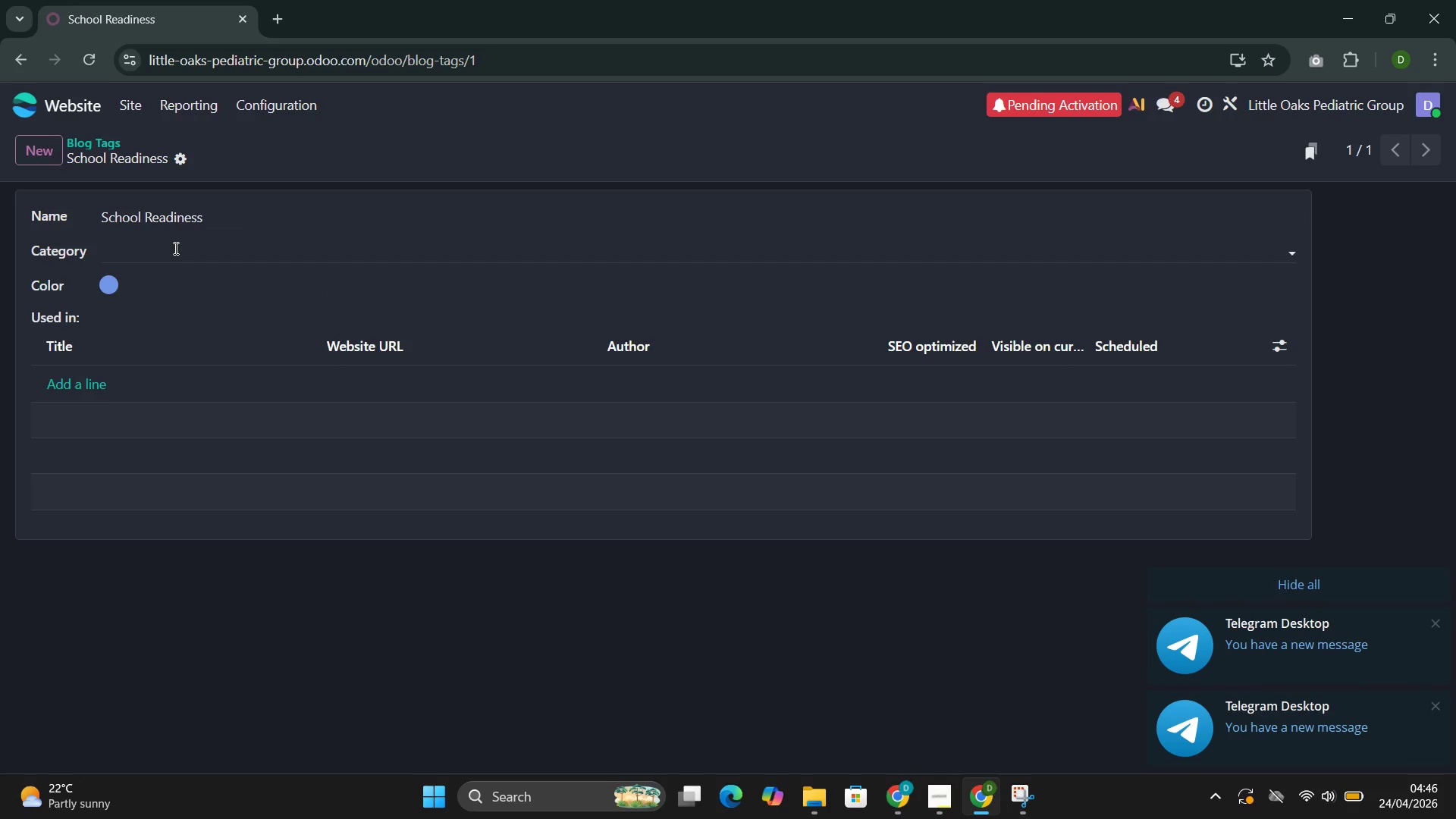 
left_click([52, 157])
 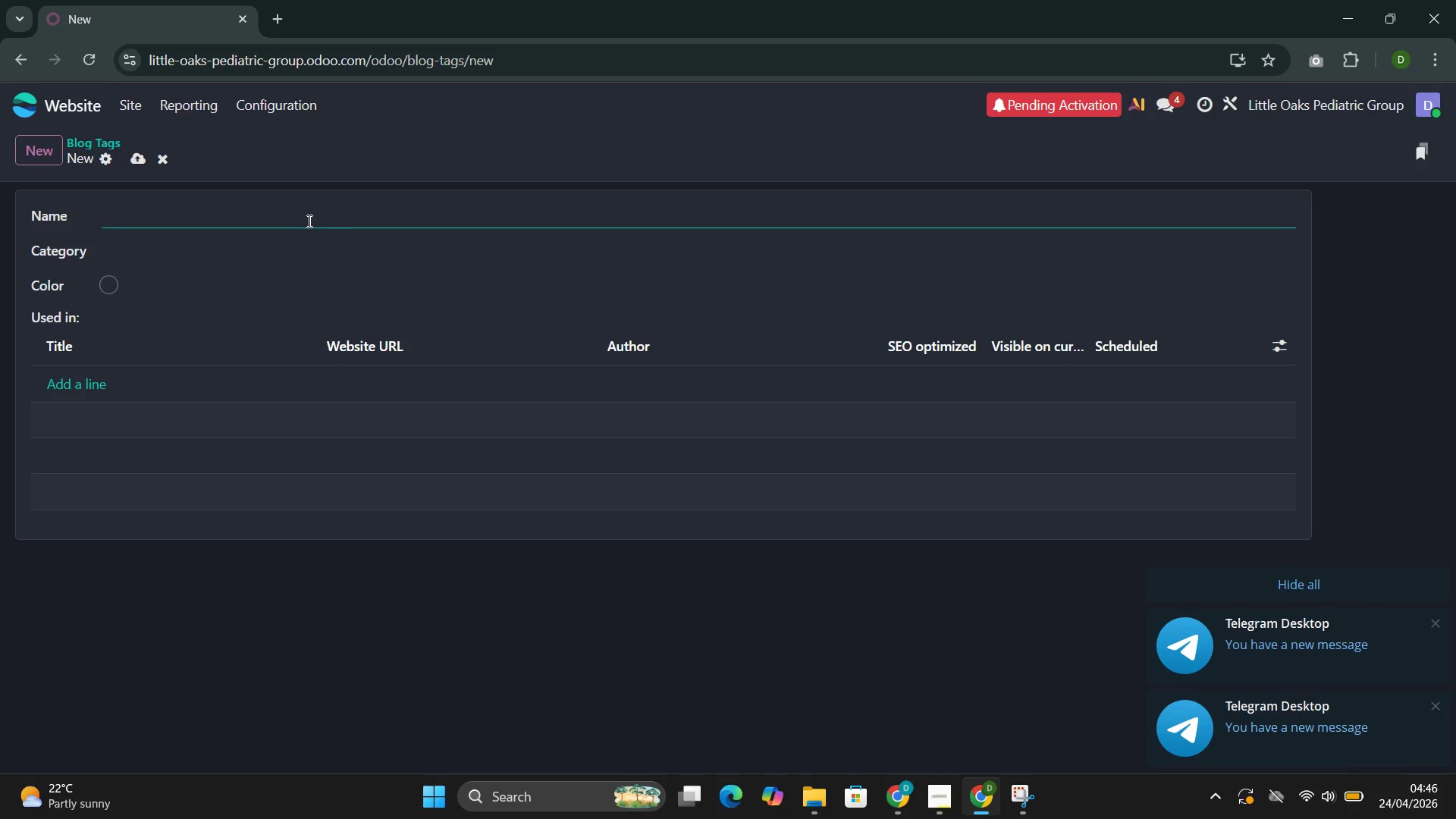 
left_click([308, 218])
 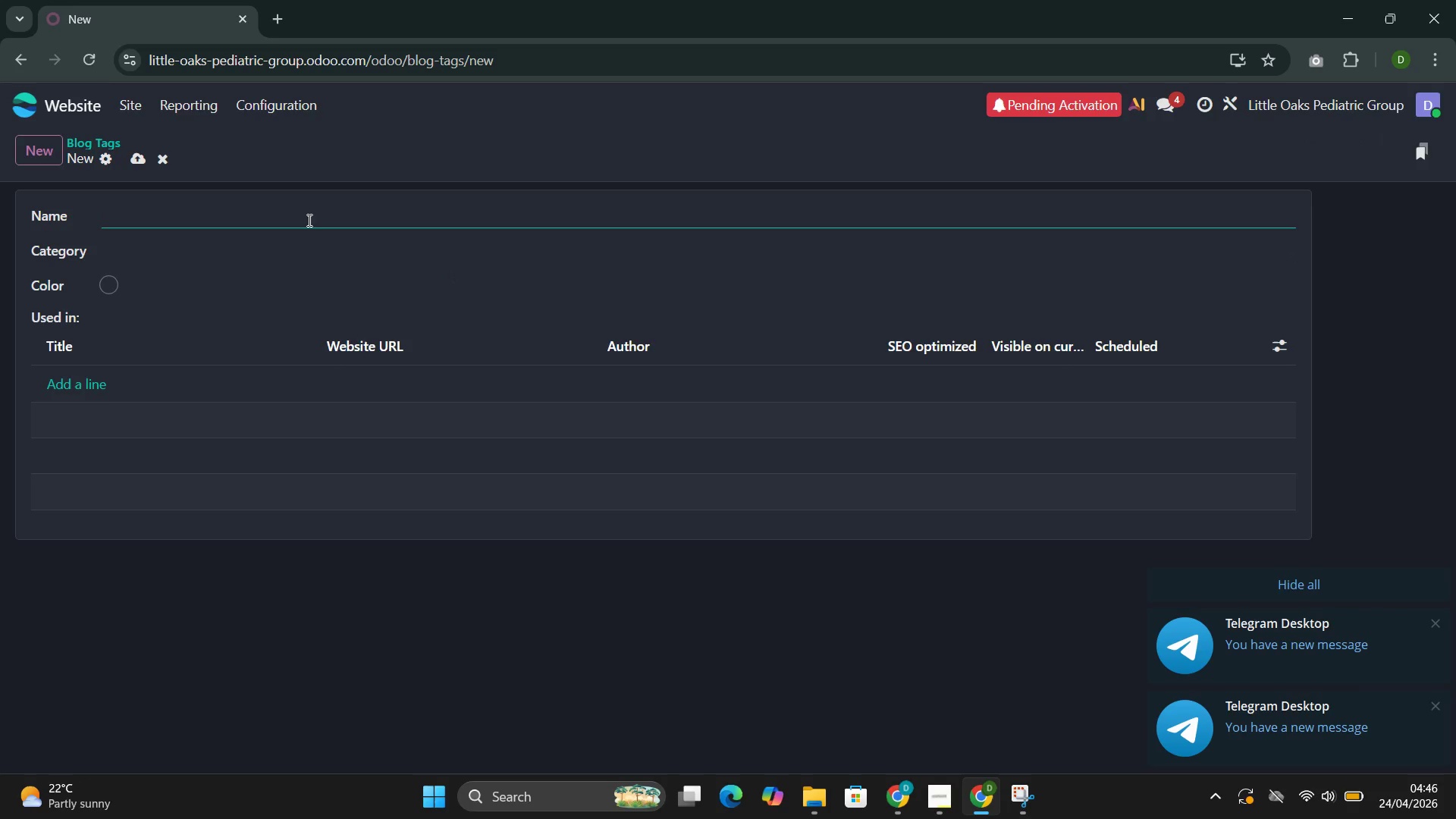 
type(Preventive )
 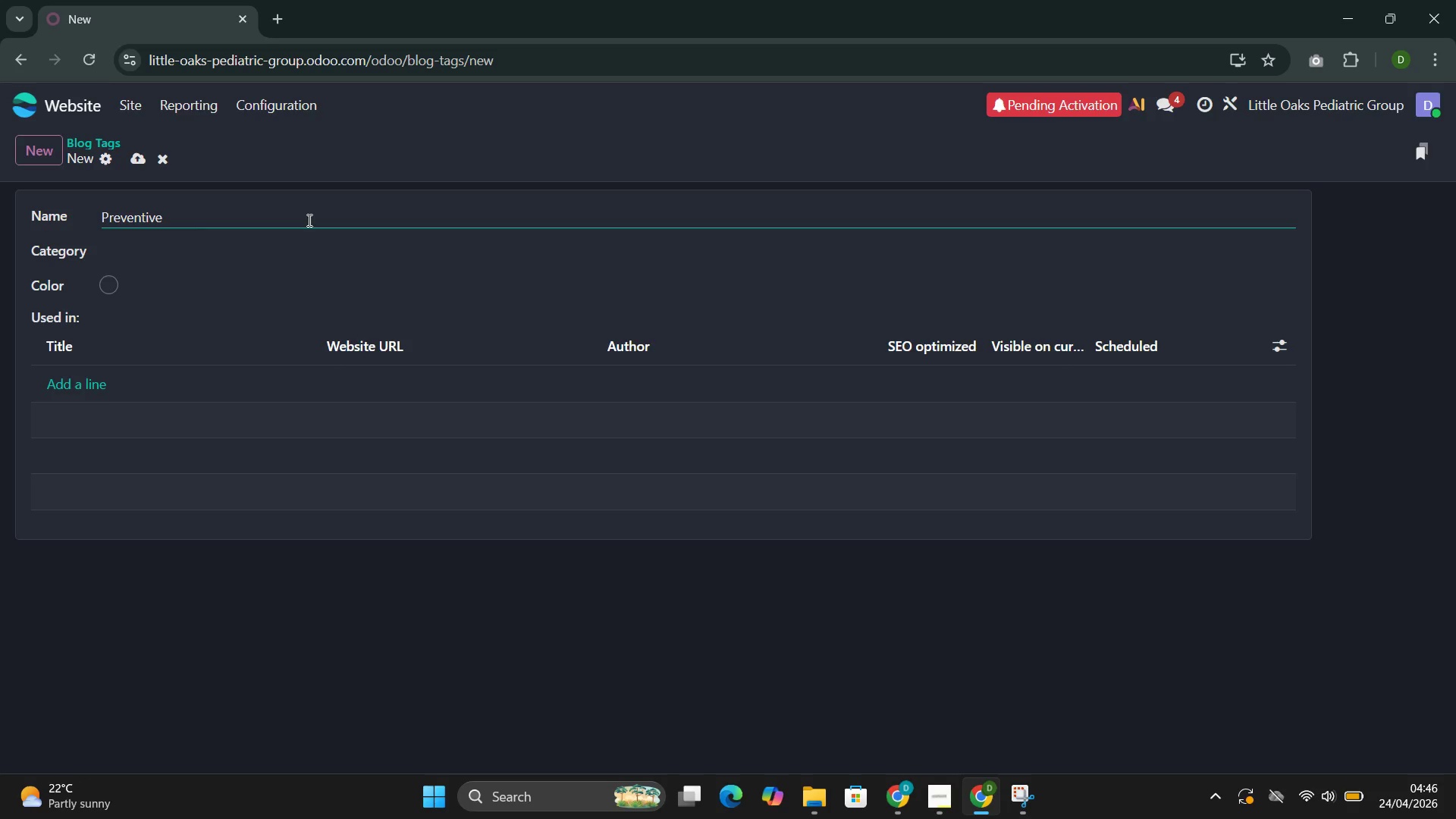 
wait(5.28)
 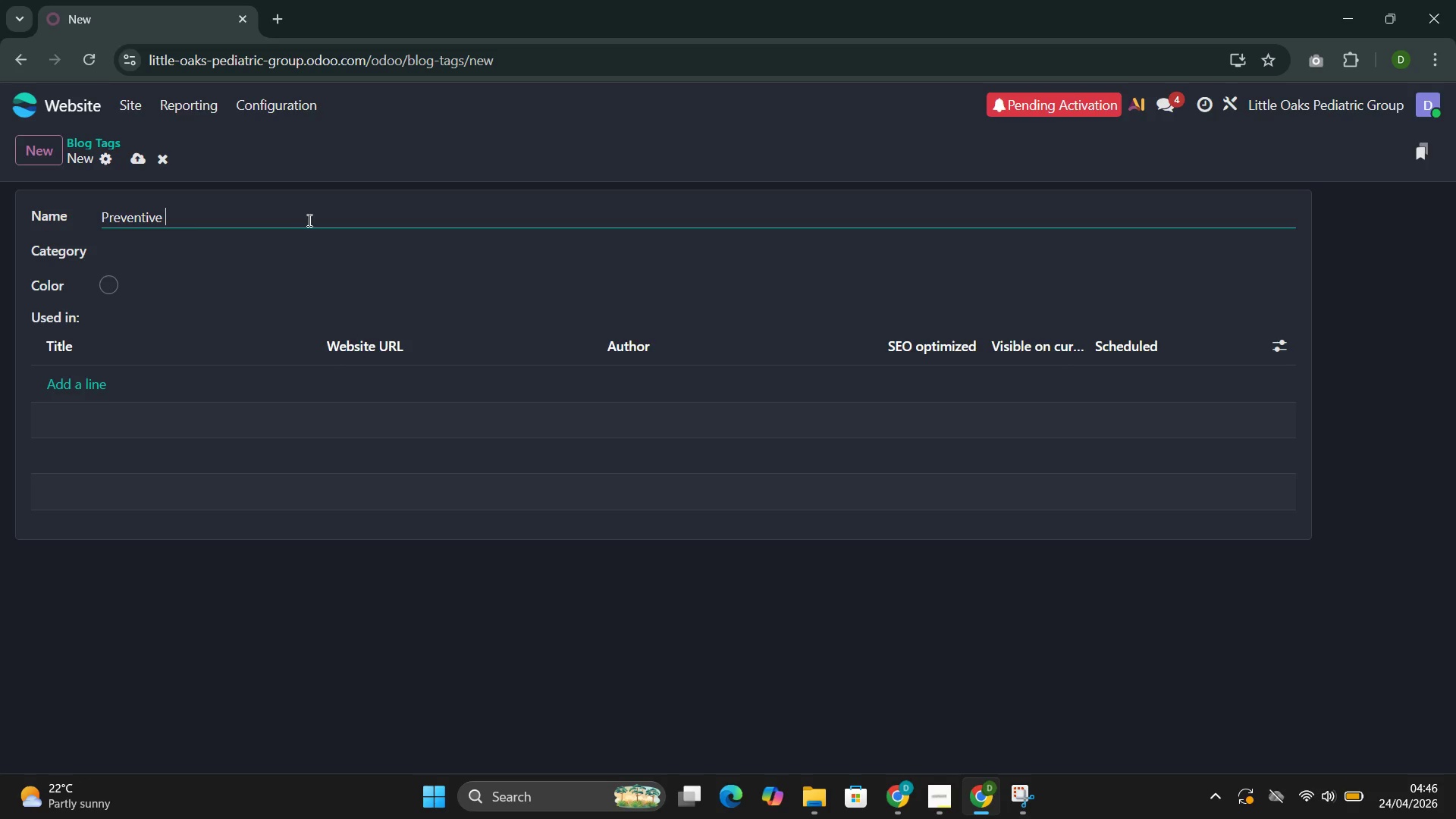 
type(Care)
 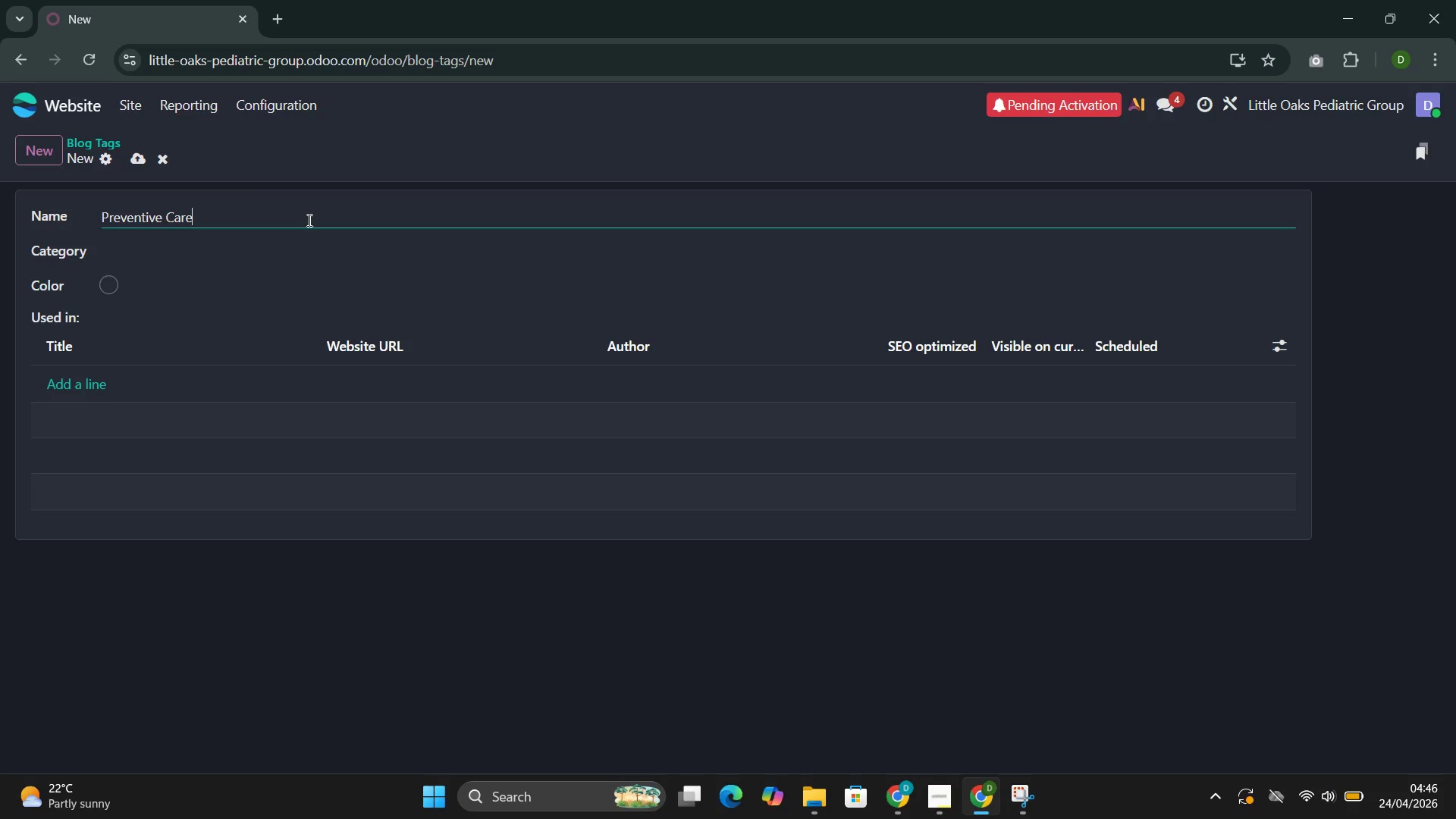 
left_click([131, 150])
 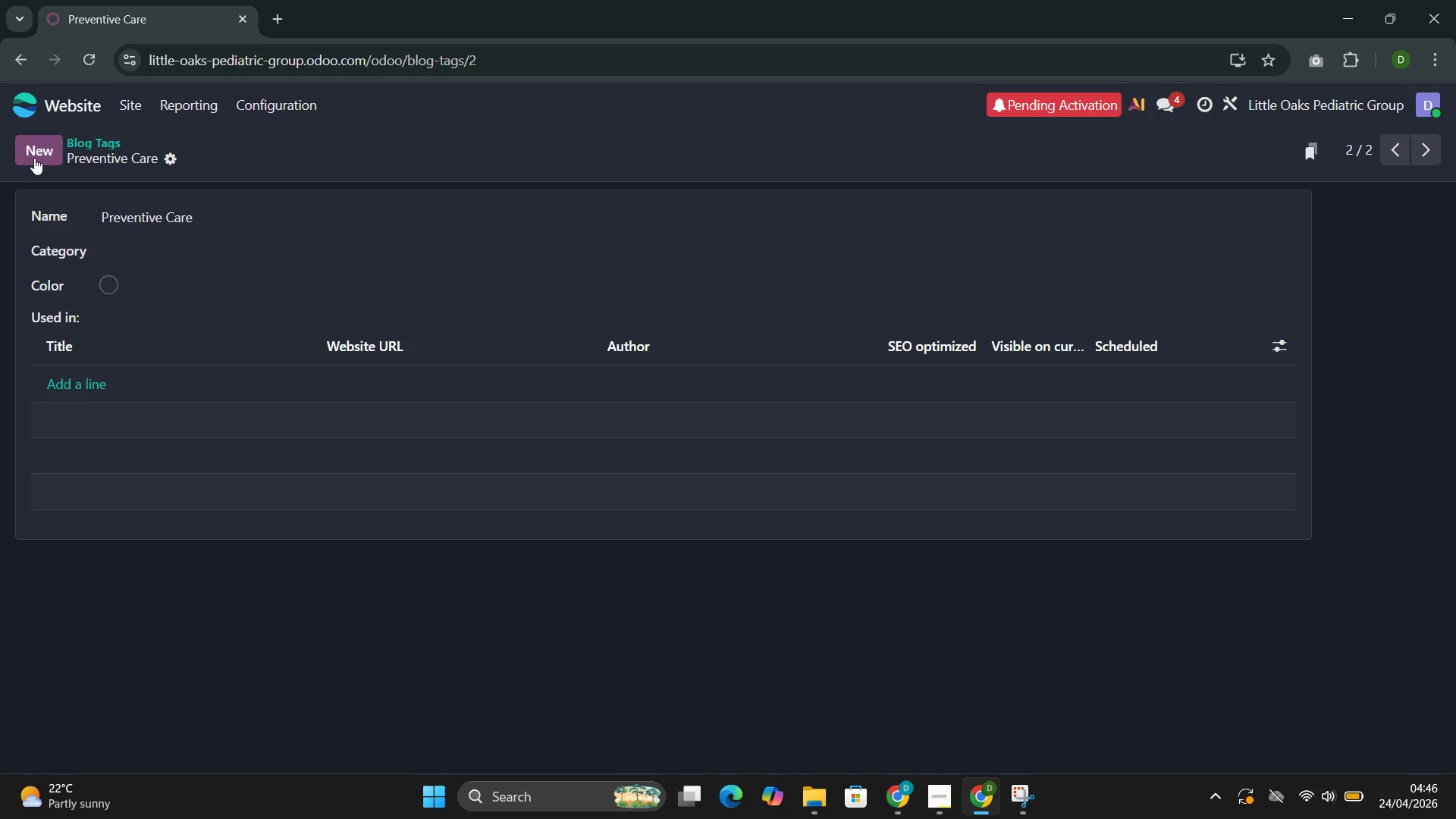 
left_click([34, 157])
 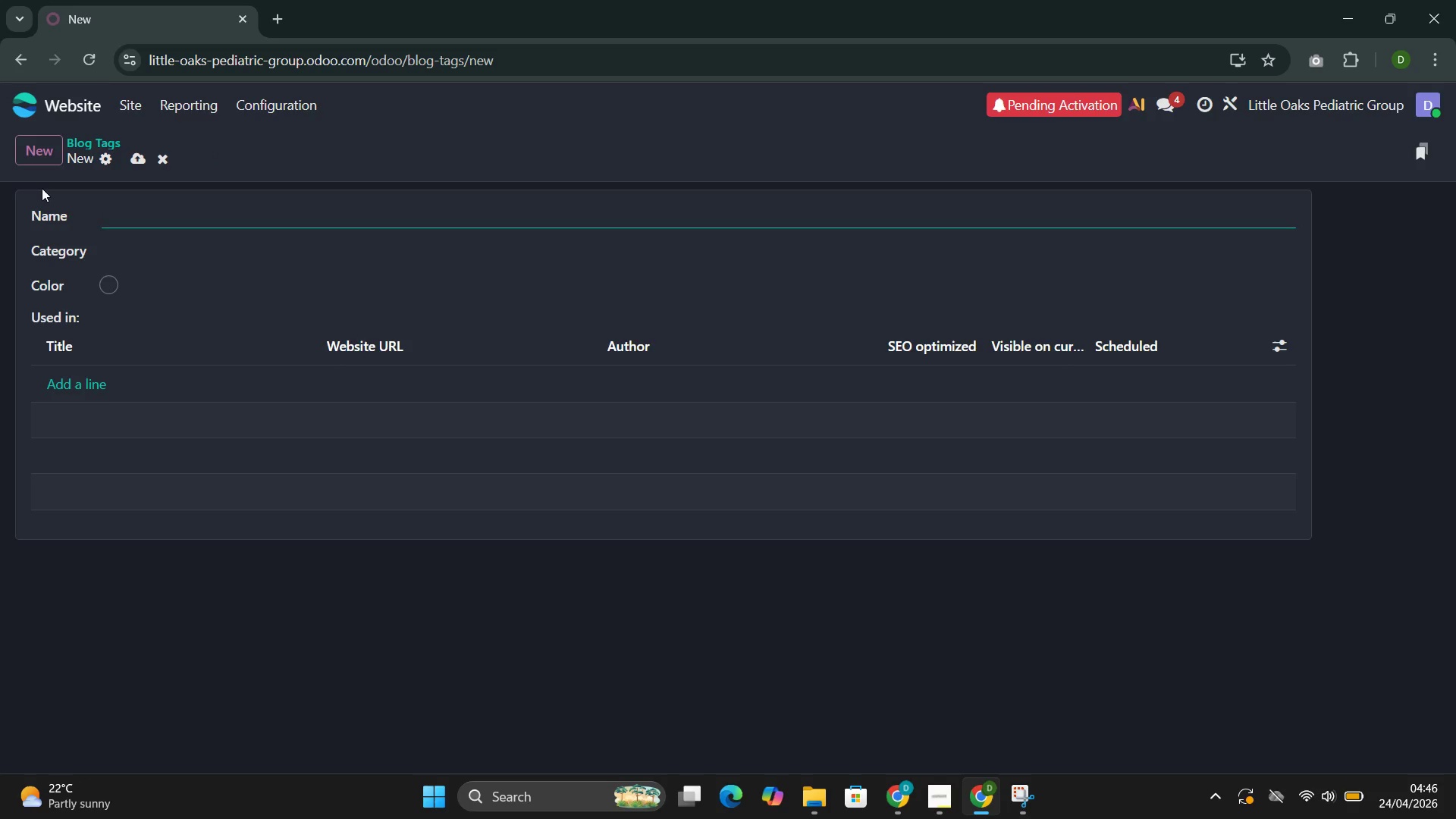 
type(Mental Health)
 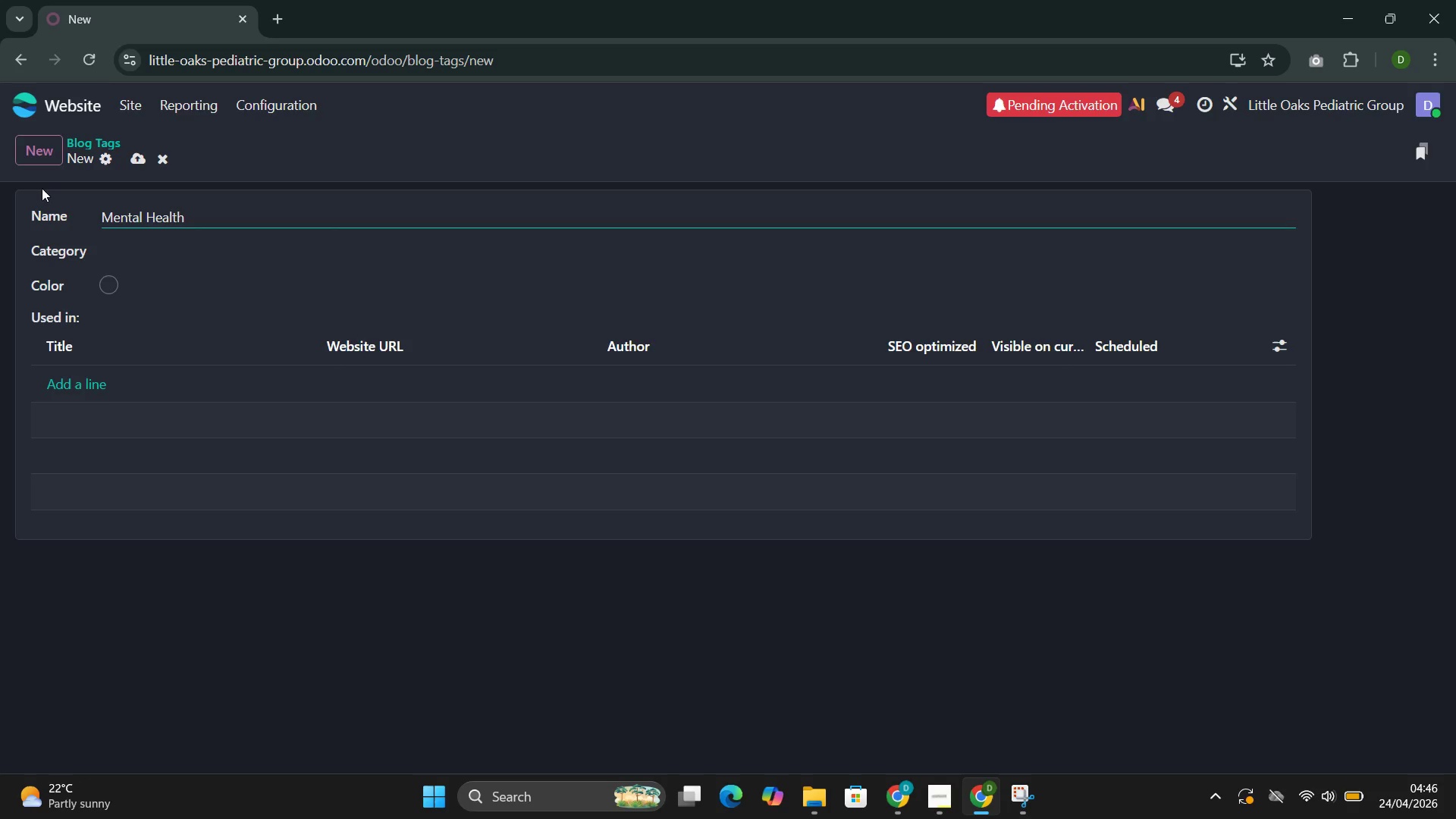 
left_click([293, 287])
 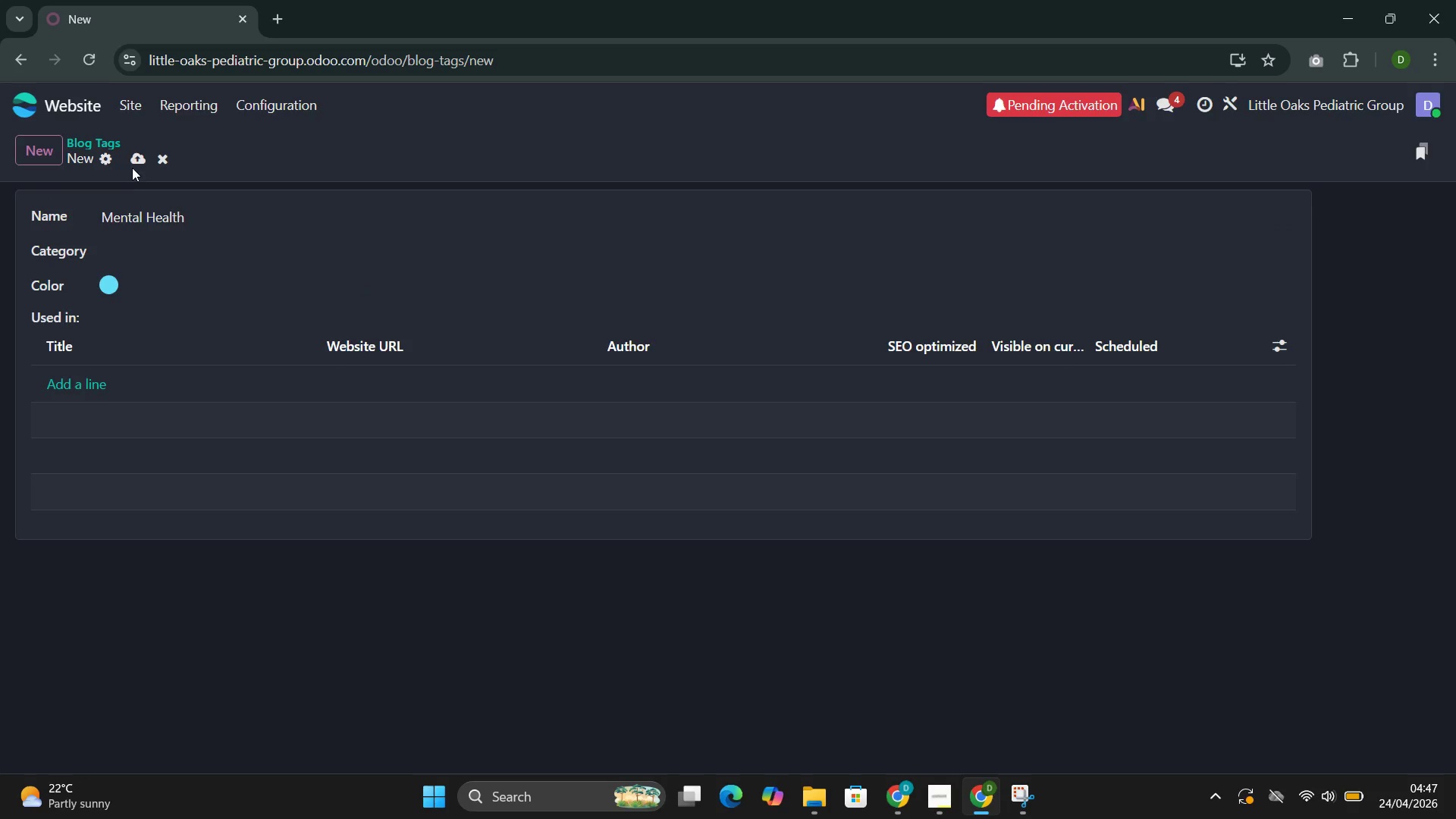 
left_click([140, 154])
 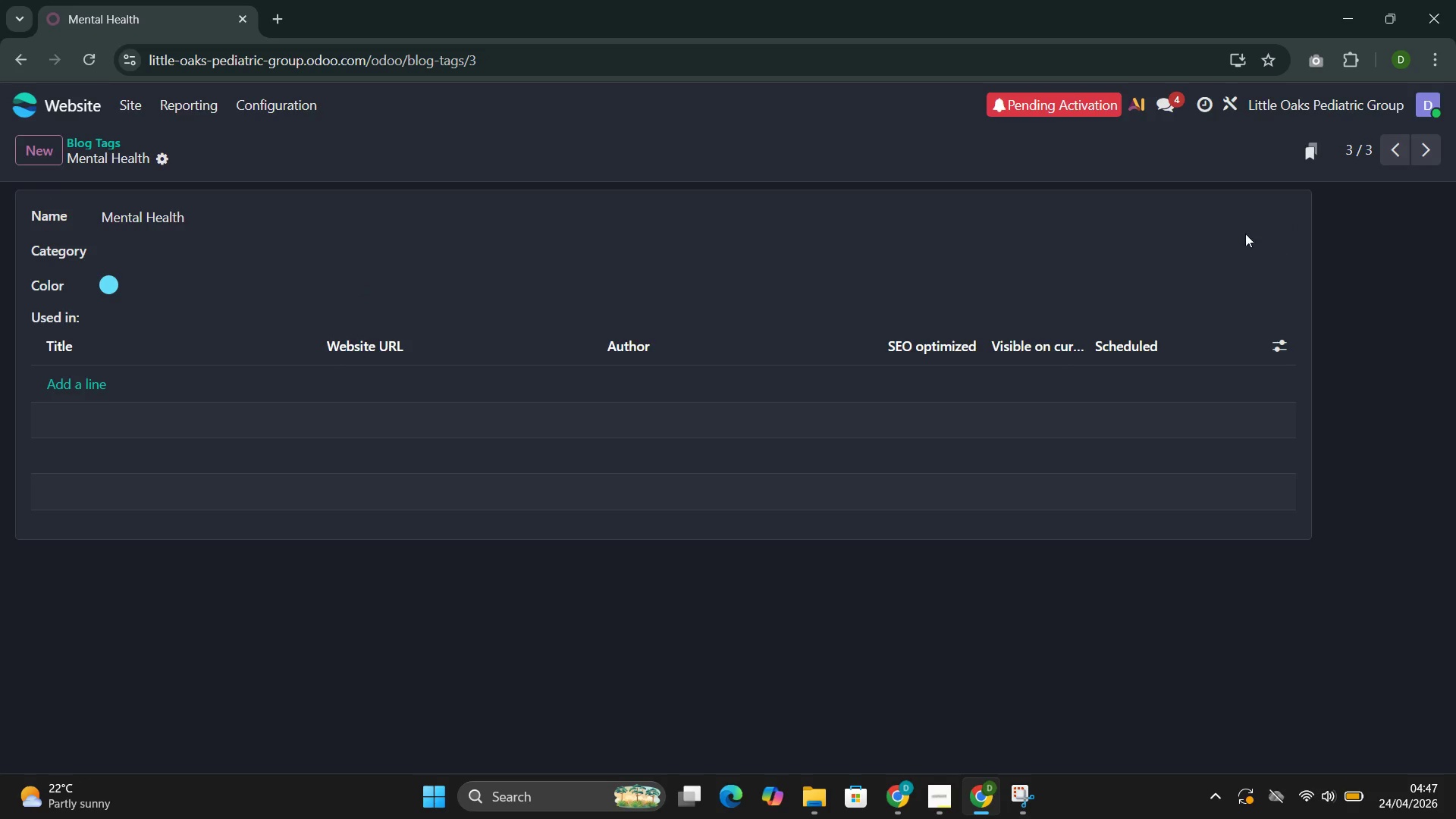 
wait(5.01)
 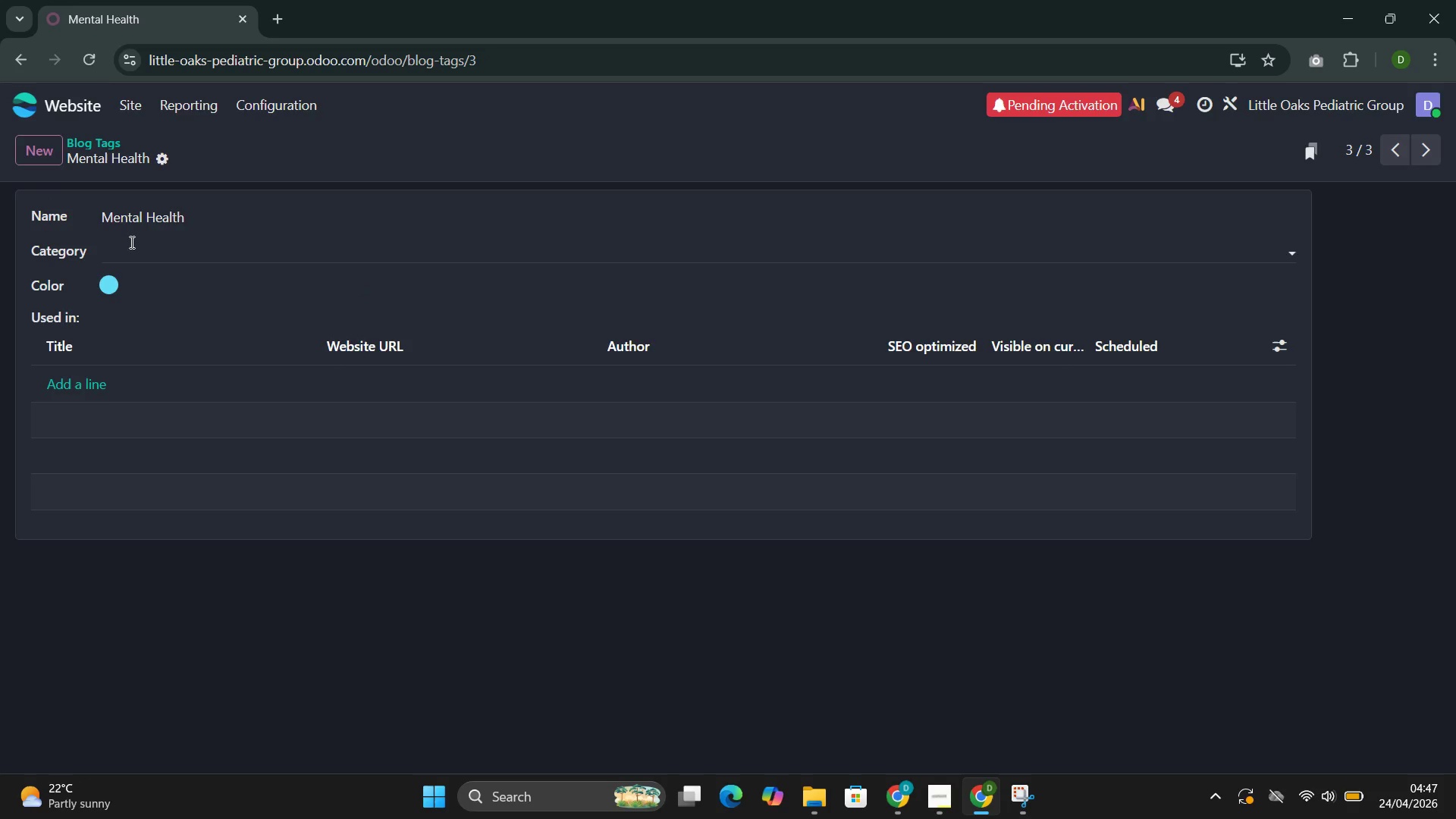 
left_click([1419, 152])
 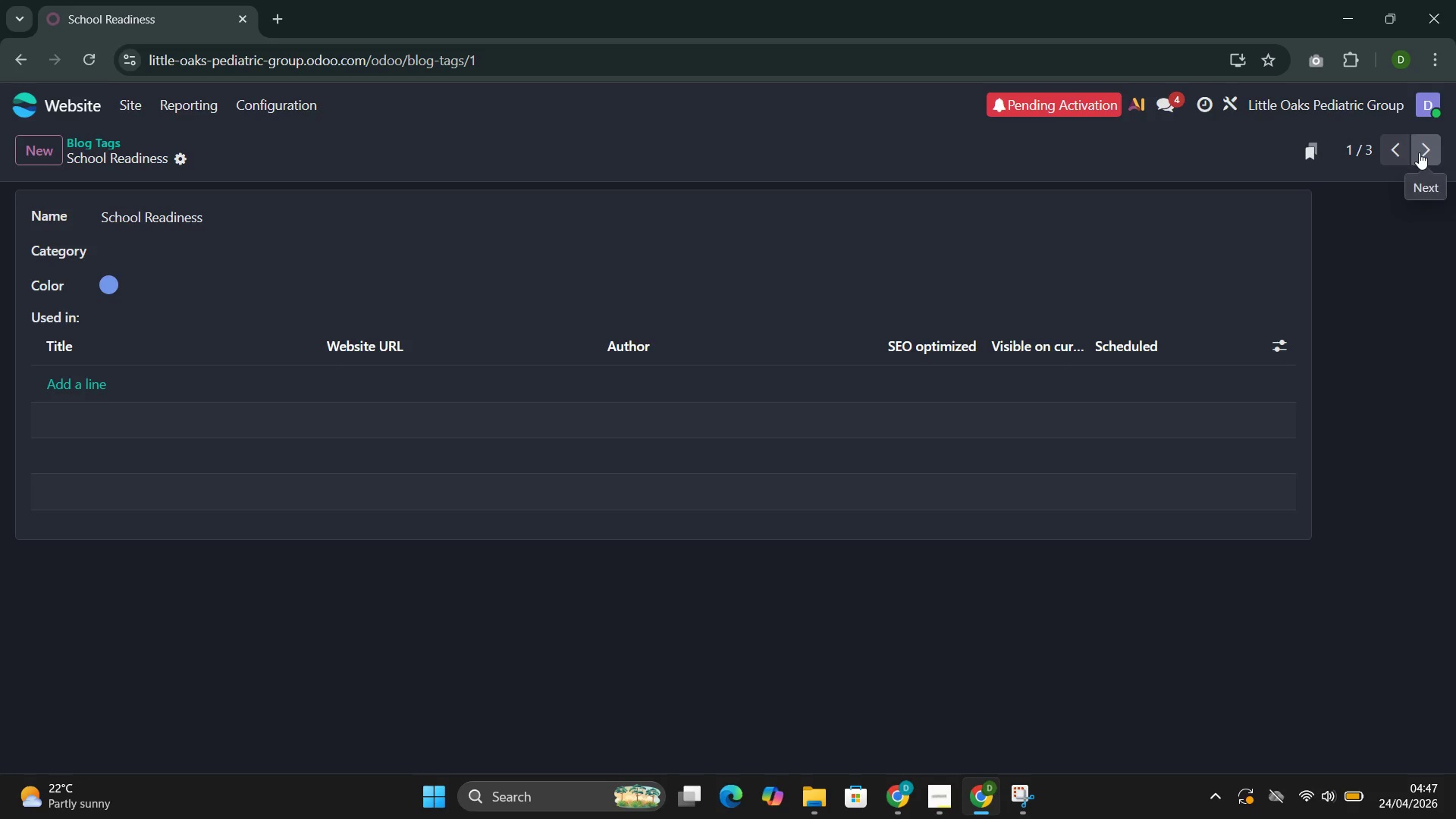 
left_click([1419, 152])
 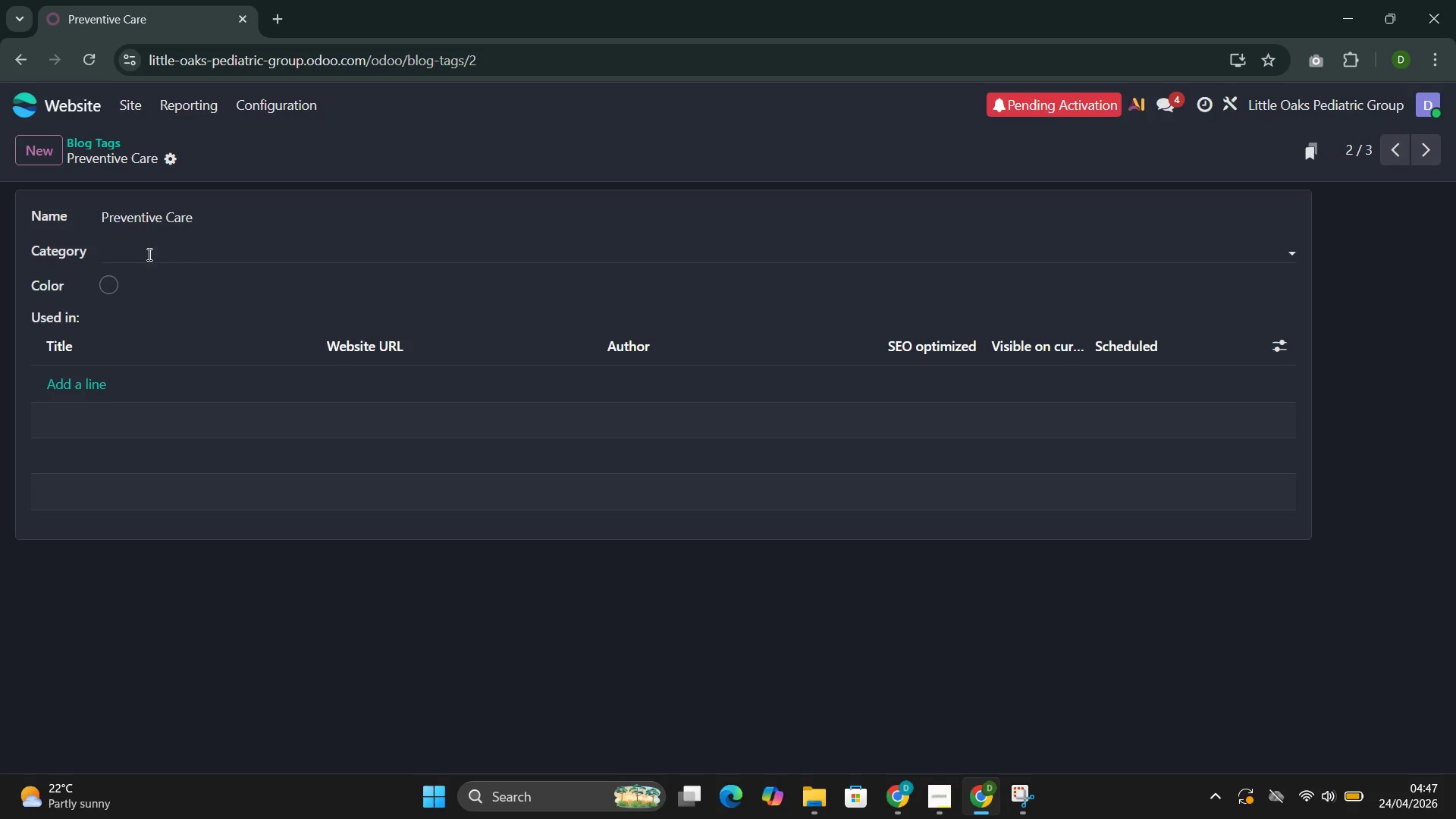 
left_click([108, 285])
 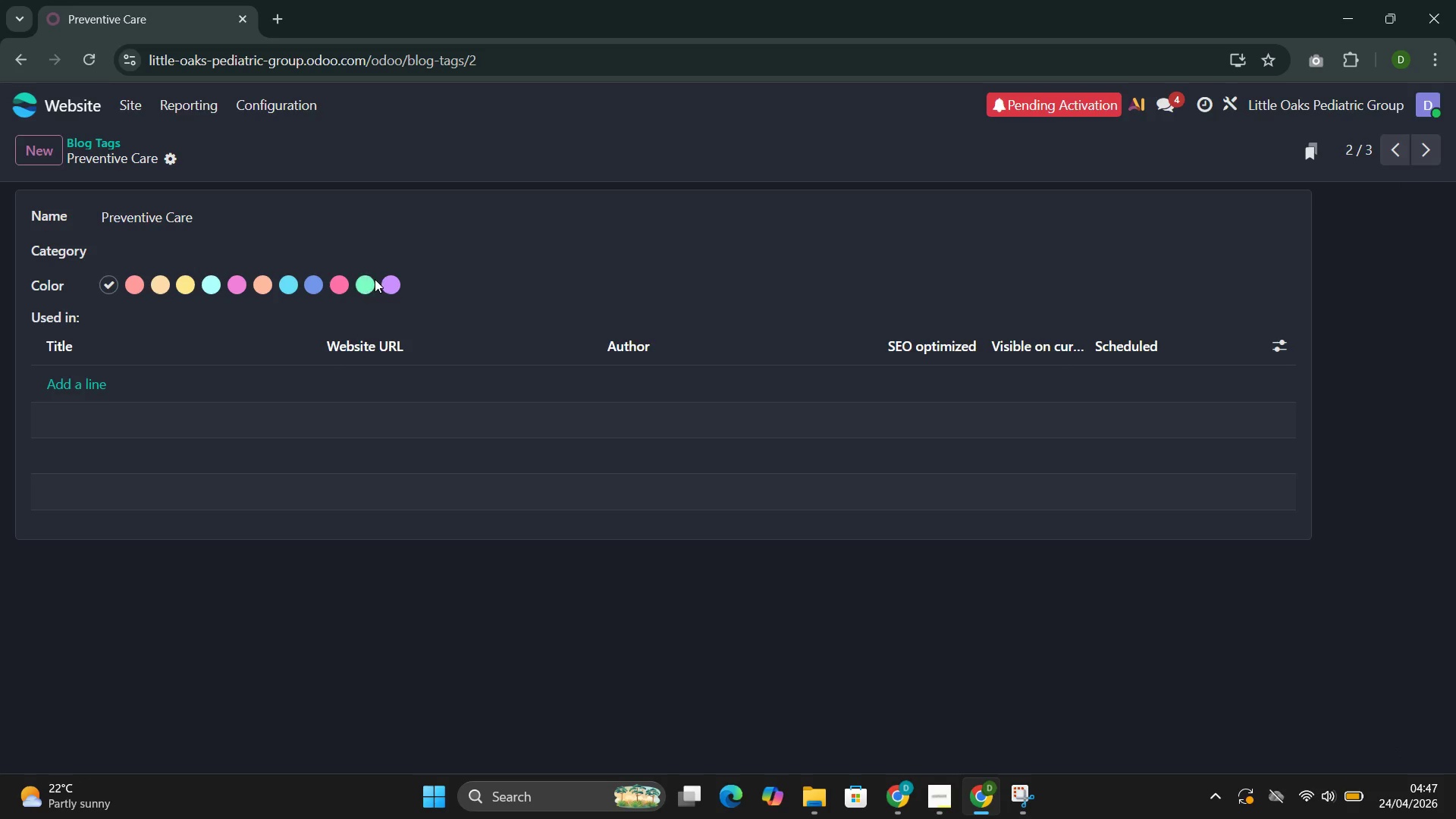 
left_click([360, 281])
 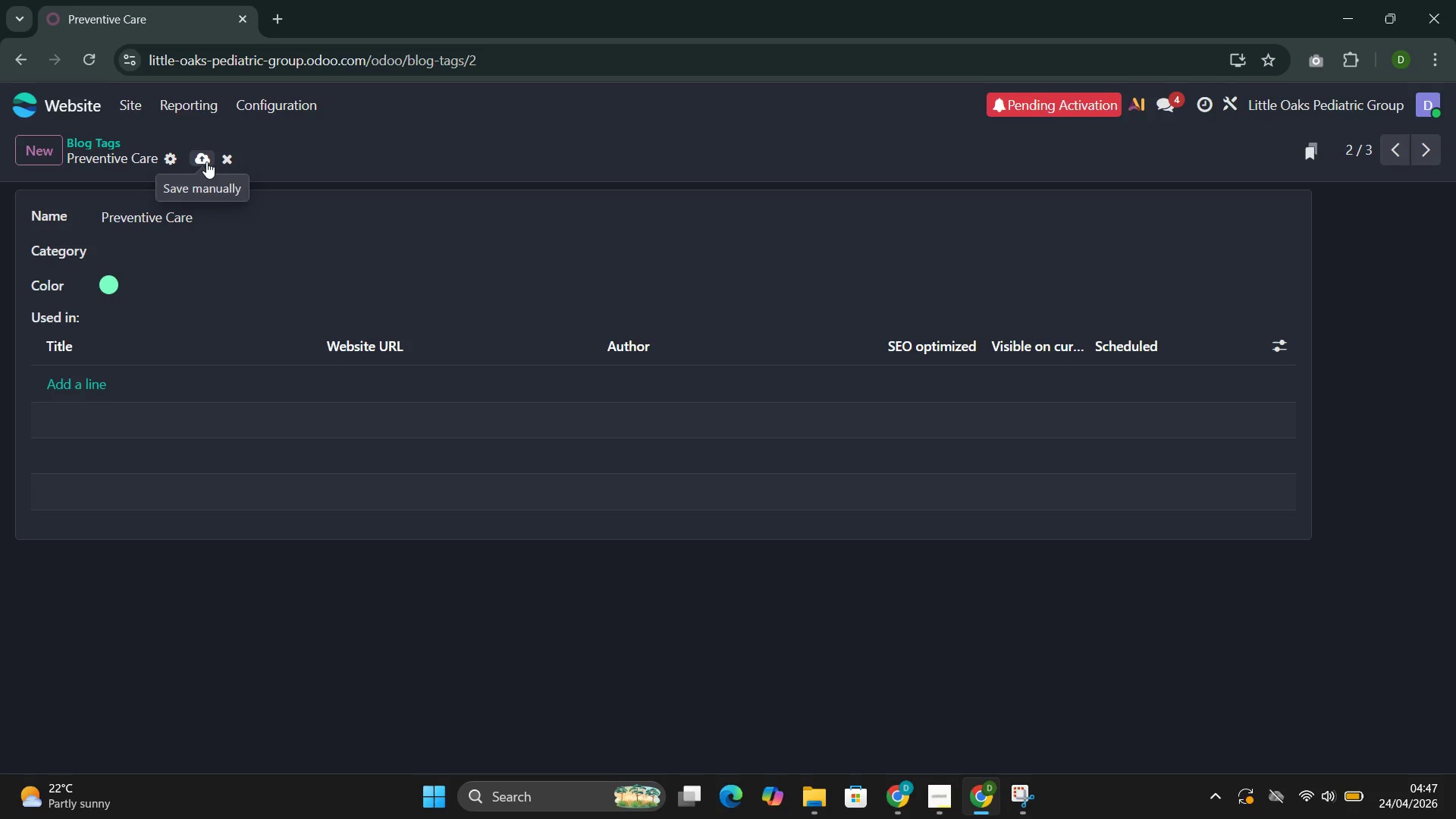 
left_click([206, 162])
 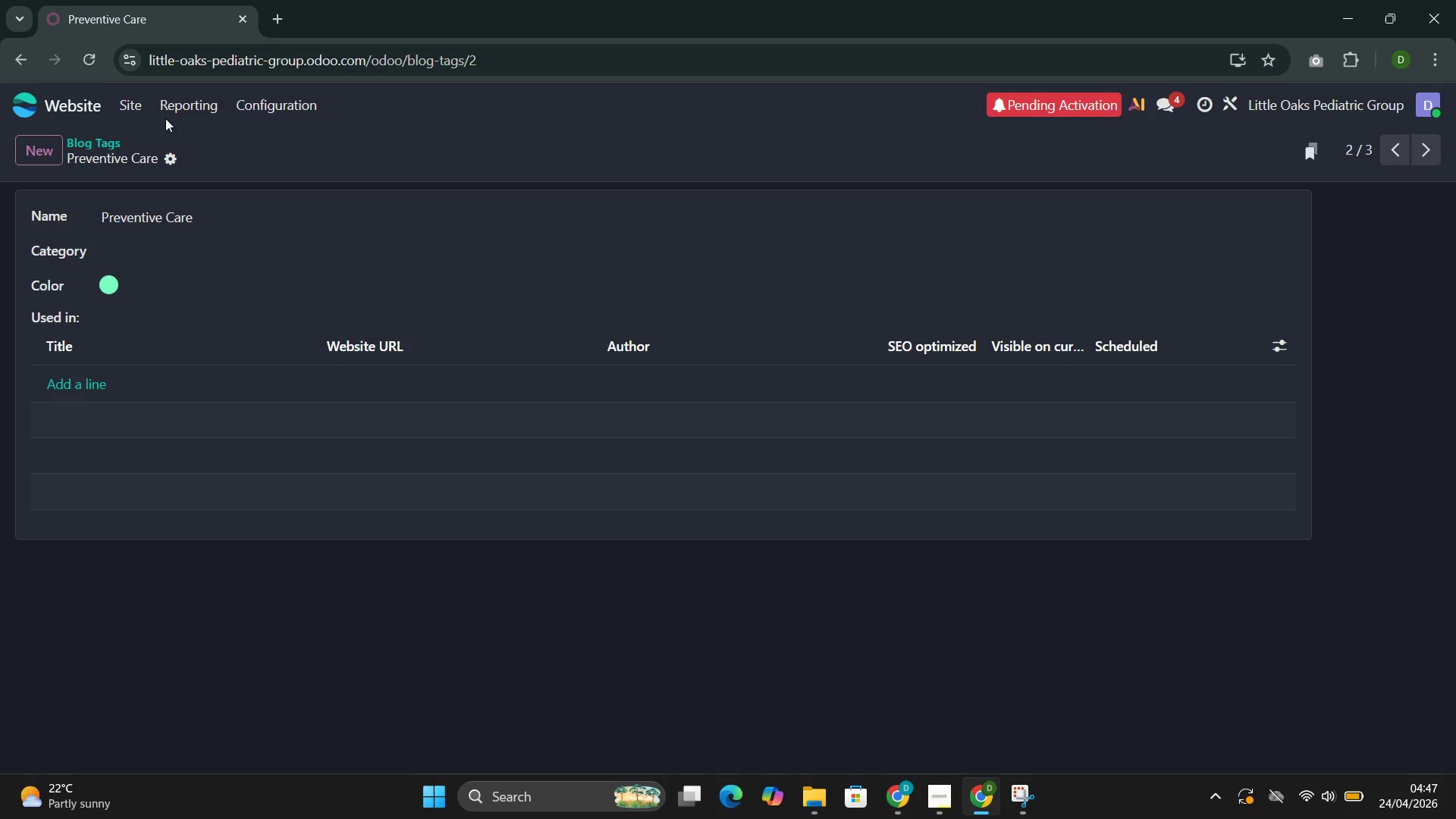 
left_click([130, 103])
 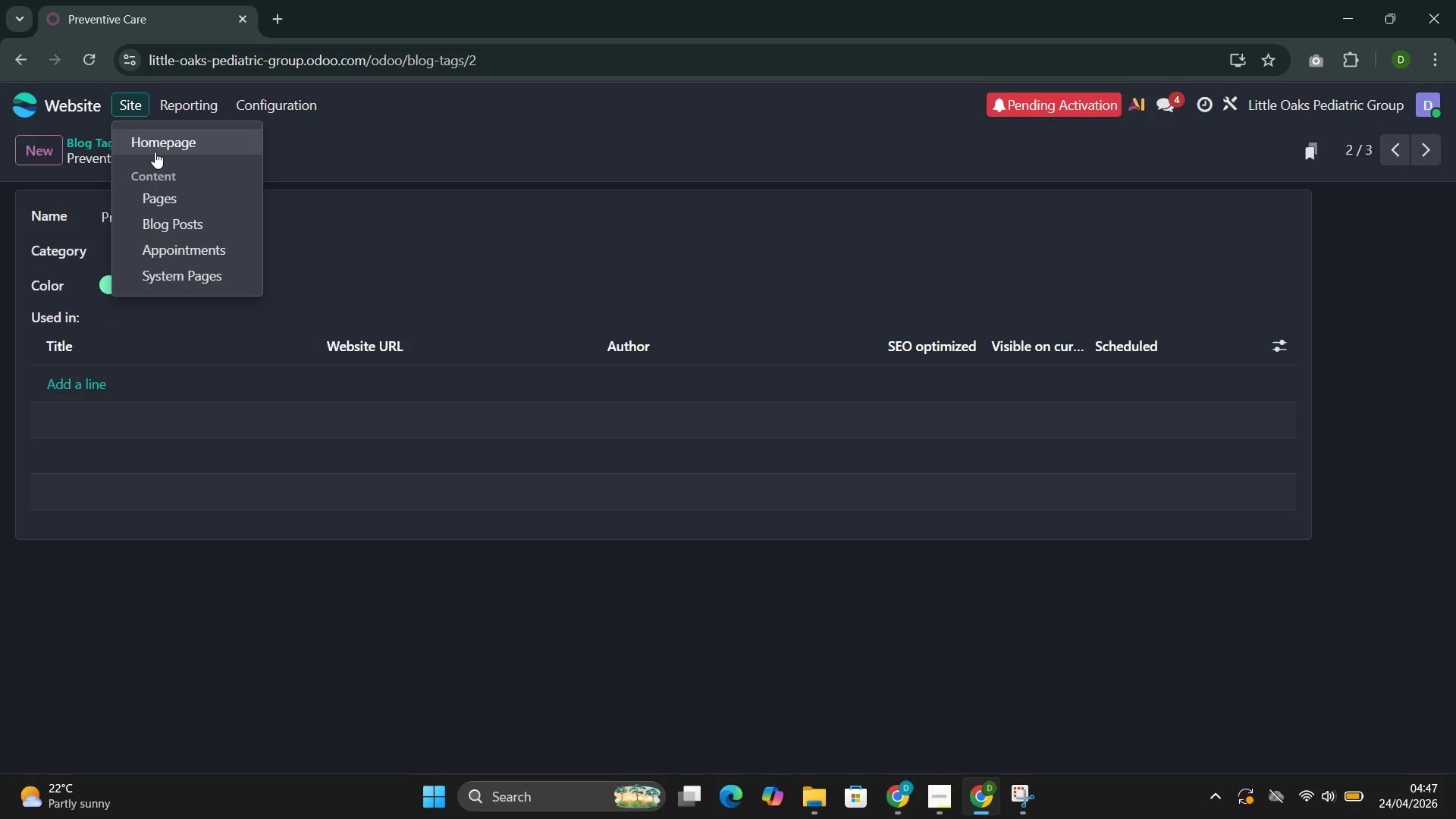 
left_click([158, 146])
 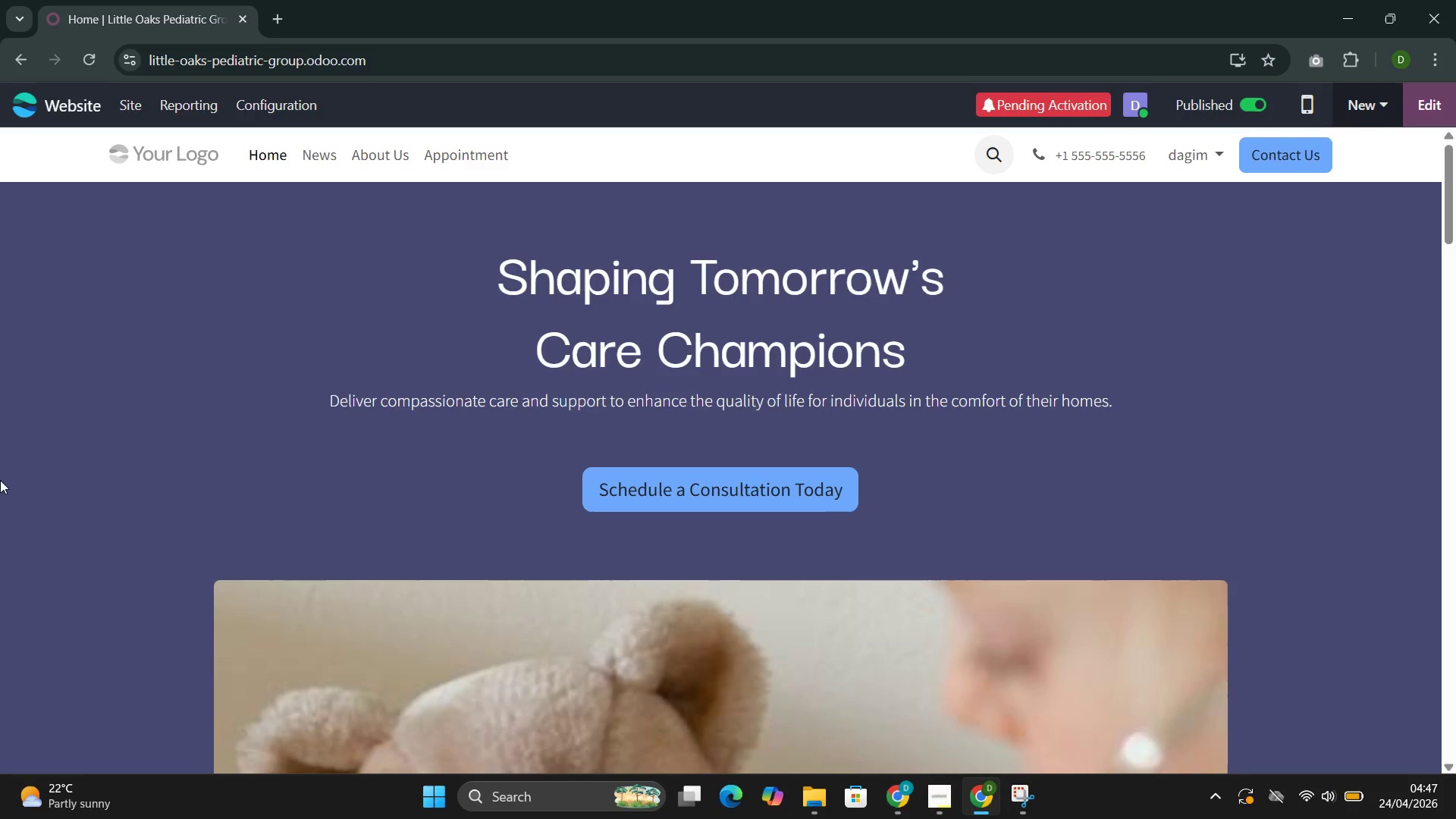 
wait(32.69)
 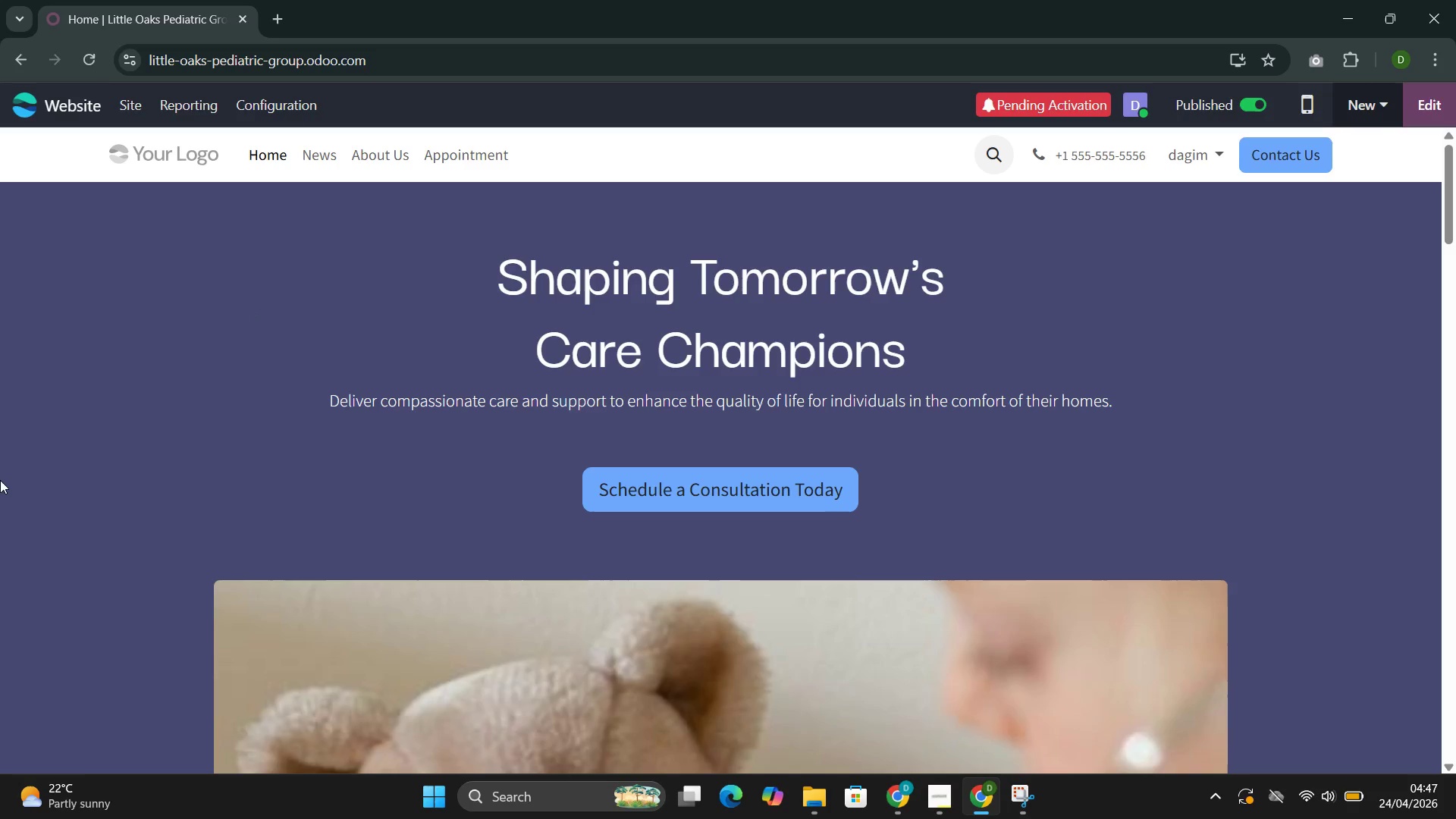 
left_click([325, 160])
 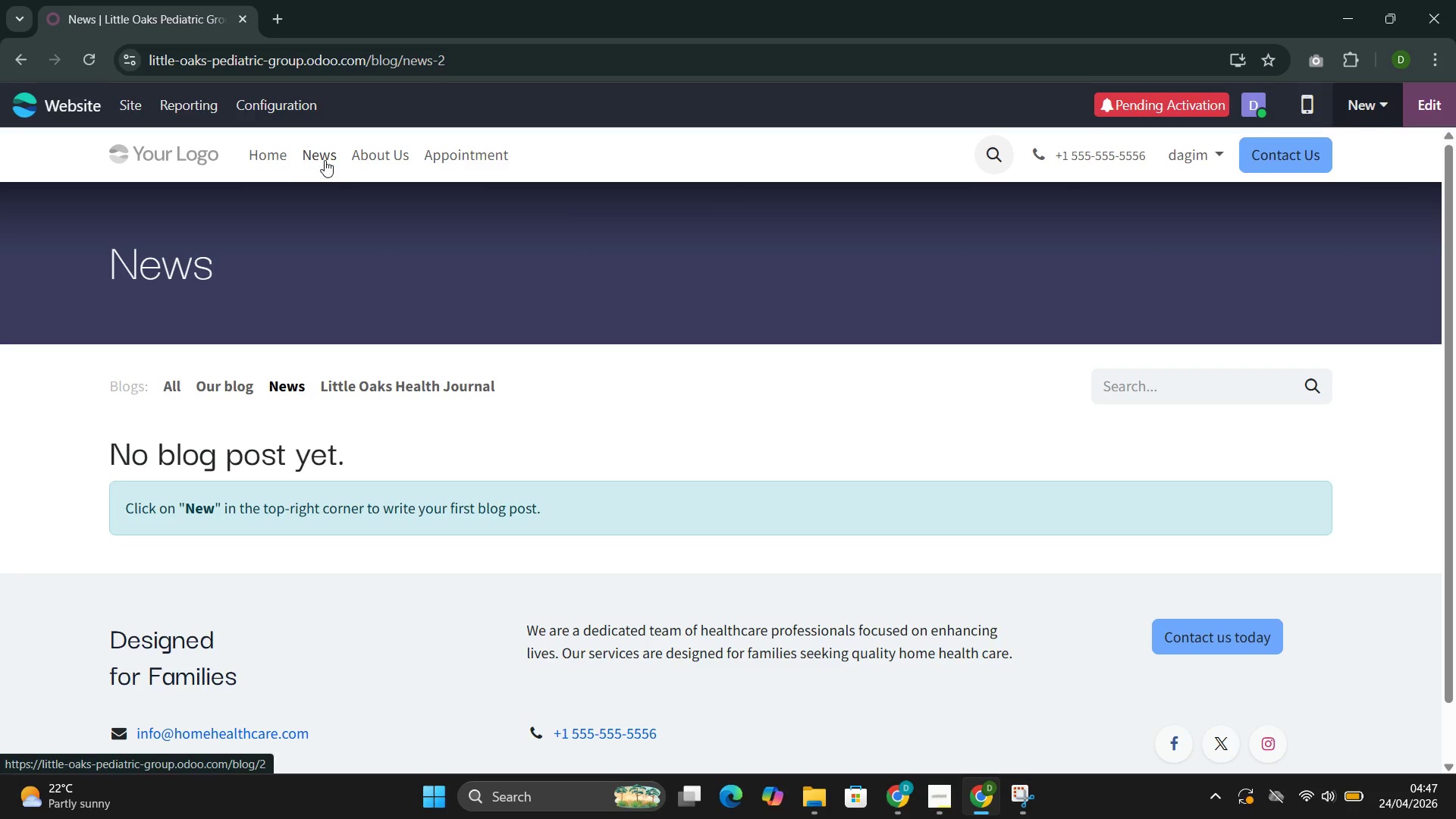 
left_click([441, 384])
 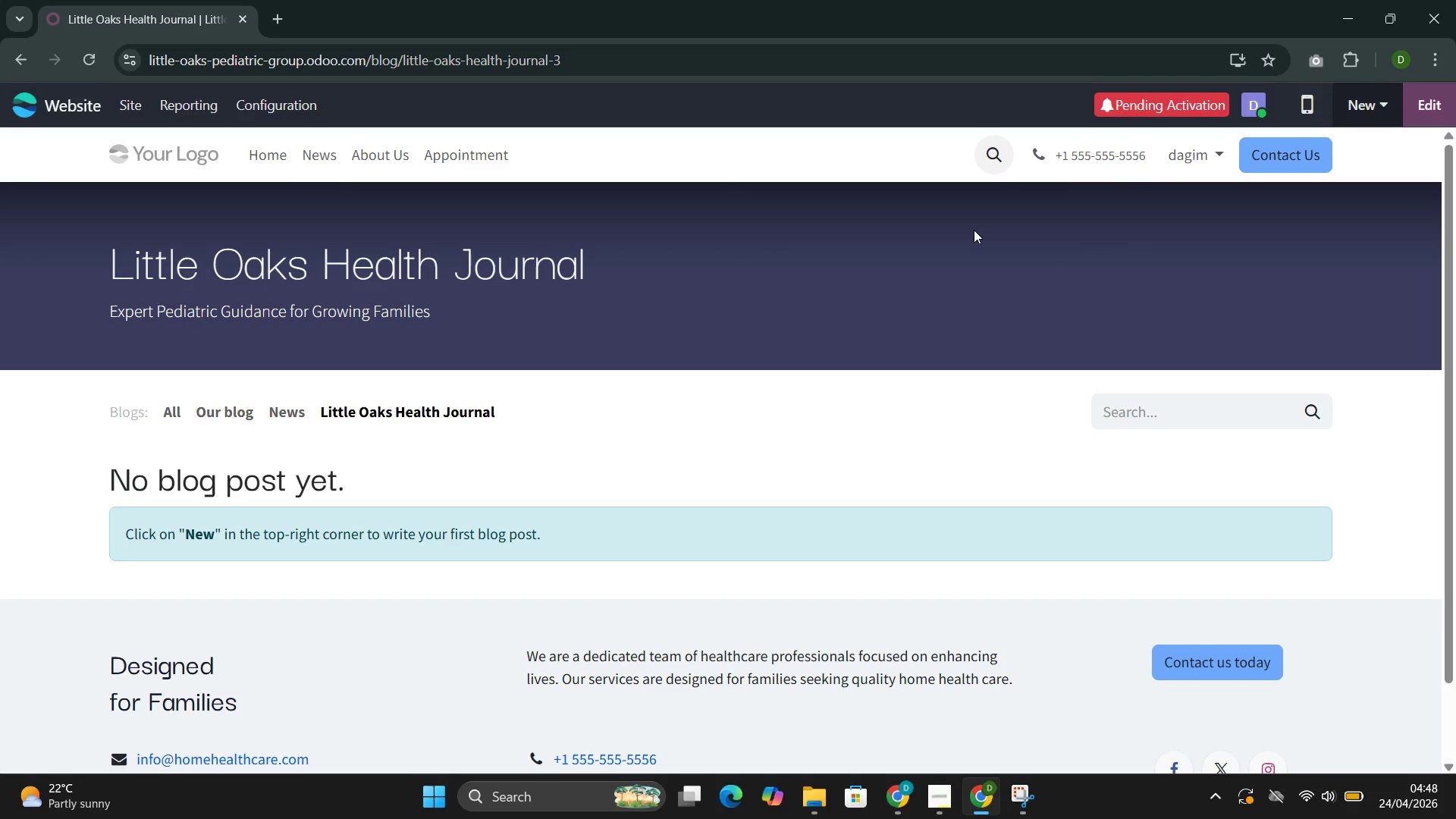 
wait(13.38)
 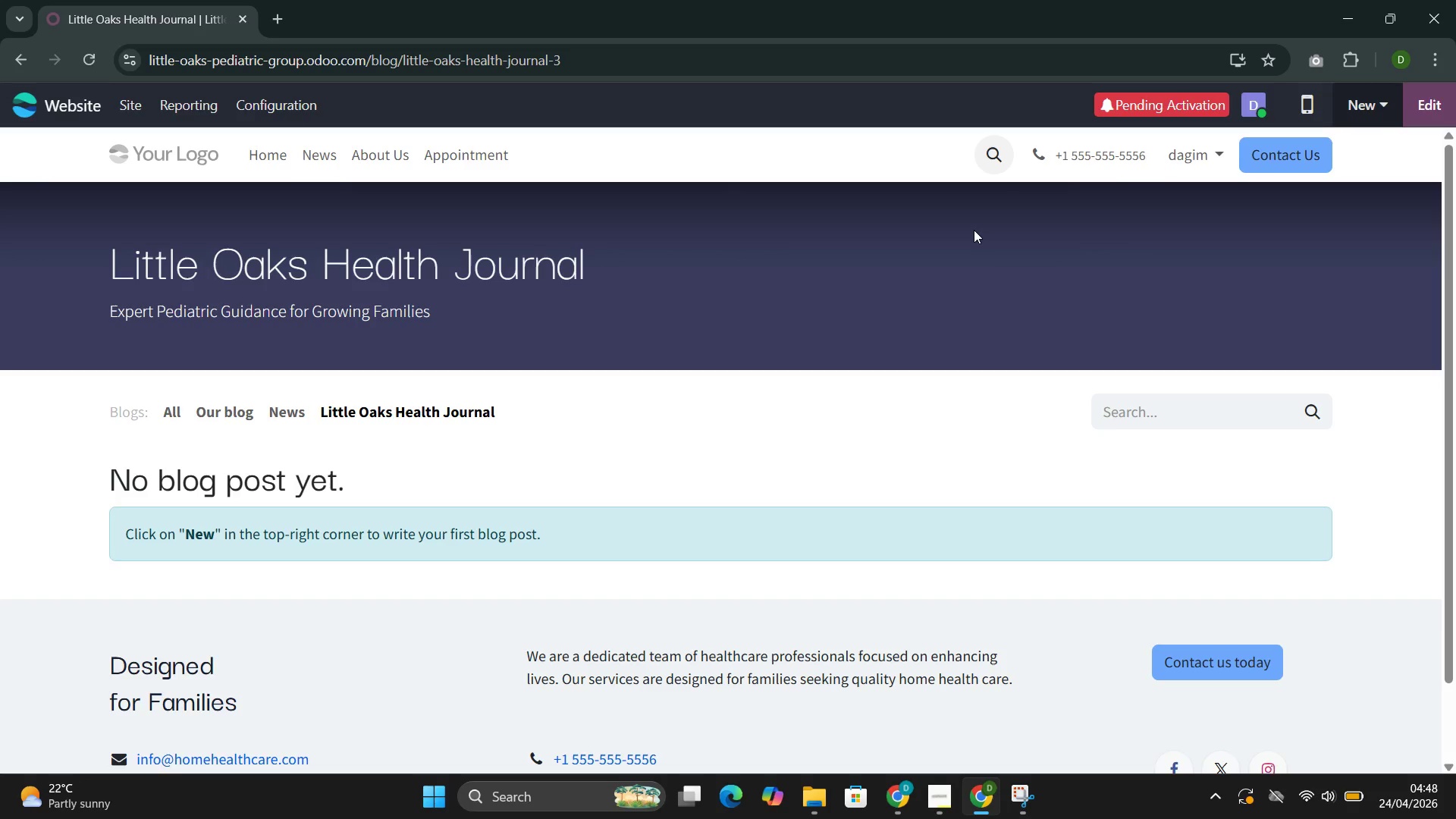 
left_click([1345, 105])
 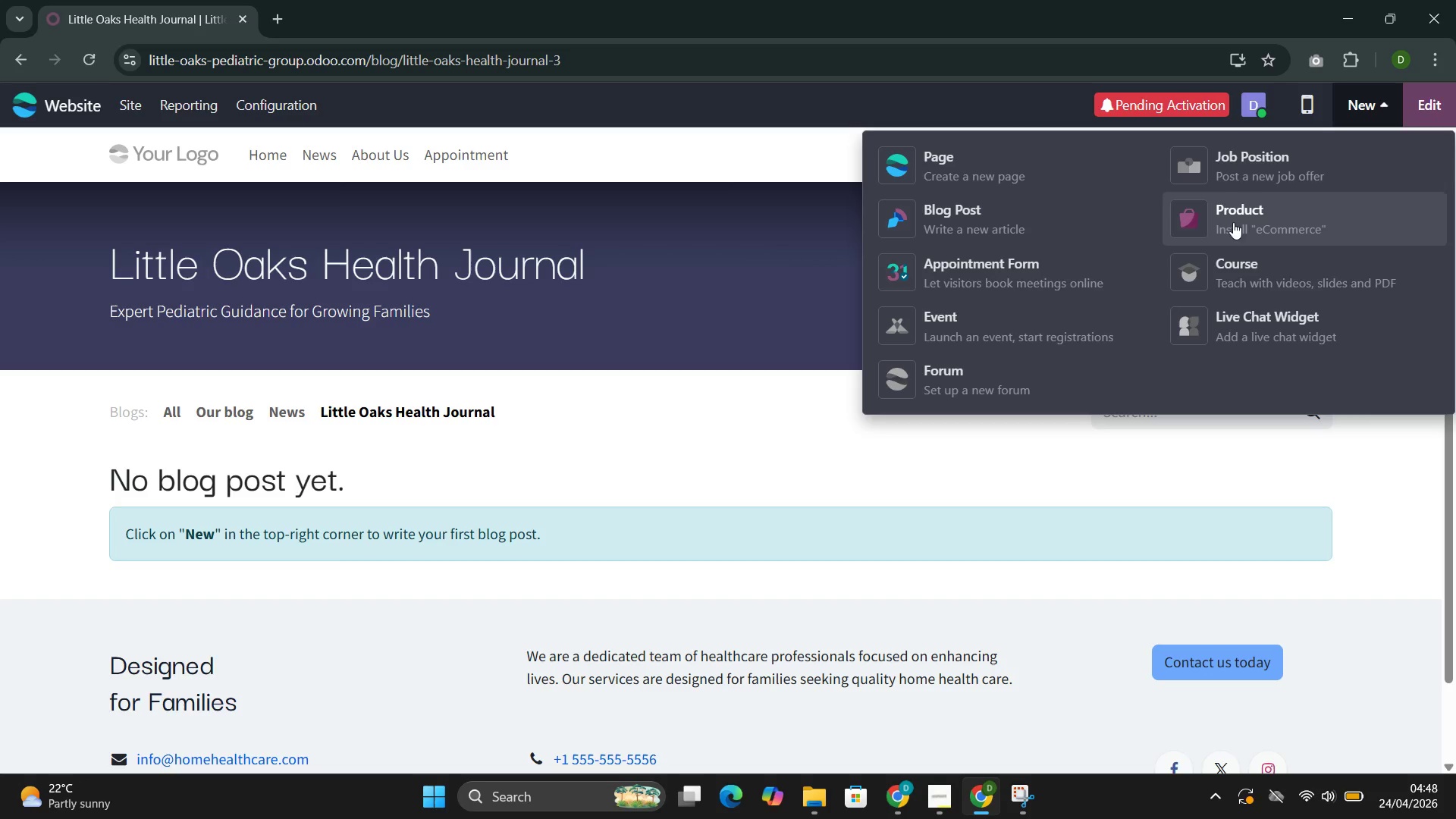 
left_click([1023, 199])
 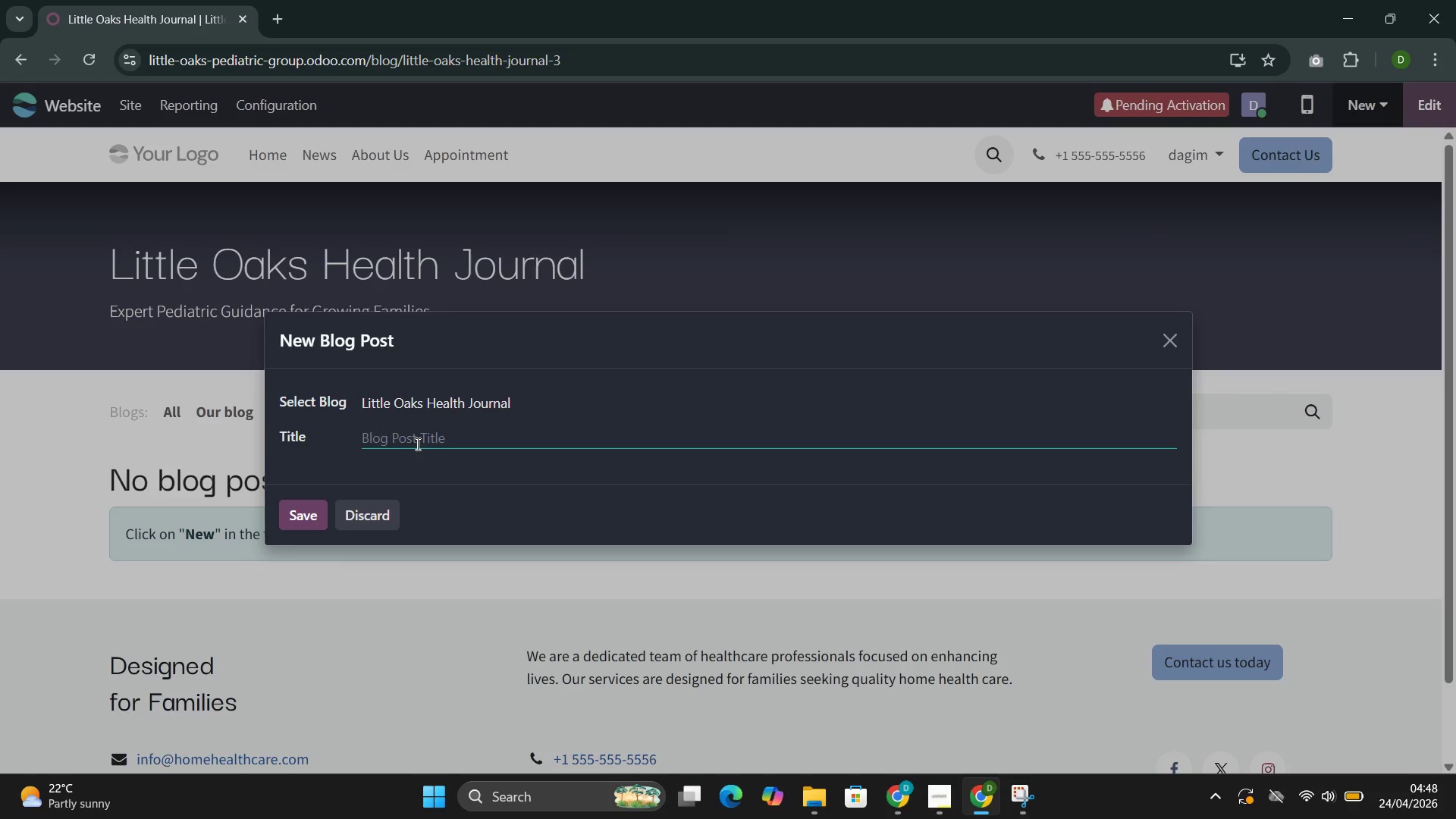 
type(<)
key(Backspace)
type(Managing First-)
 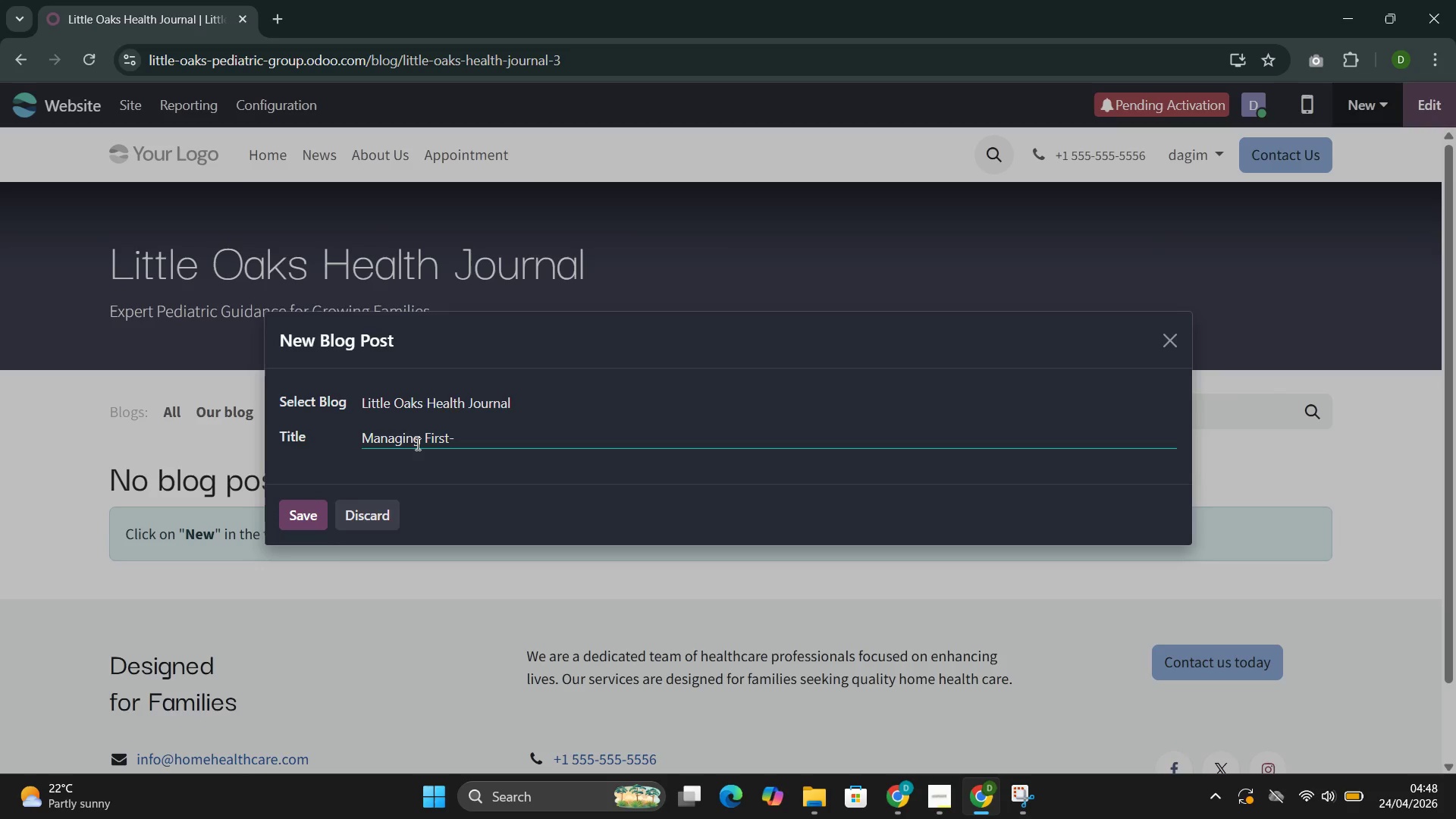 
key(Control+D)
 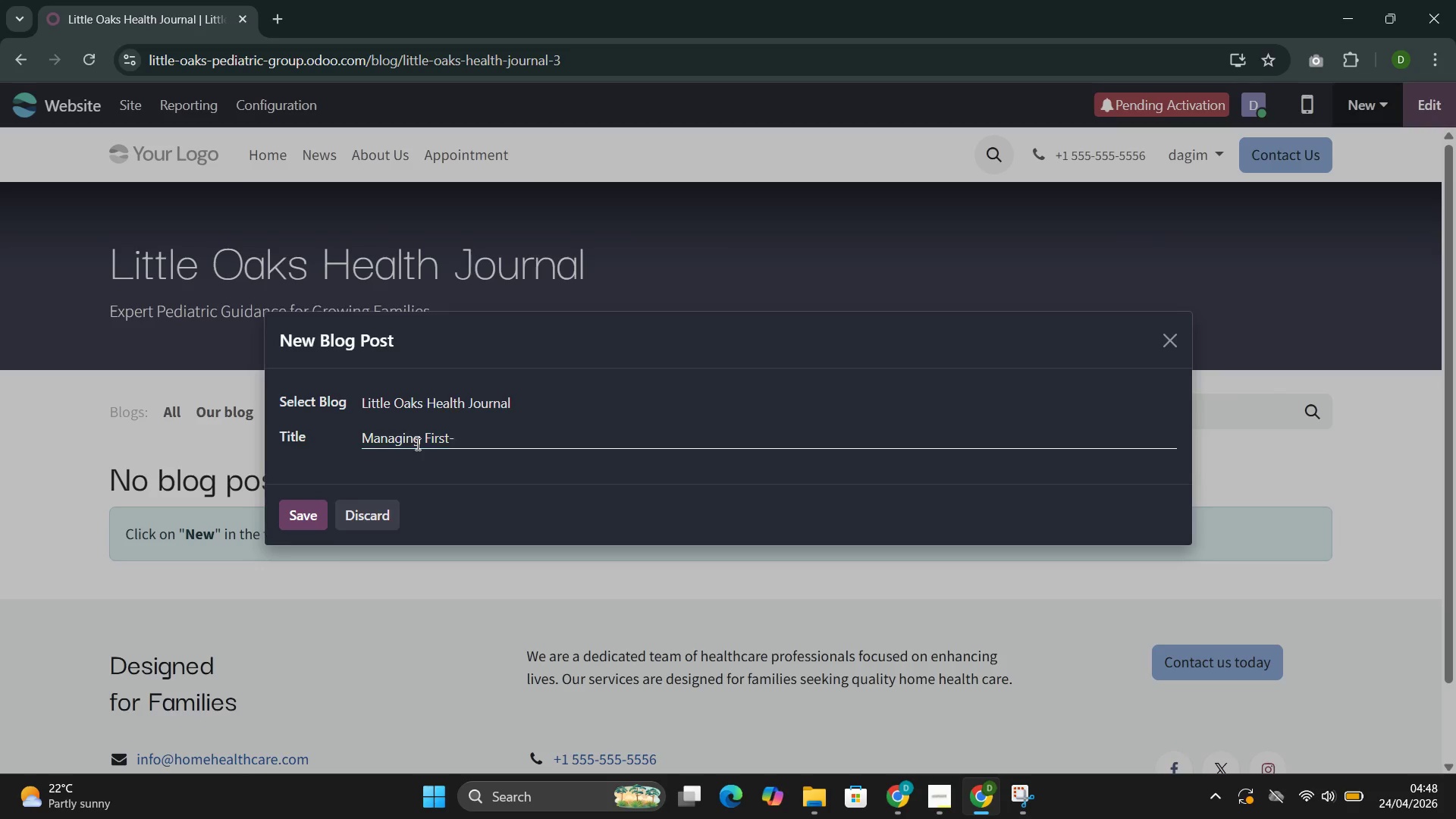 
type(ay)
 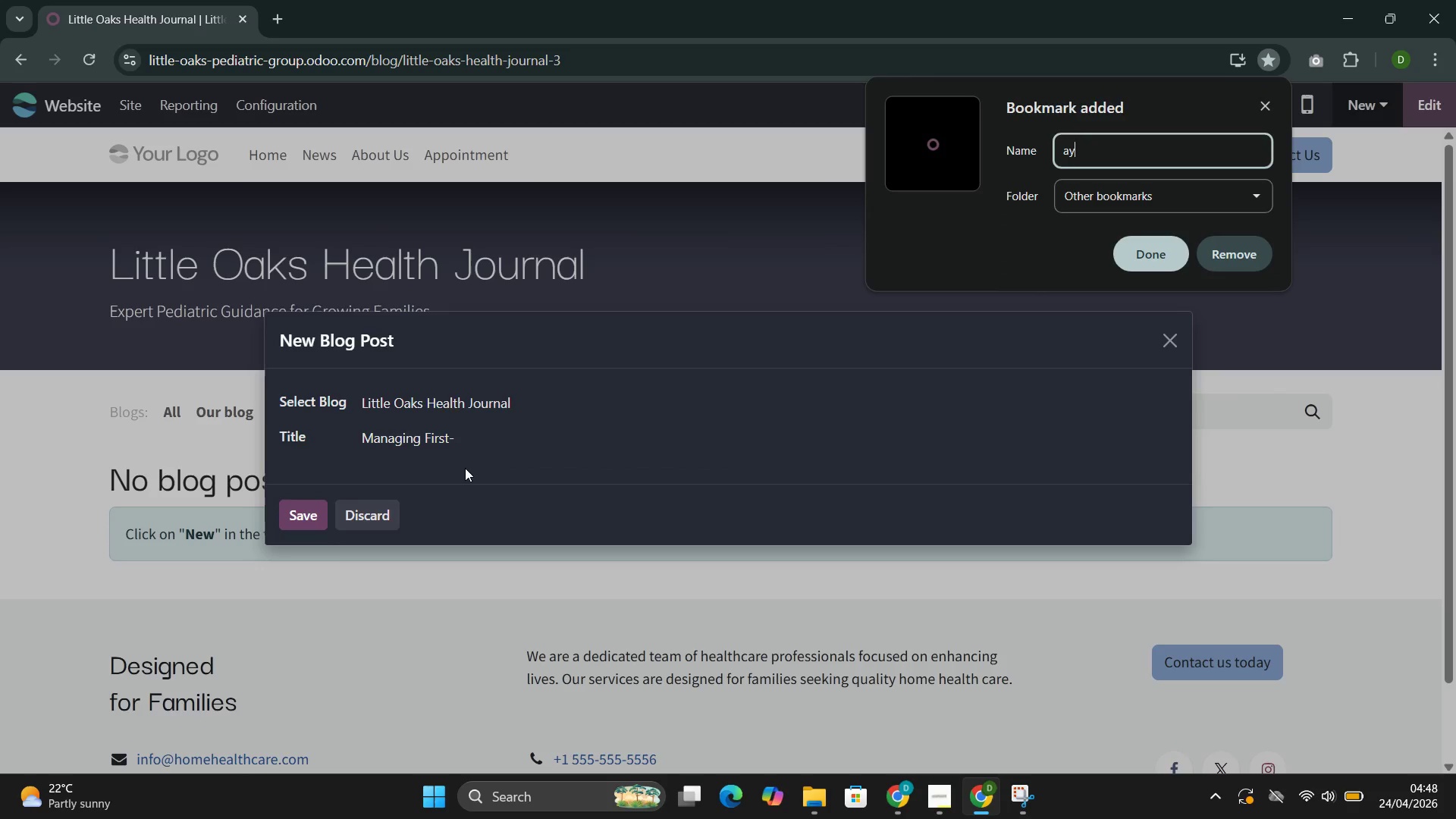 
left_click([497, 442])
 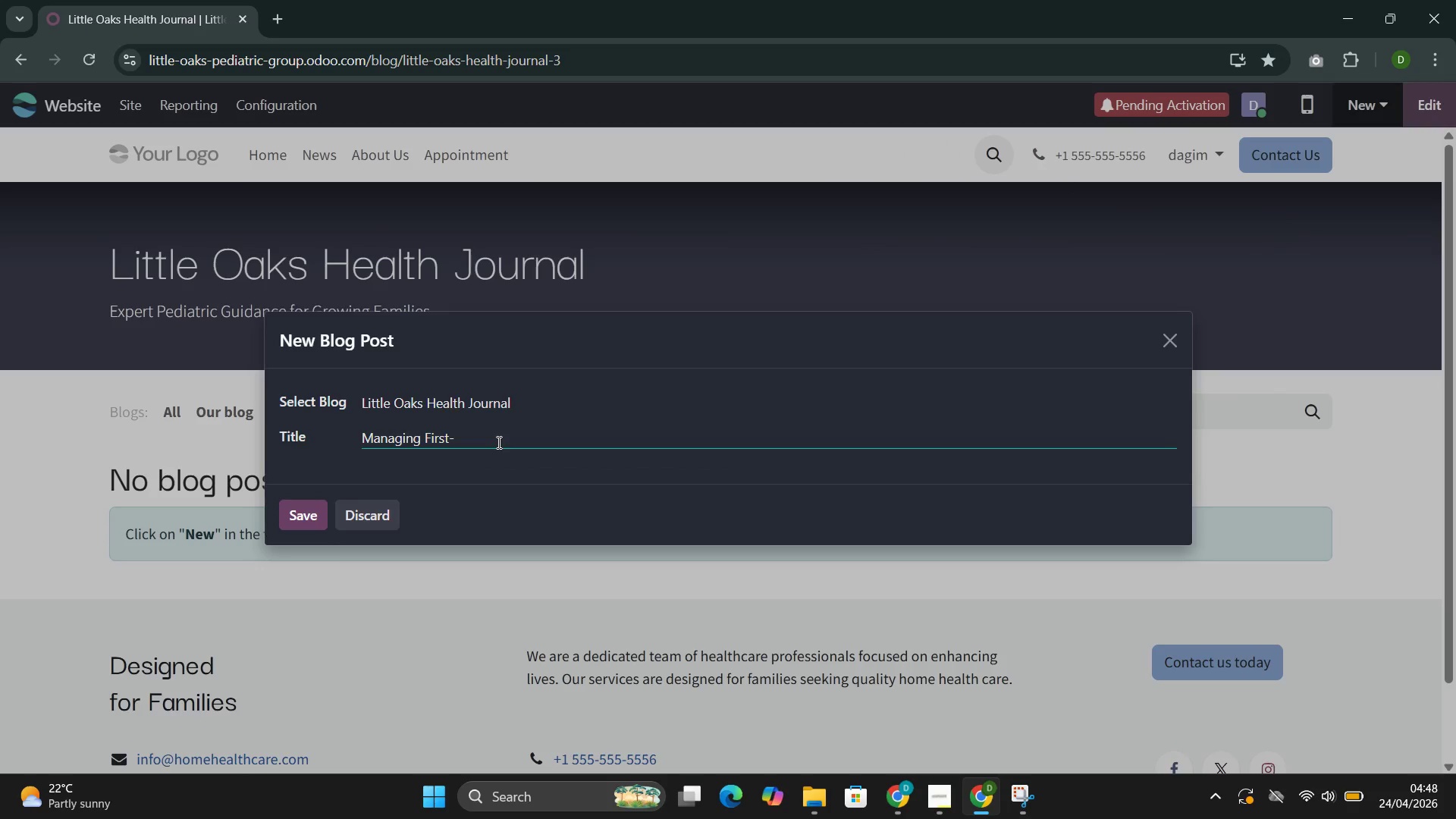 
type(Day School ANXI)
key(Backspace)
key(Backspace)
key(Backspace)
type(nxiety: A Pendiatriian's Guide For Parents )
 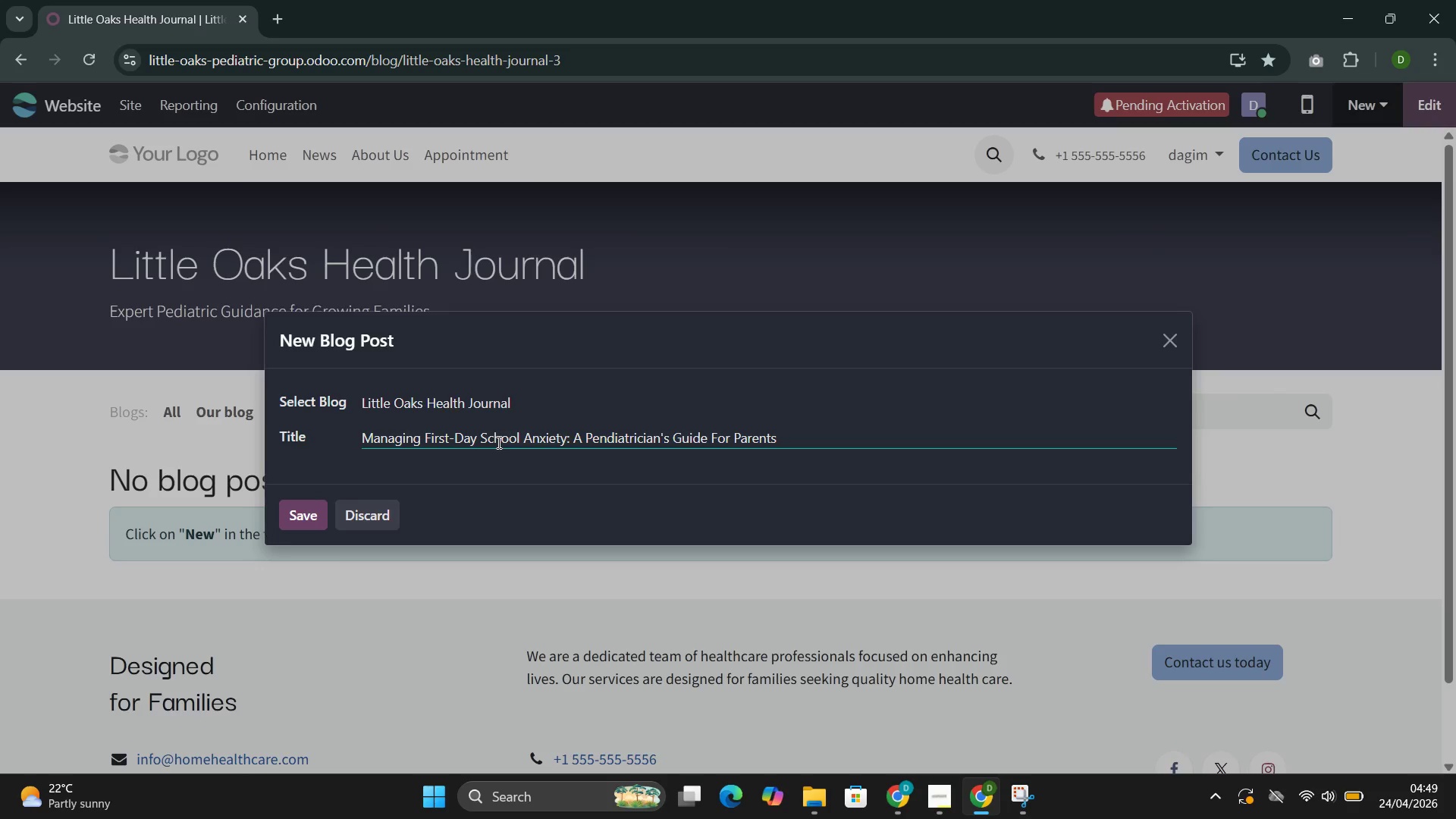 
wait(7.23)
 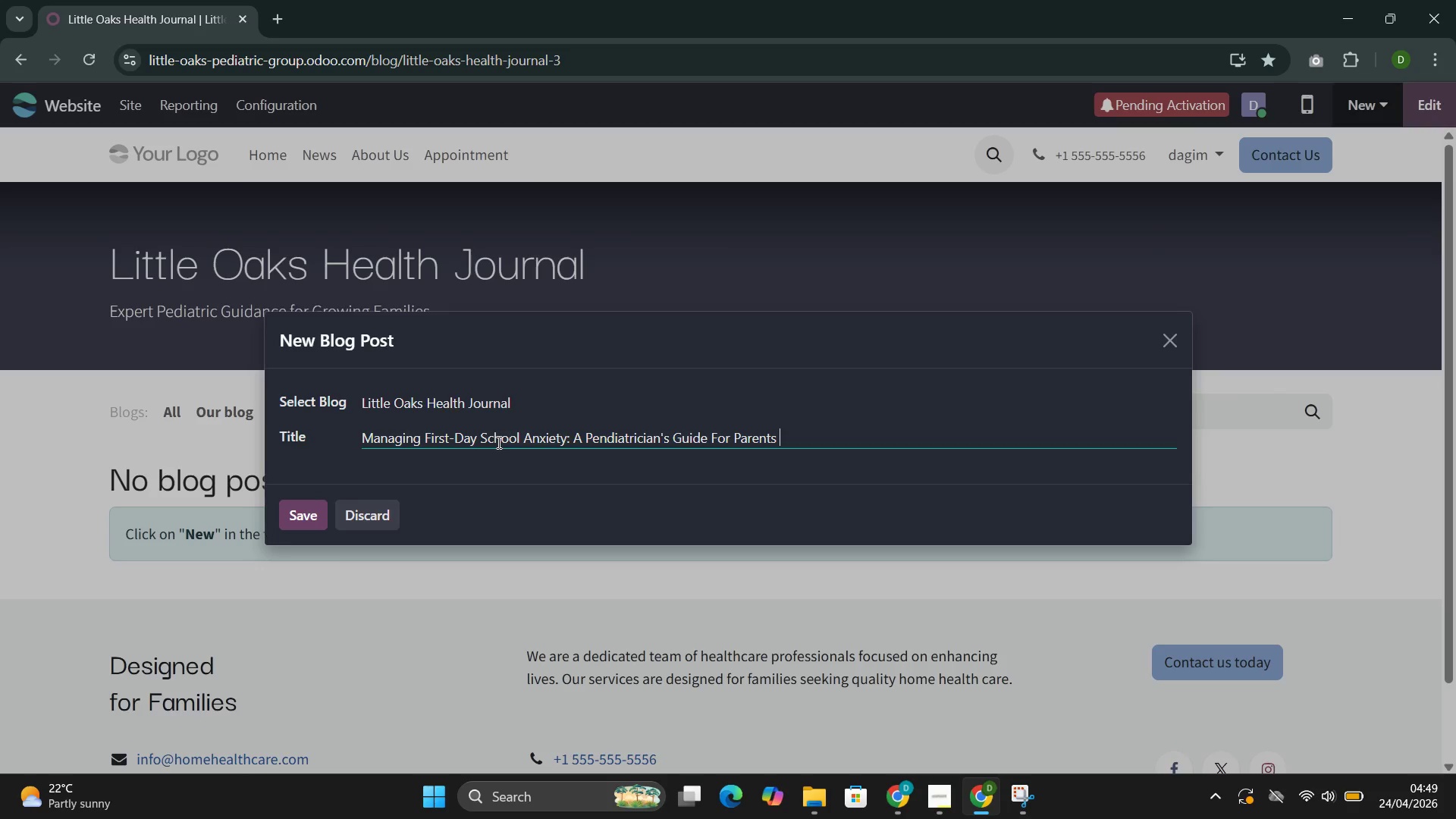 
left_click([300, 520])
 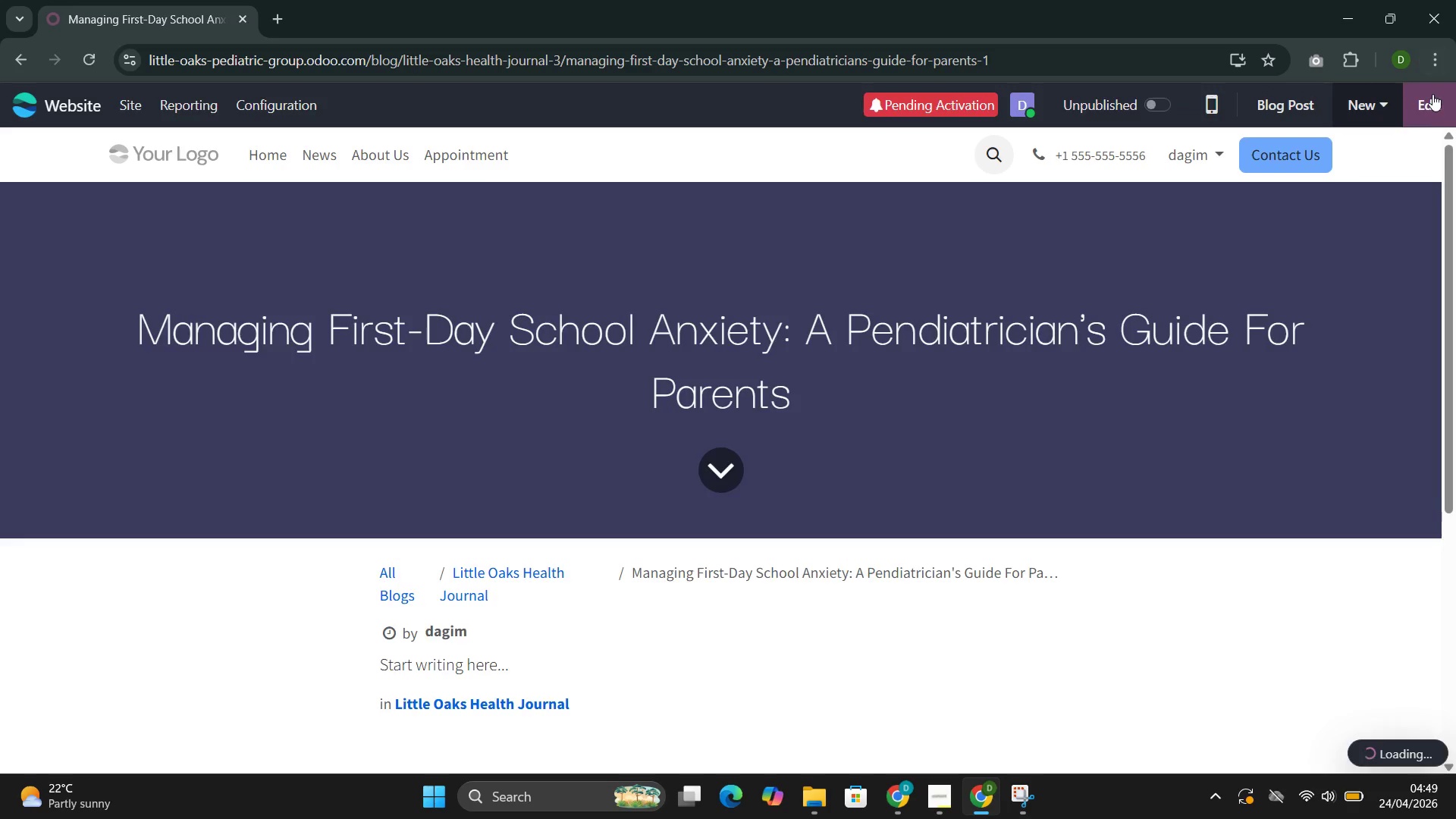 
left_click([1431, 100])
 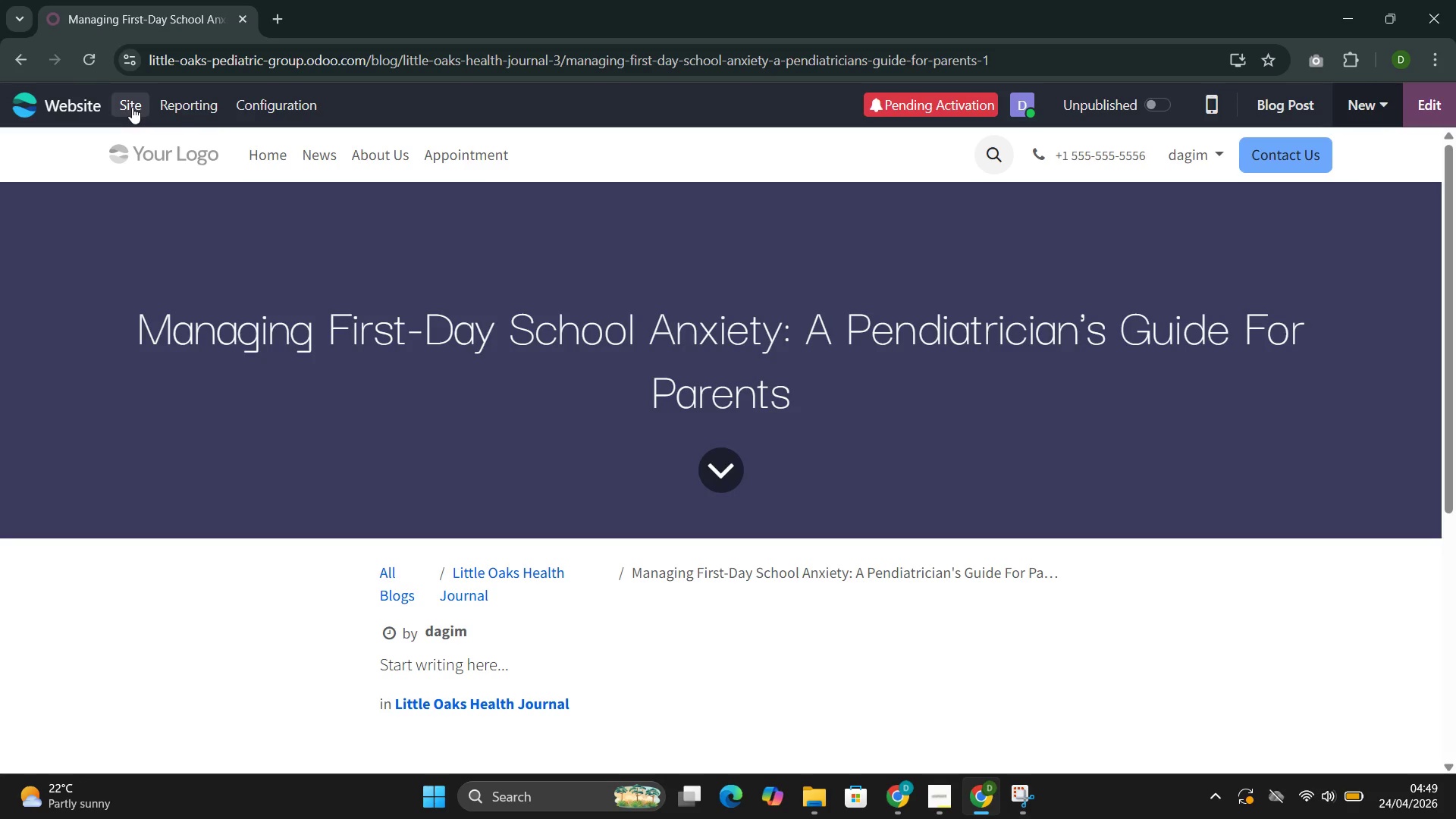 
wait(6.5)
 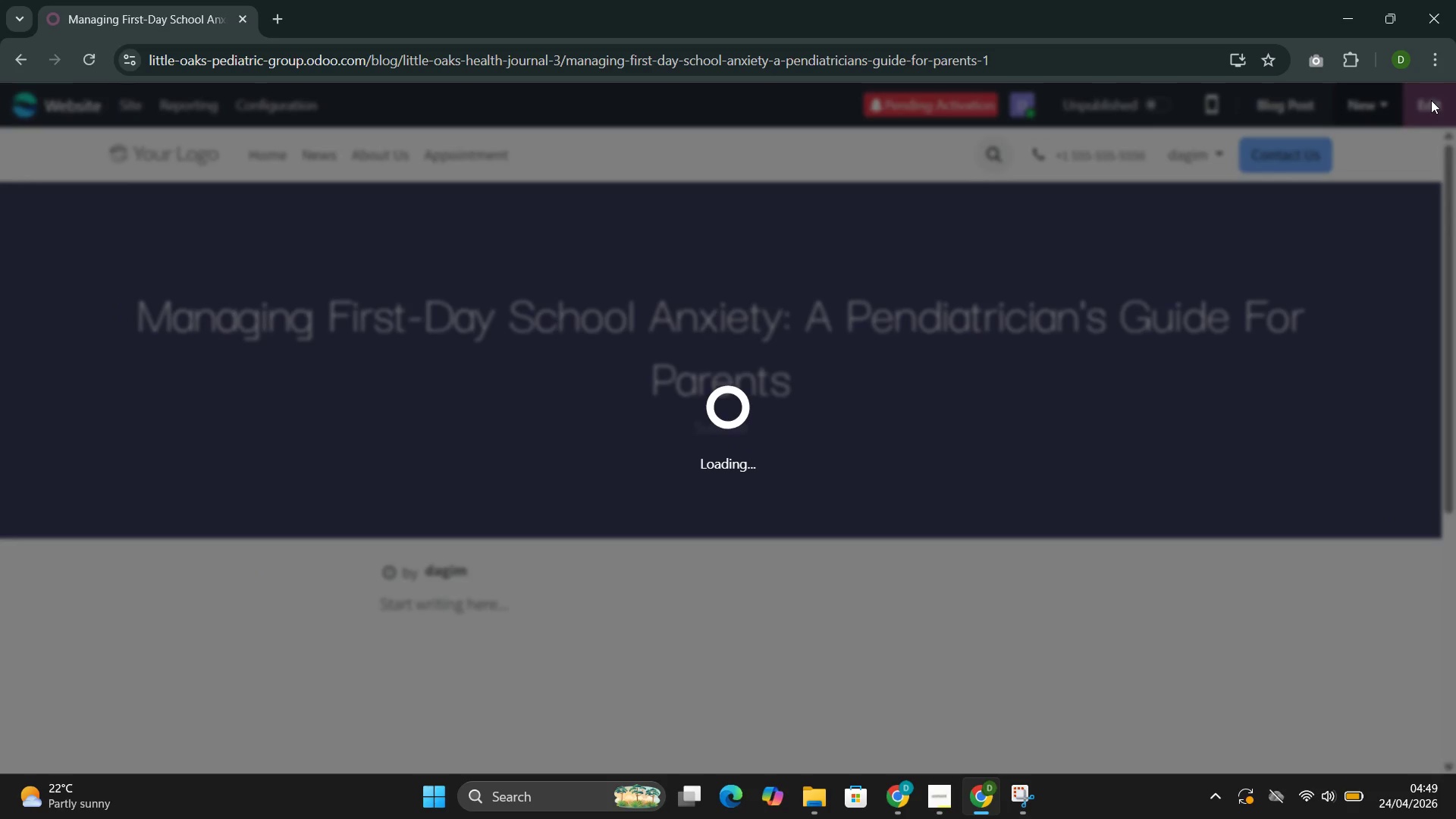 
left_click([245, 110])
 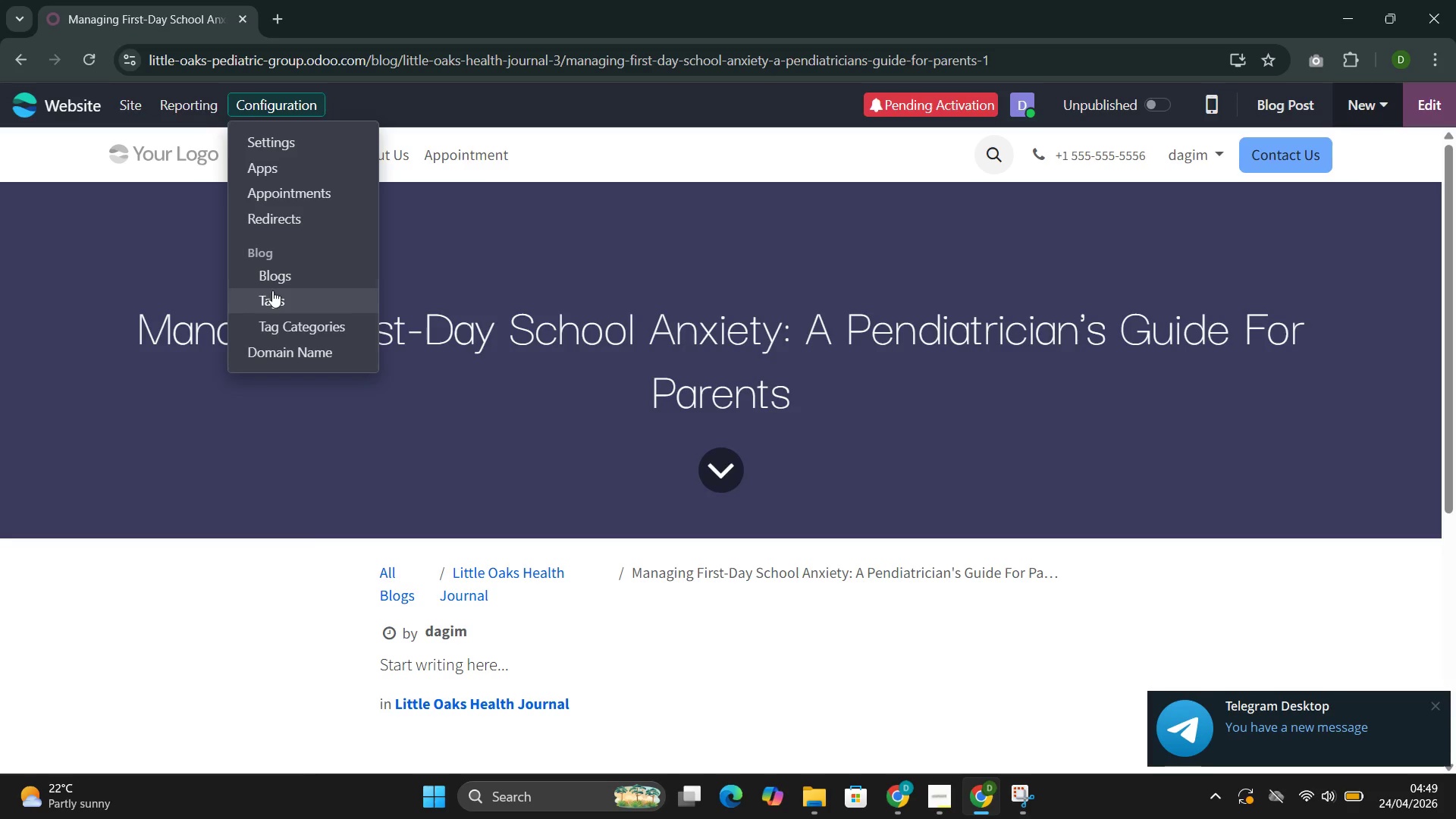 
left_click([272, 294])
 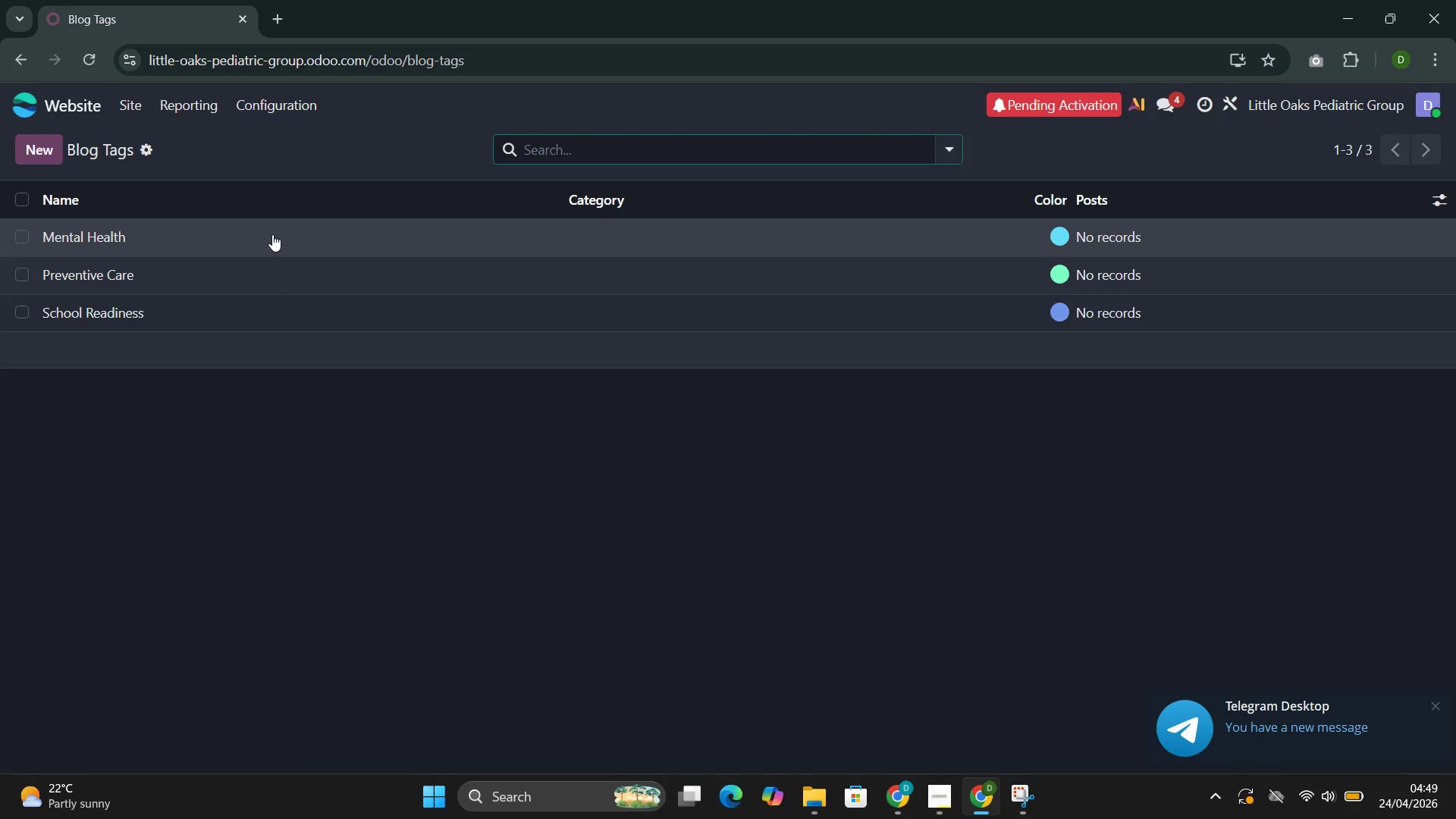 
mouse_move([267, 243])
 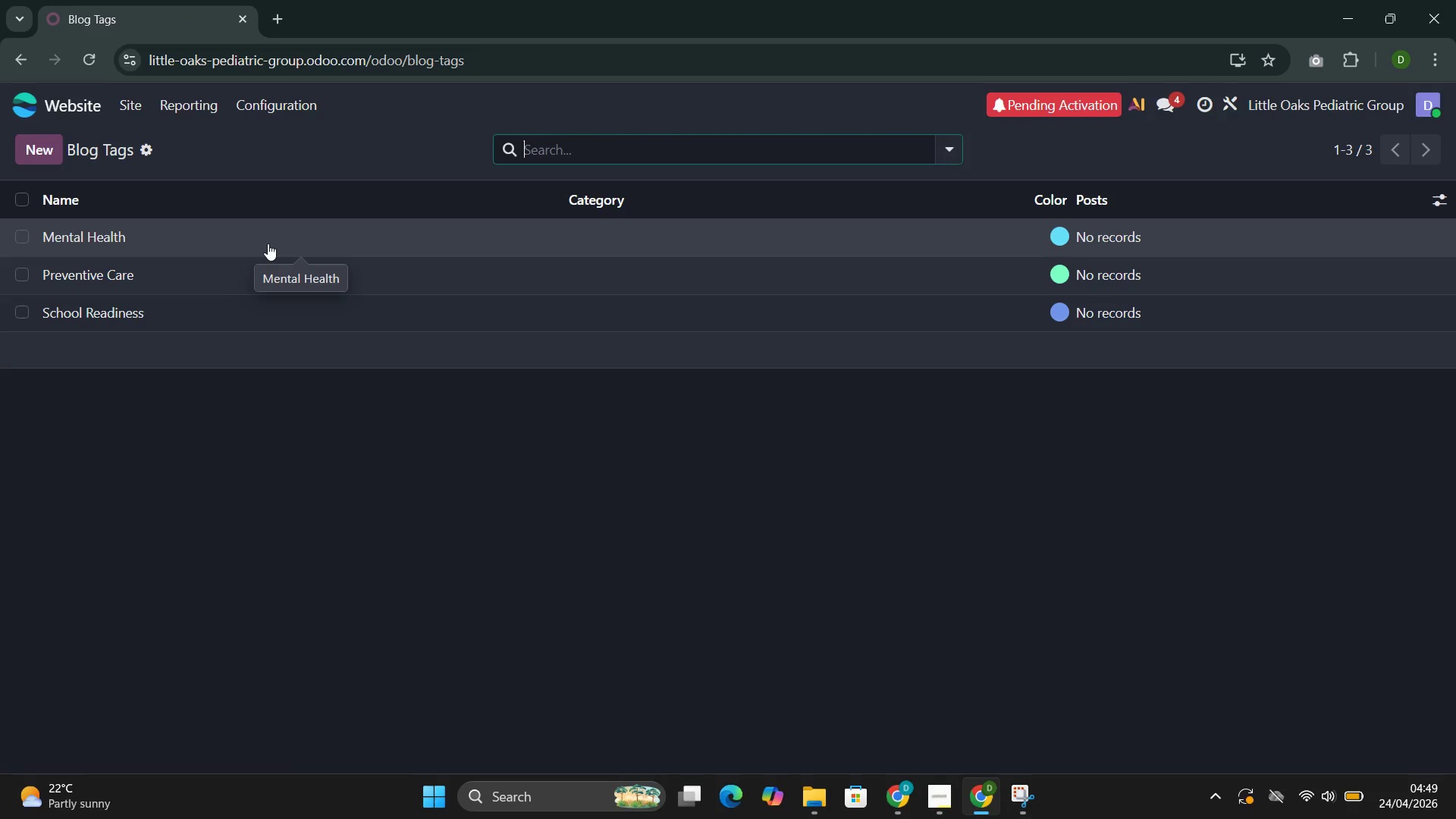 
mouse_move([132, 306])
 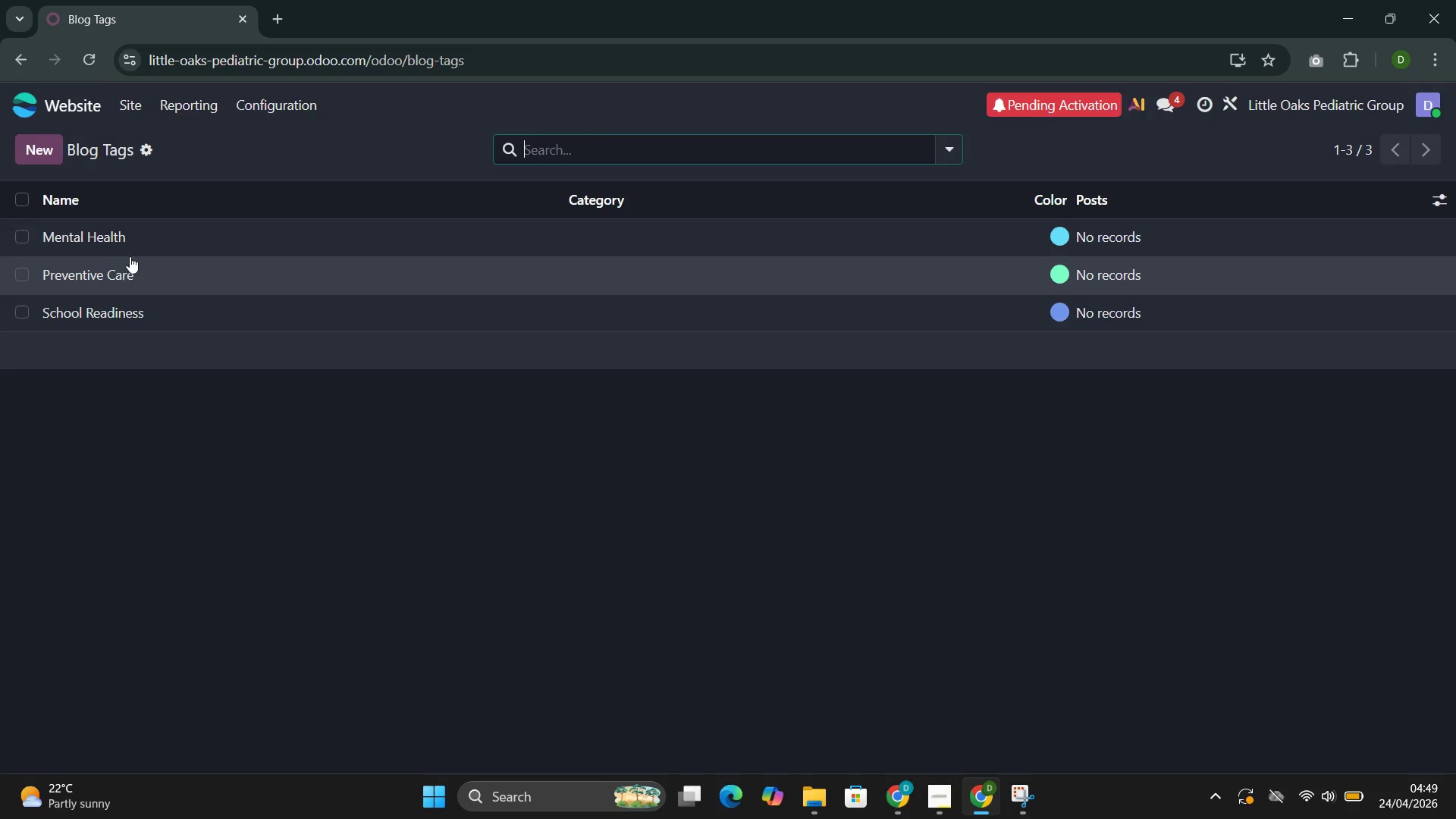 
left_click([133, 246])
 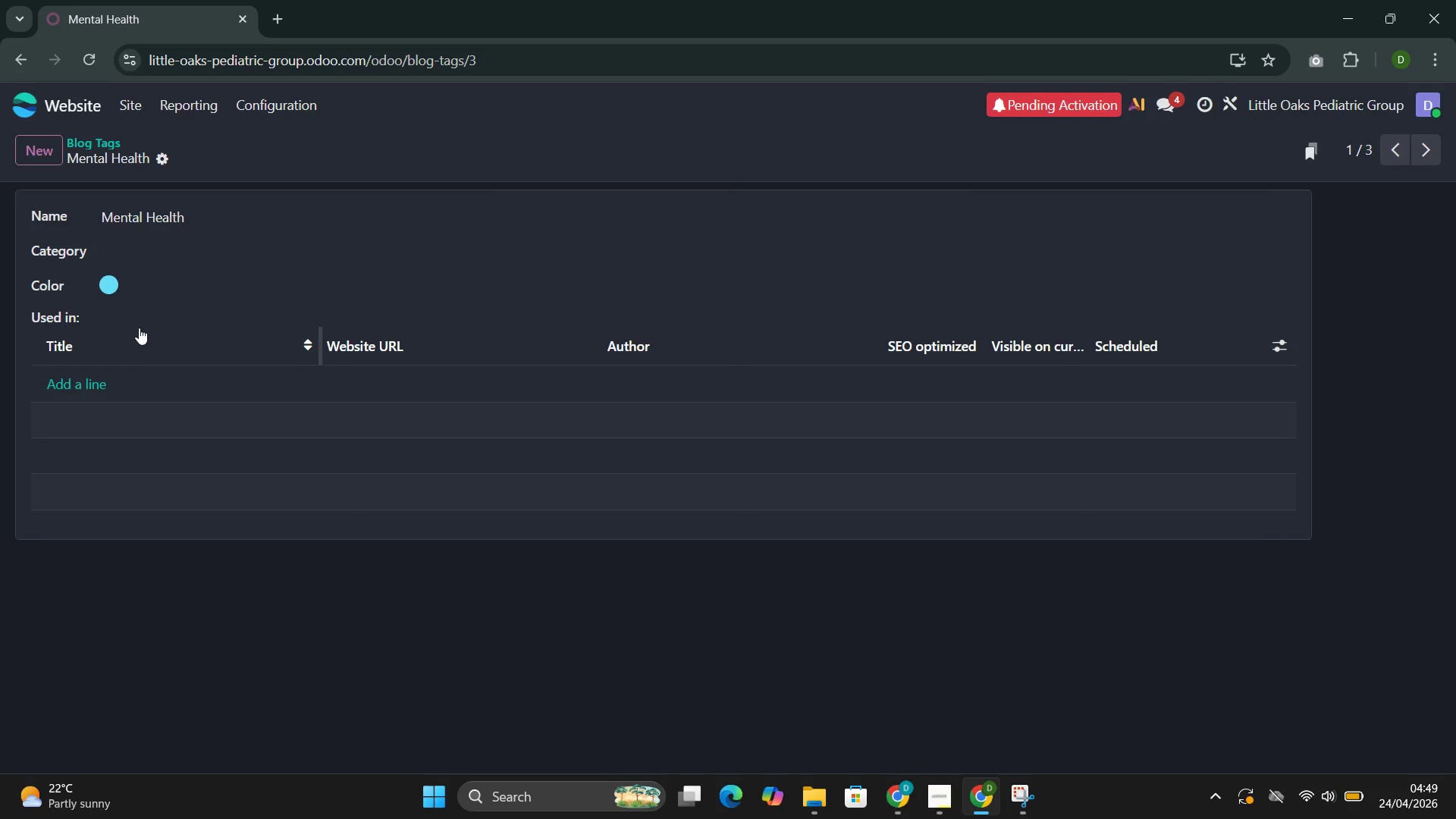 
left_click([97, 380])
 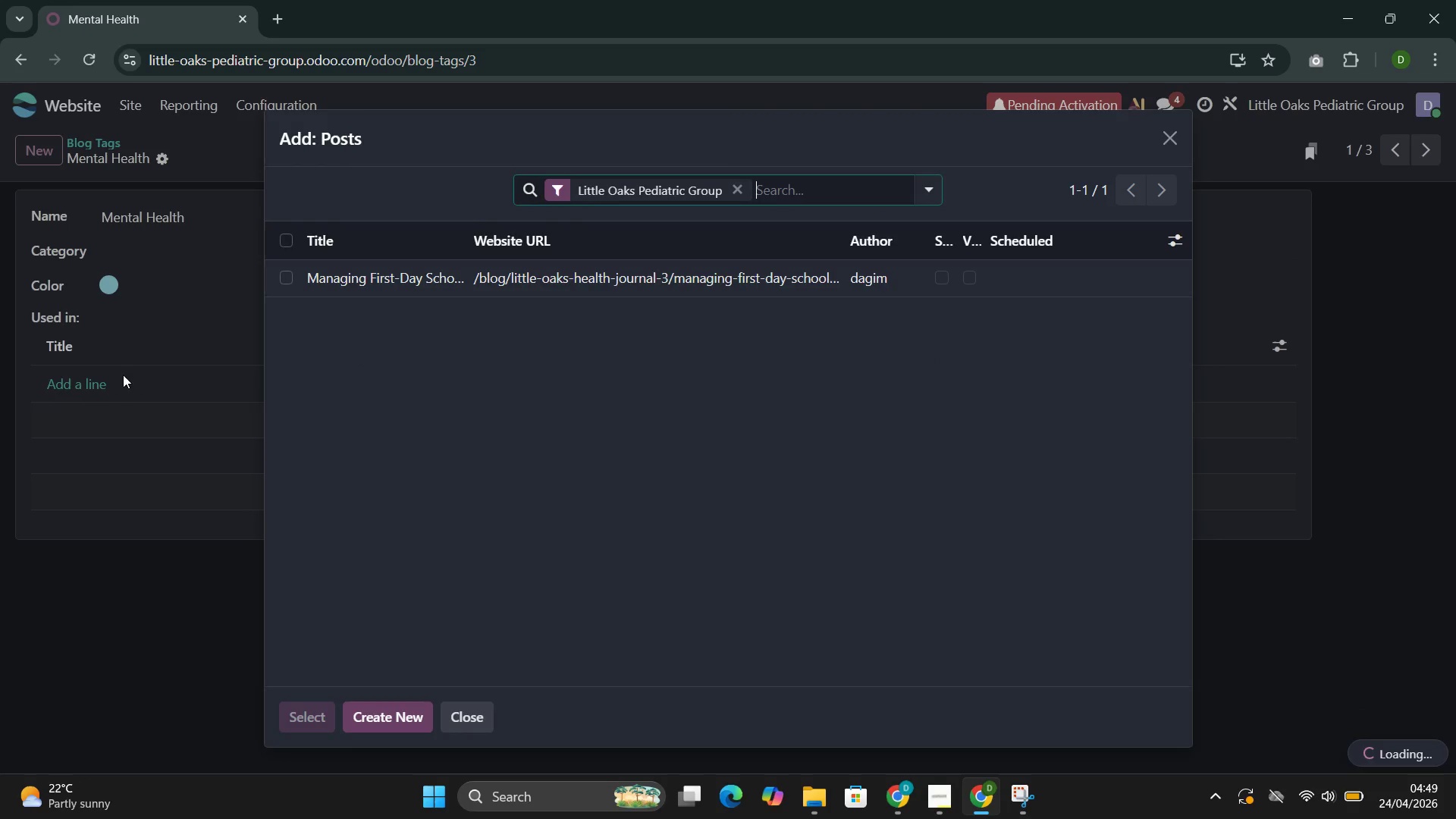 
left_click([383, 295])
 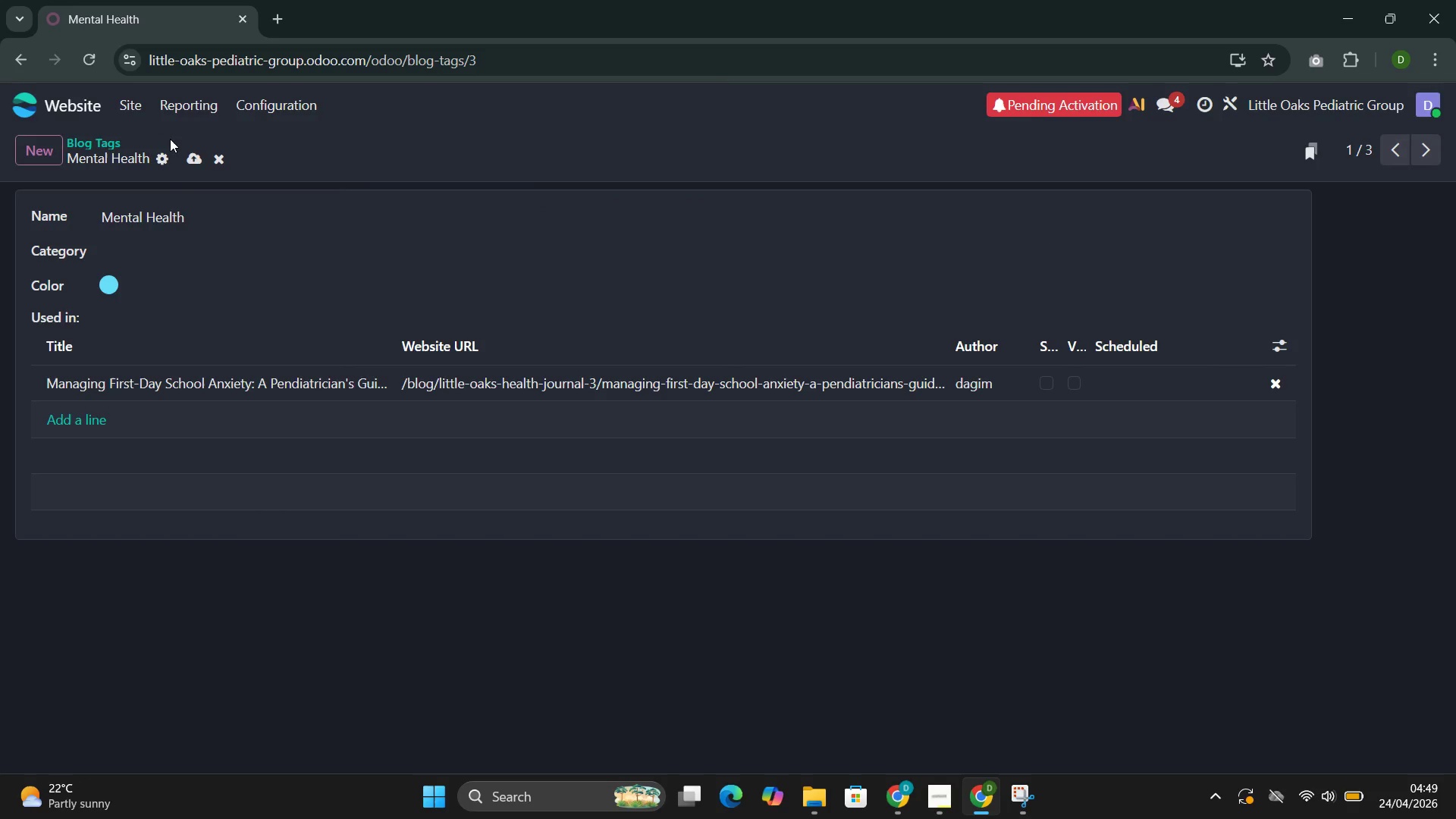 
left_click([187, 158])
 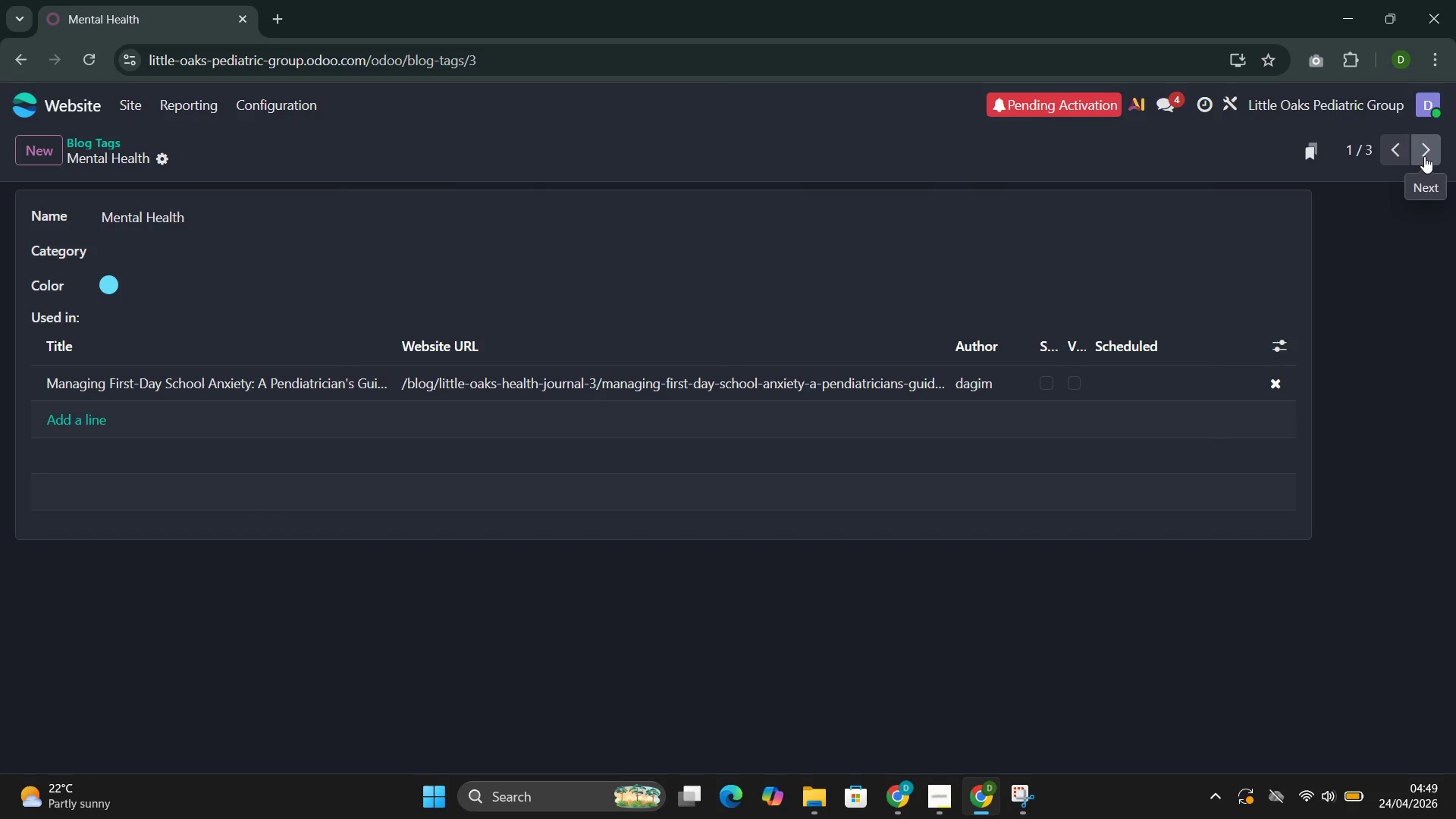 
left_click([1424, 156])
 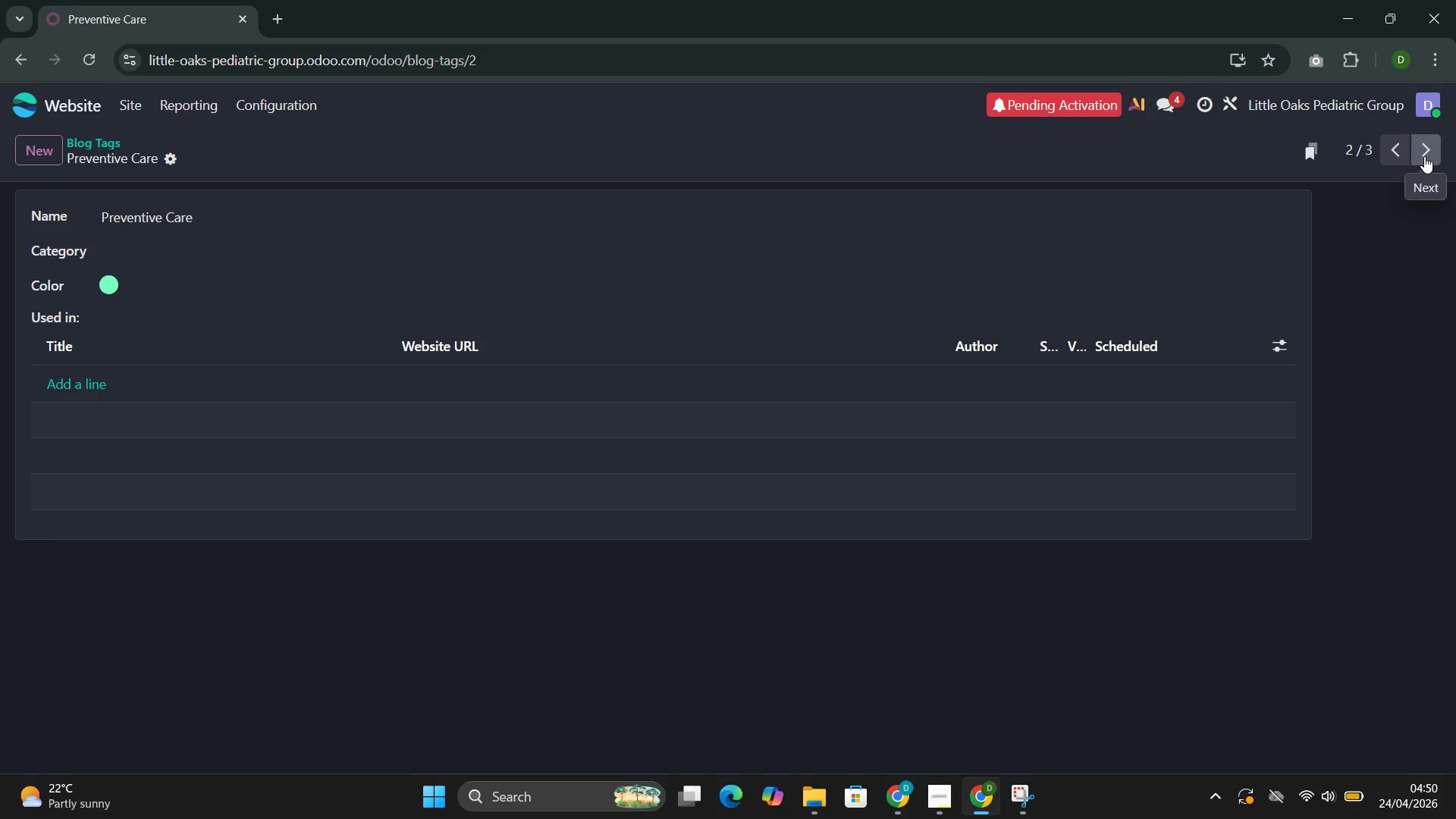 
left_click([1424, 156])
 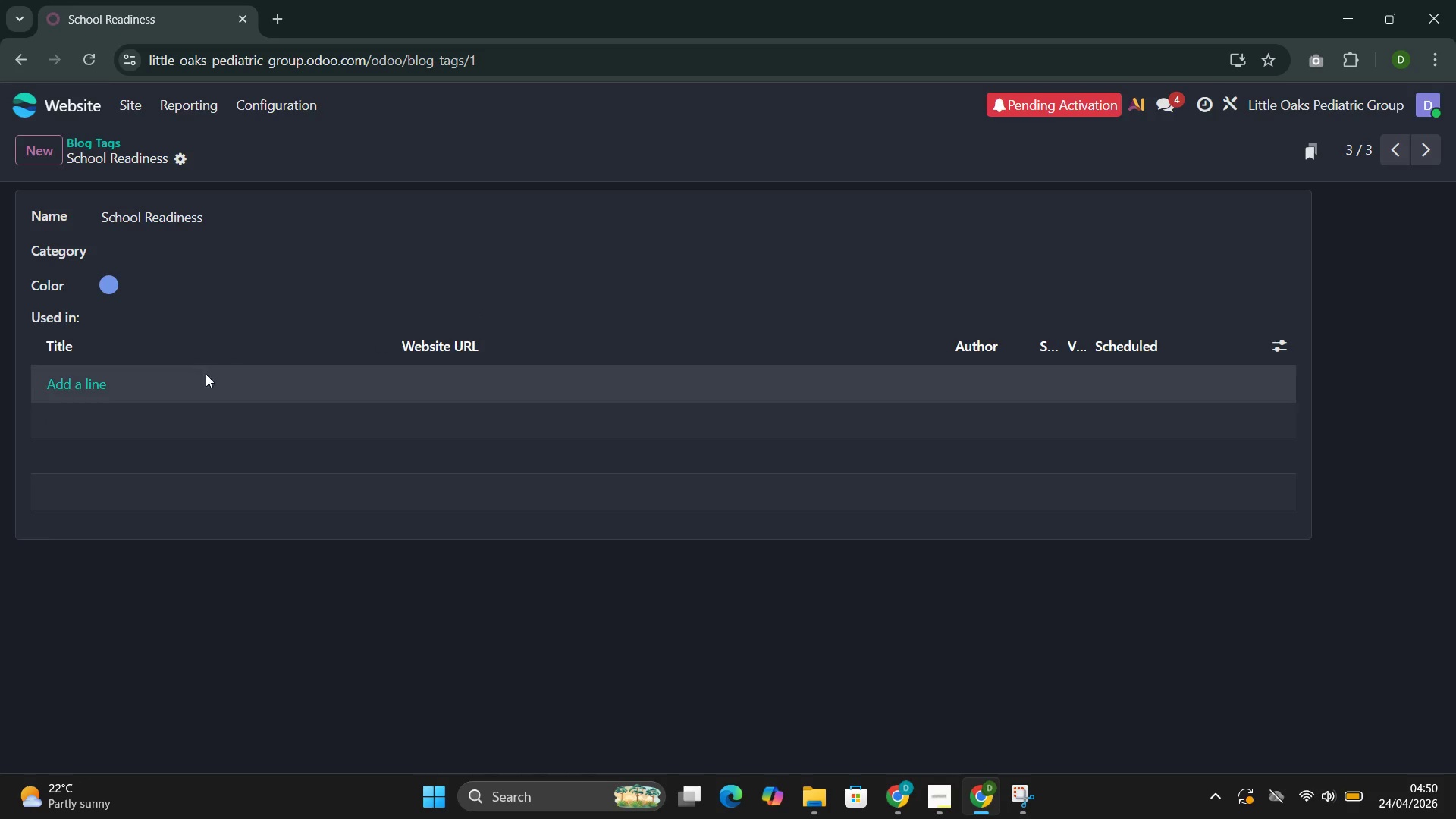 
left_click([86, 389])
 